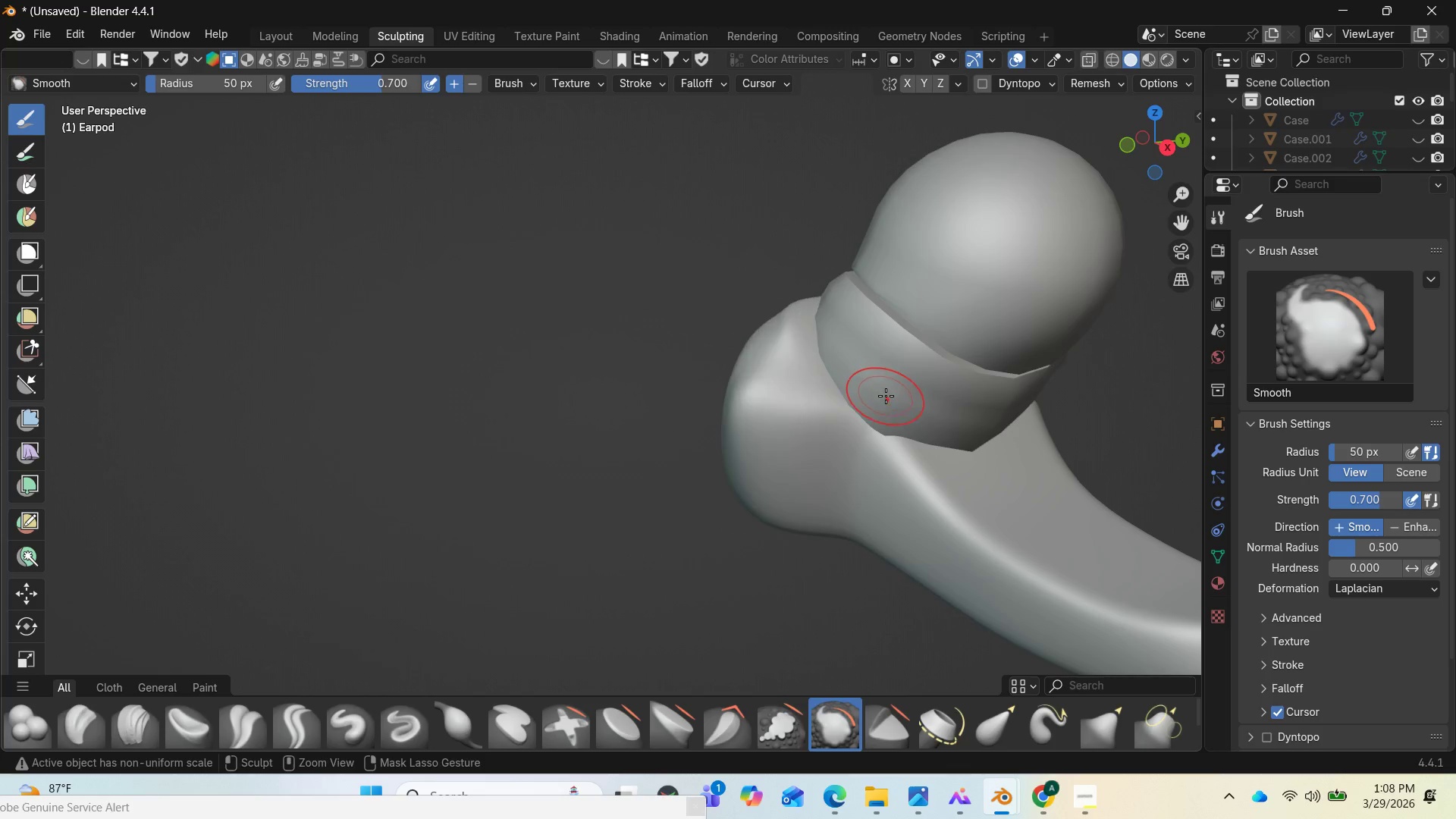 
key(Control+Z)
 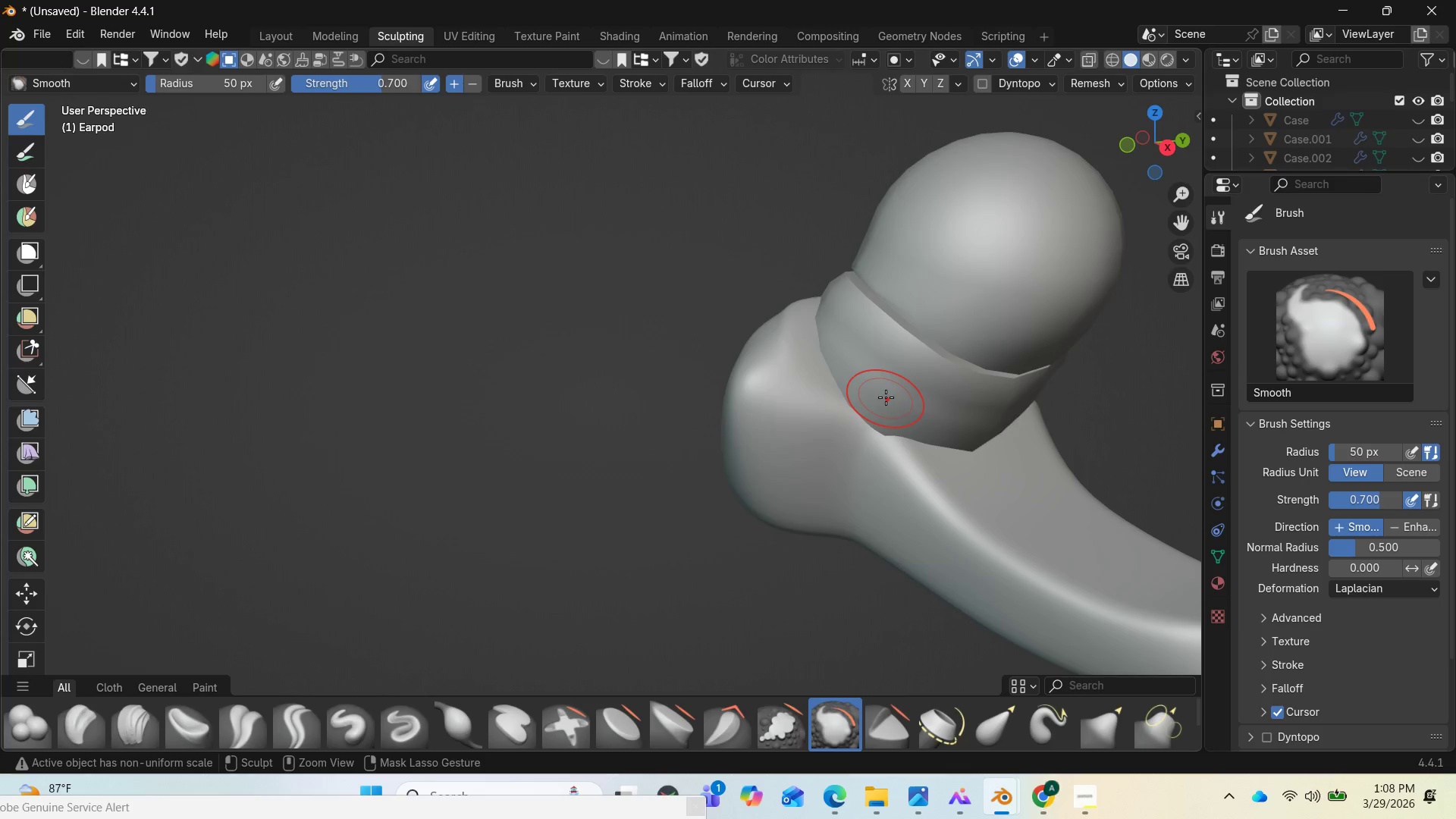 
key(Control+Z)
 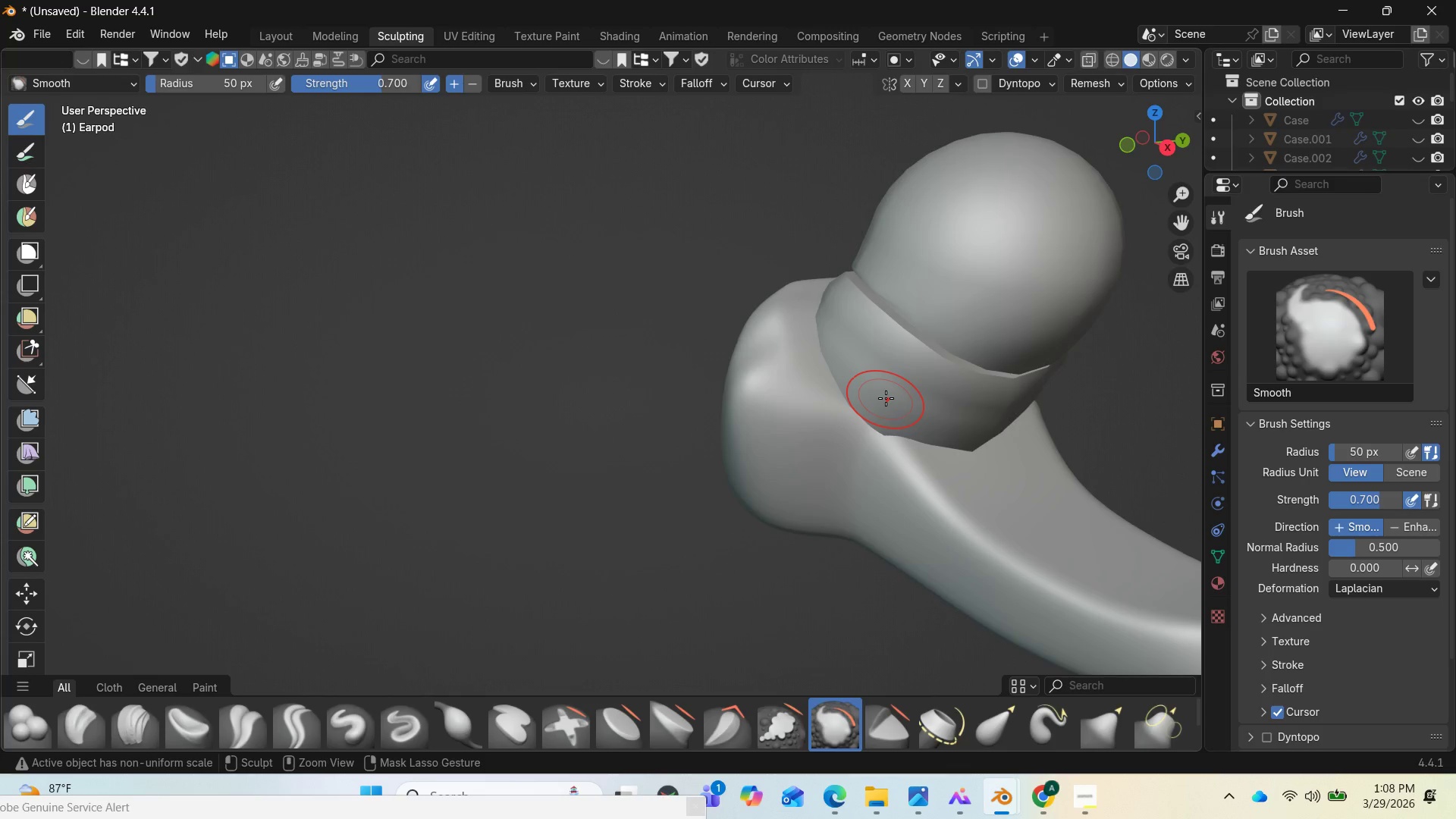 
key(Control+Z)
 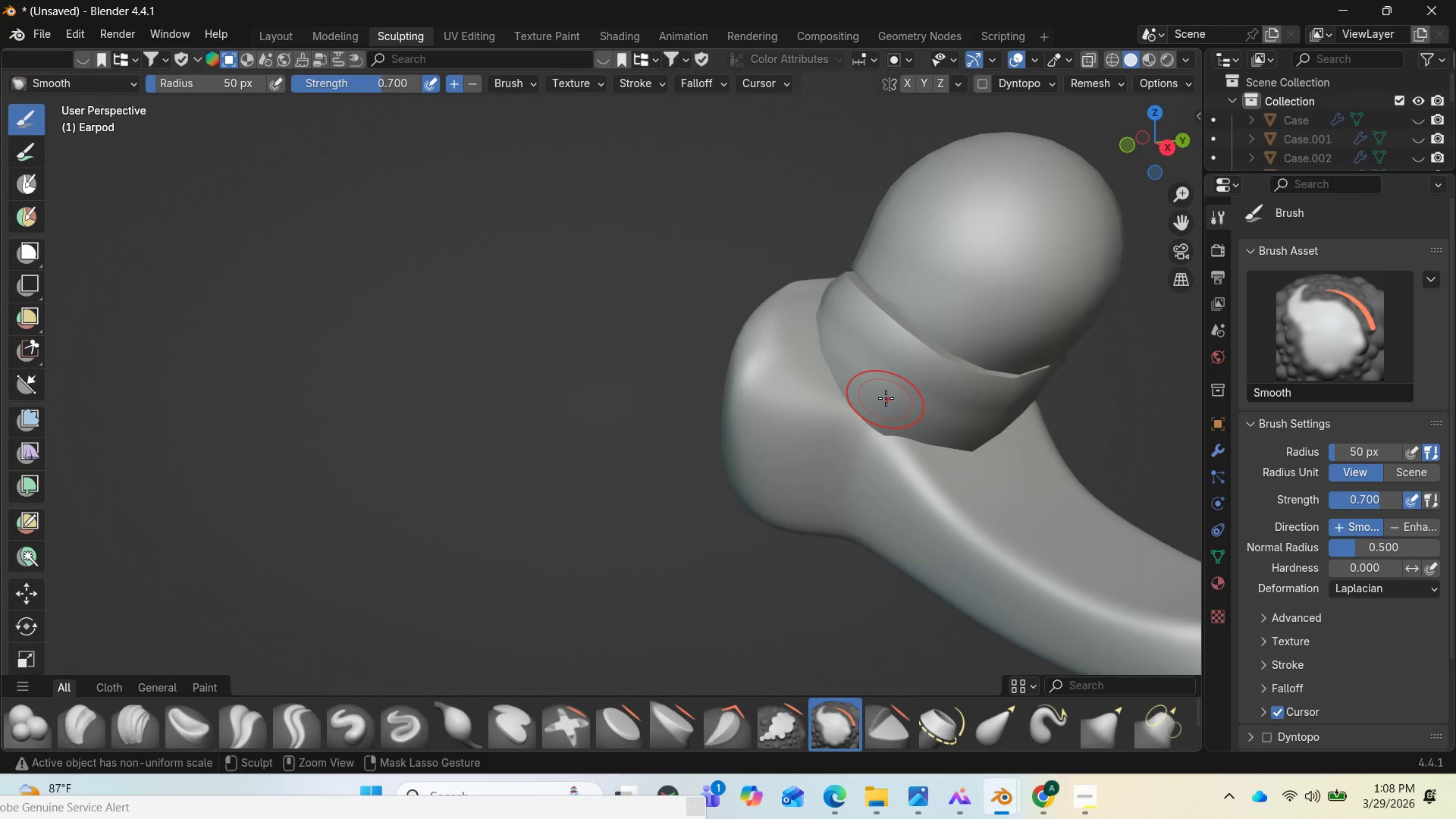 
key(Control+Z)
 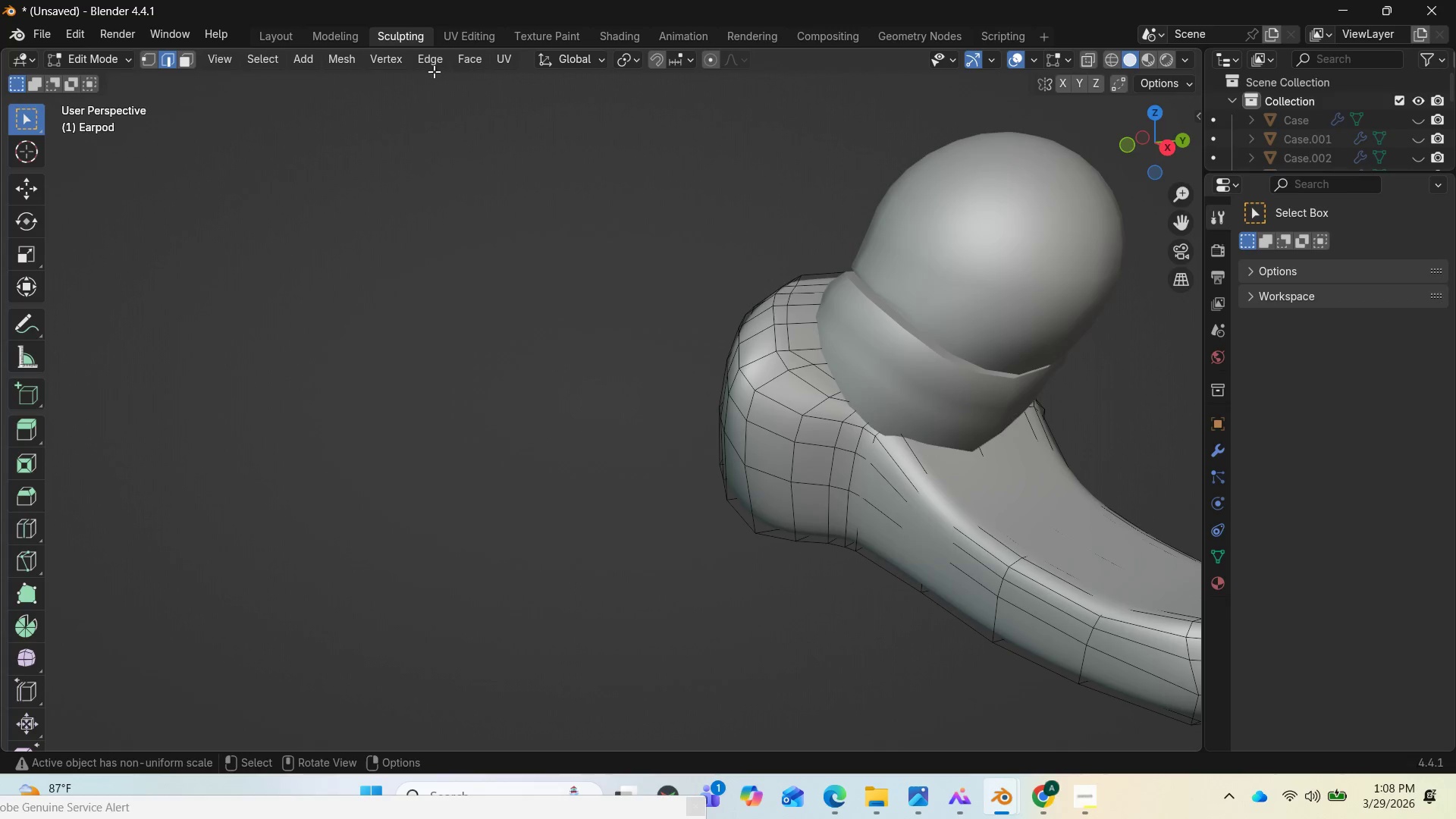 
left_click([428, 46])
 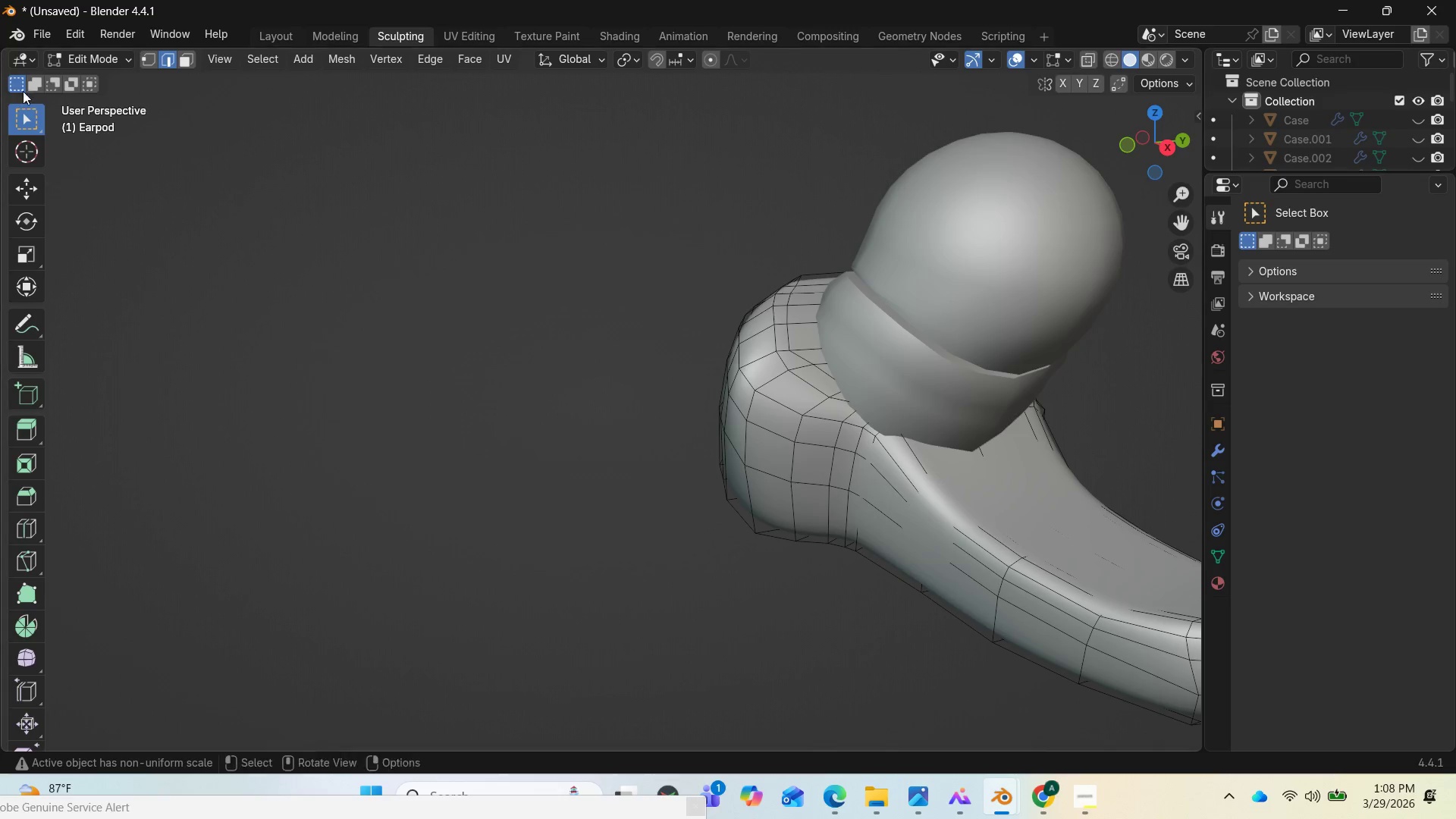 
left_click([89, 53])
 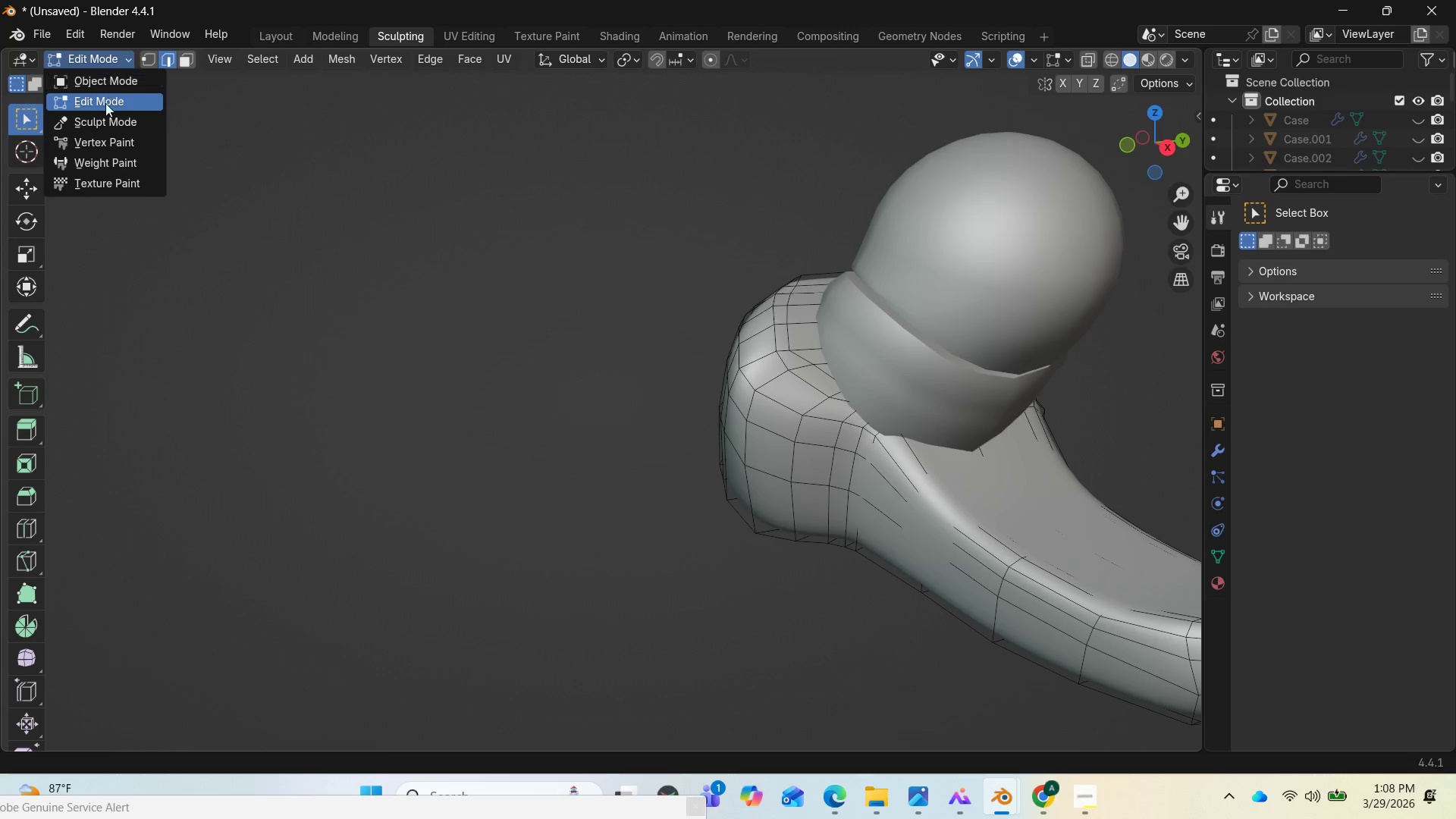 
left_click([105, 120])
 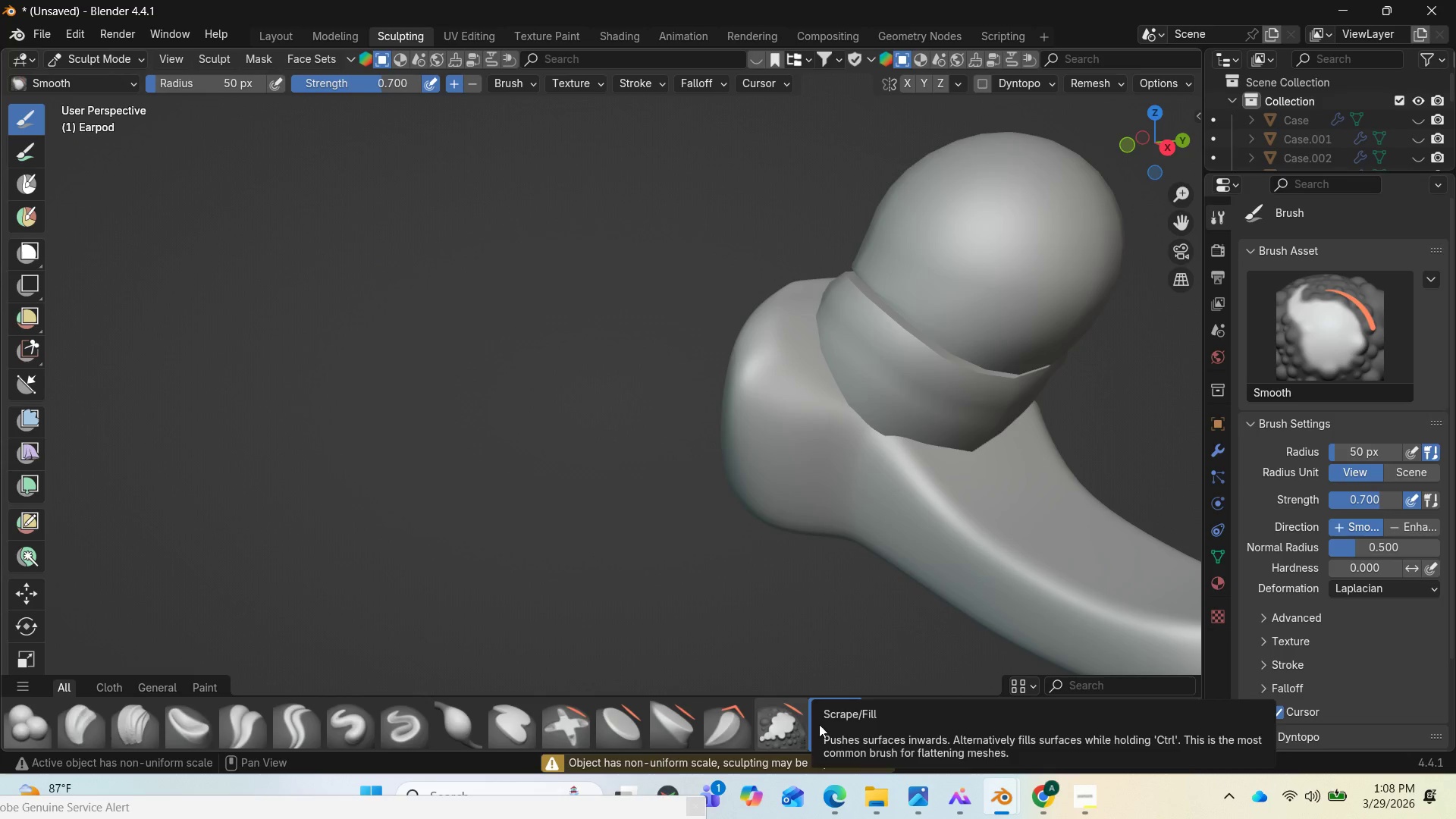 
left_click_drag(start_coordinate=[777, 742], to_coordinate=[777, 723])
 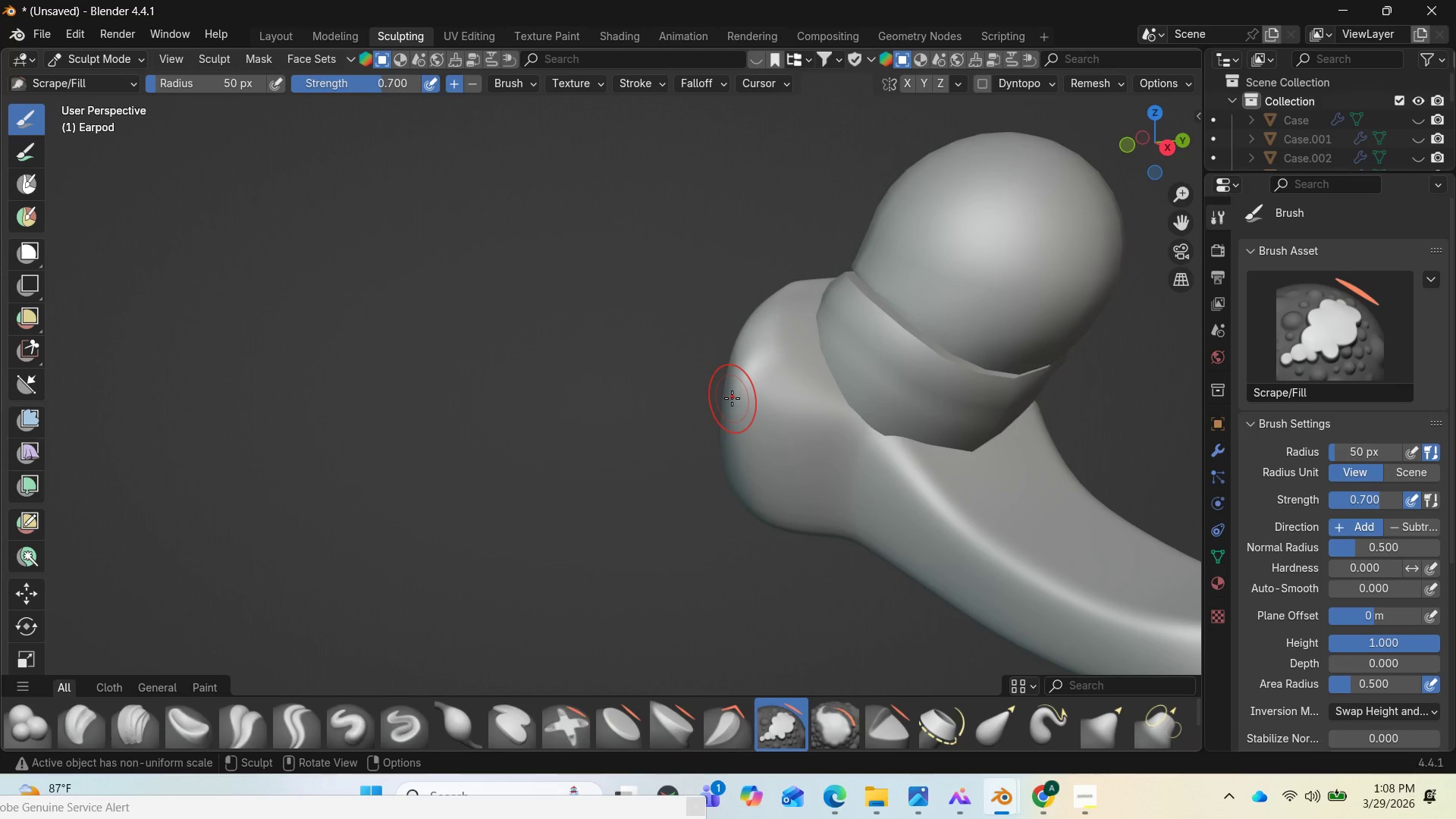 
left_click_drag(start_coordinate=[732, 398], to_coordinate=[767, 413])
 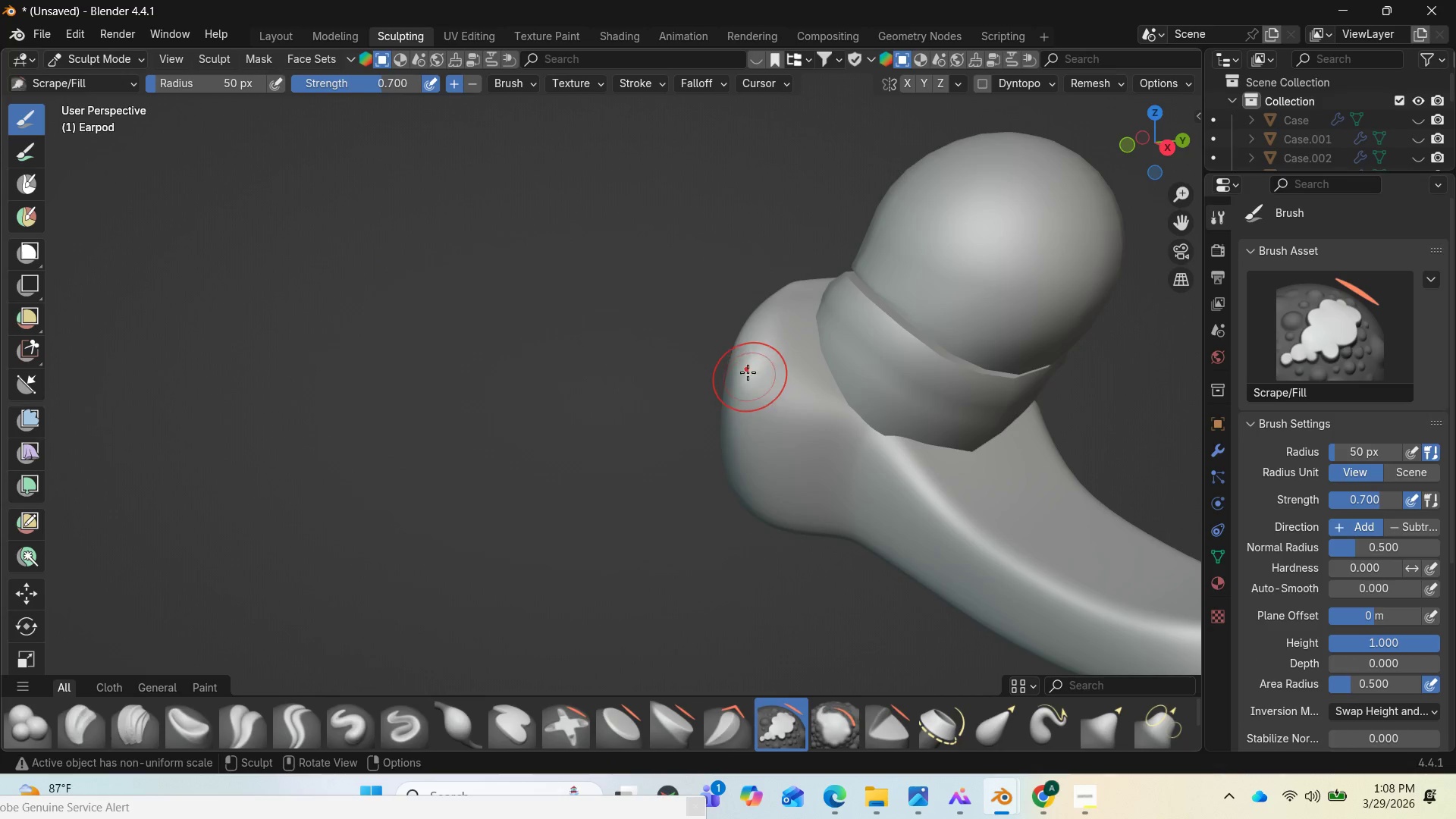 
left_click_drag(start_coordinate=[747, 371], to_coordinate=[764, 376])
 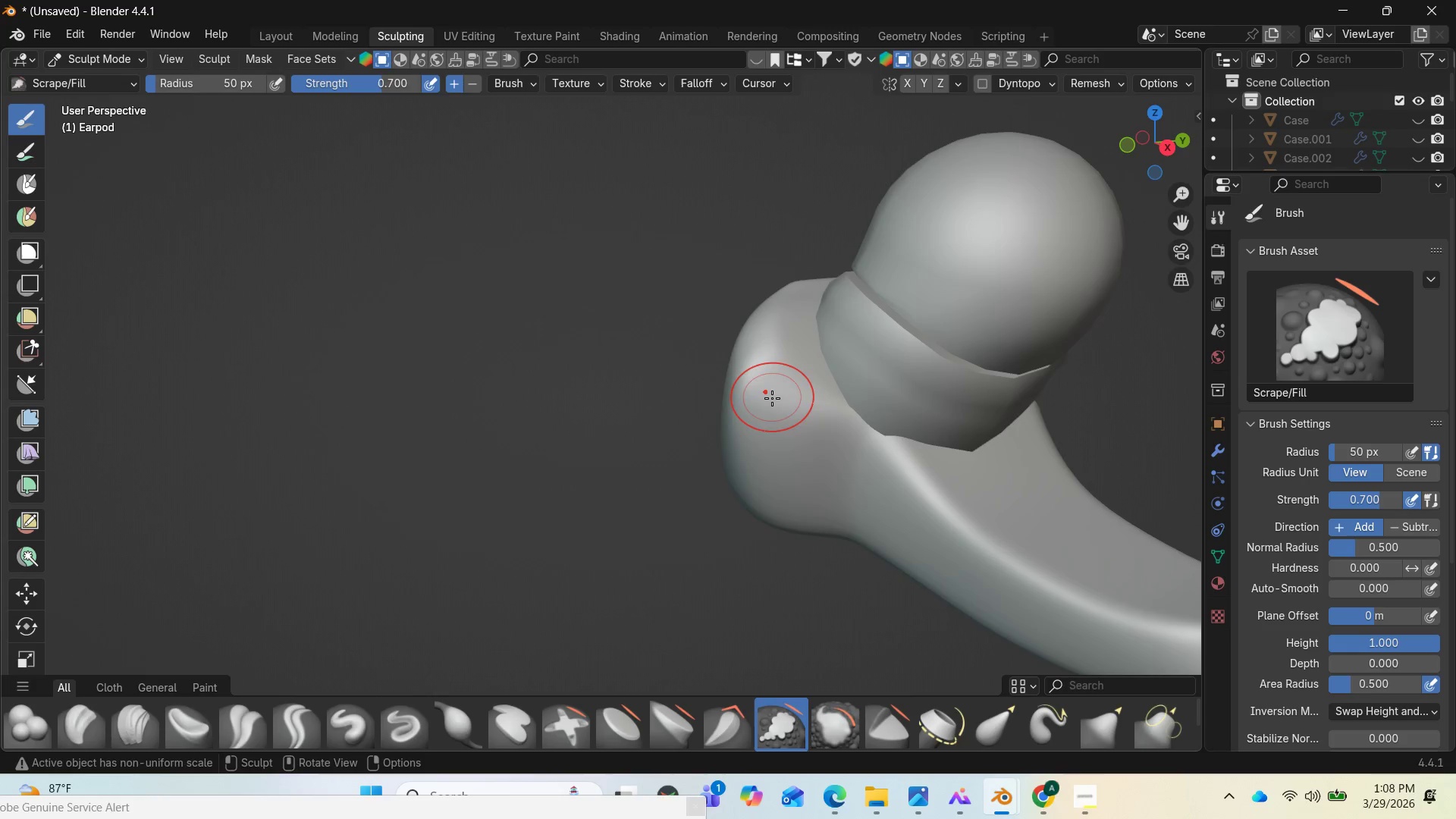 
left_click_drag(start_coordinate=[772, 398], to_coordinate=[797, 426])
 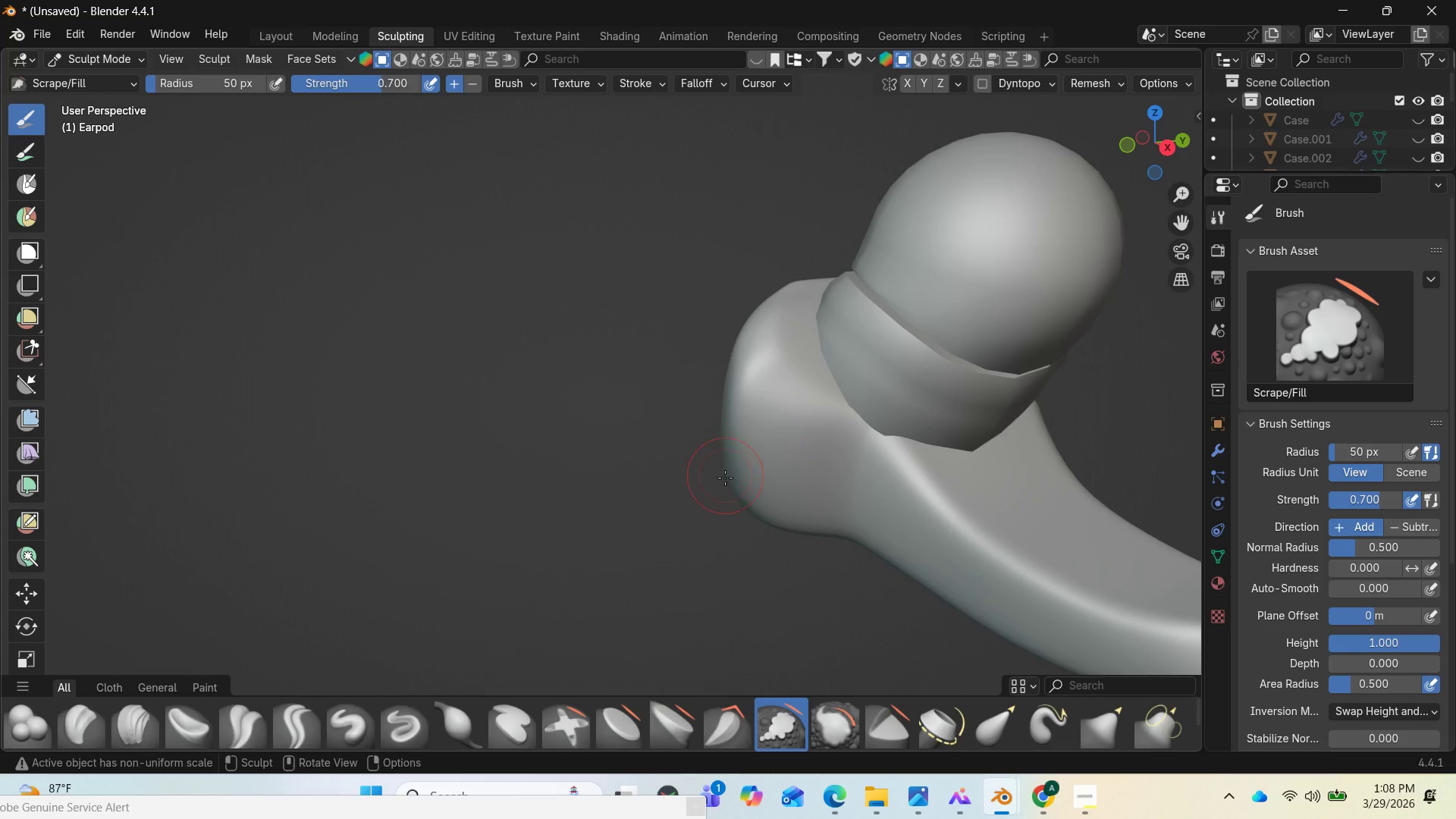 
key(Control+Z)
 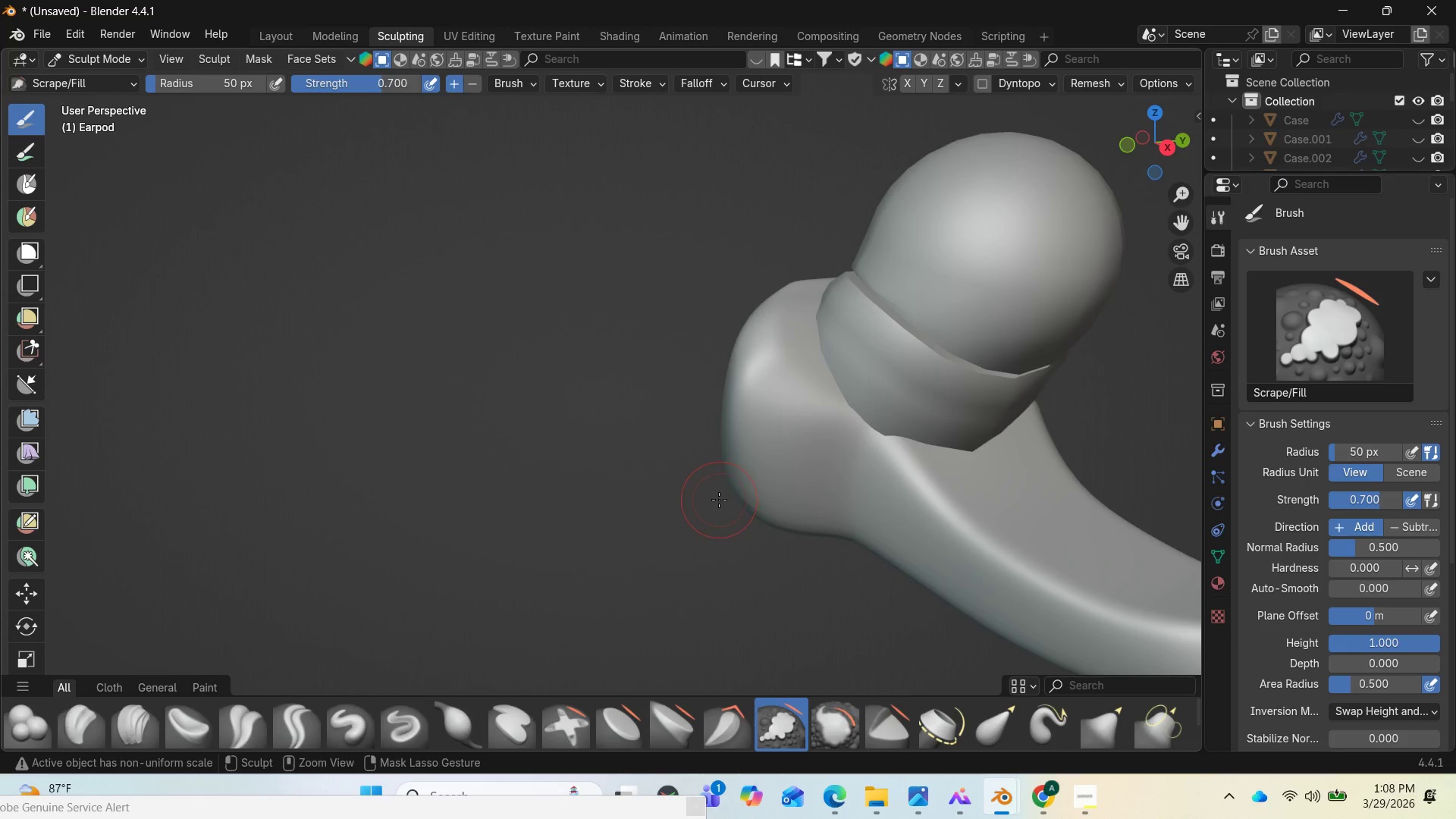 
key(Control+Z)
 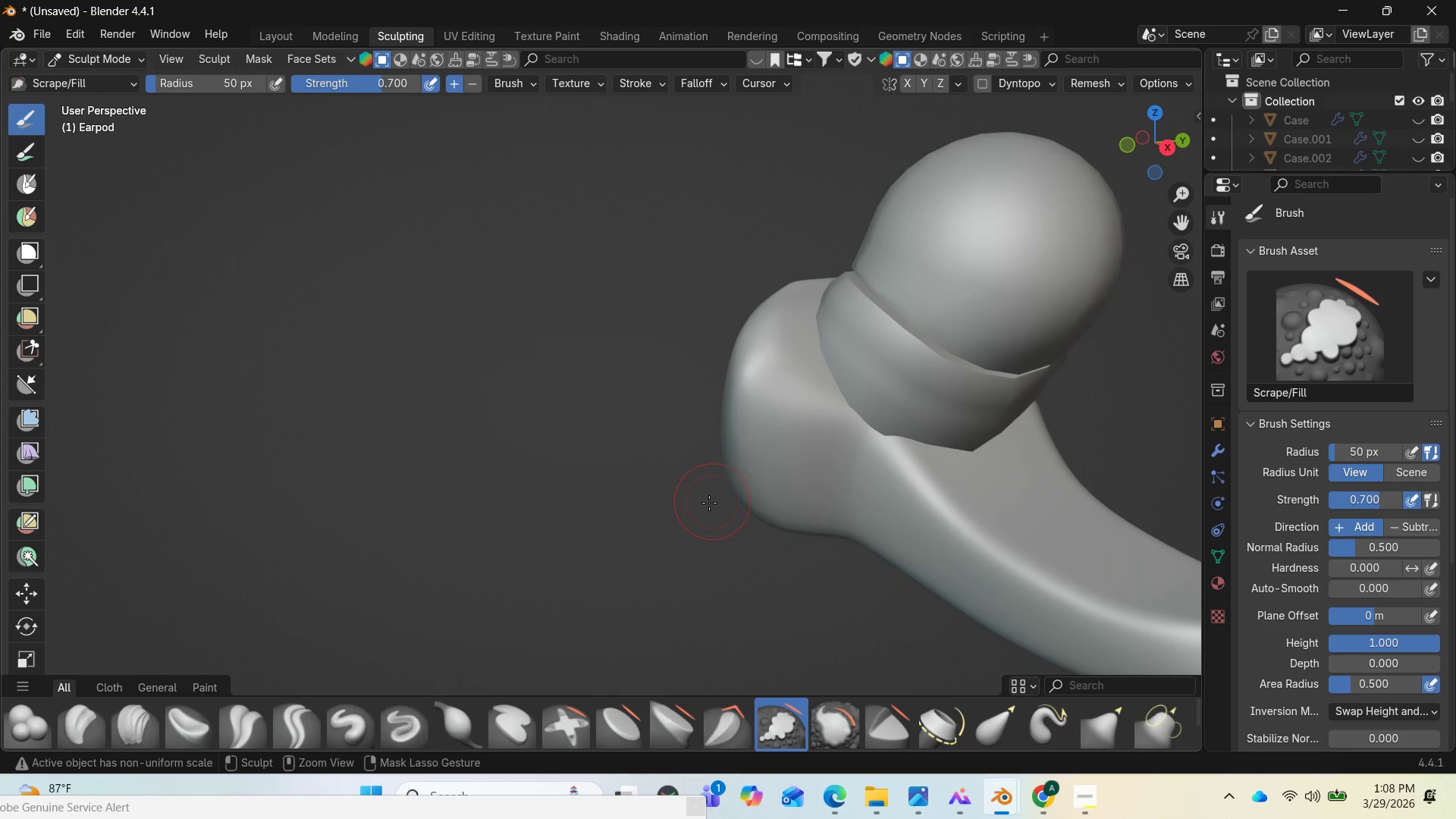 
key(Control+Z)
 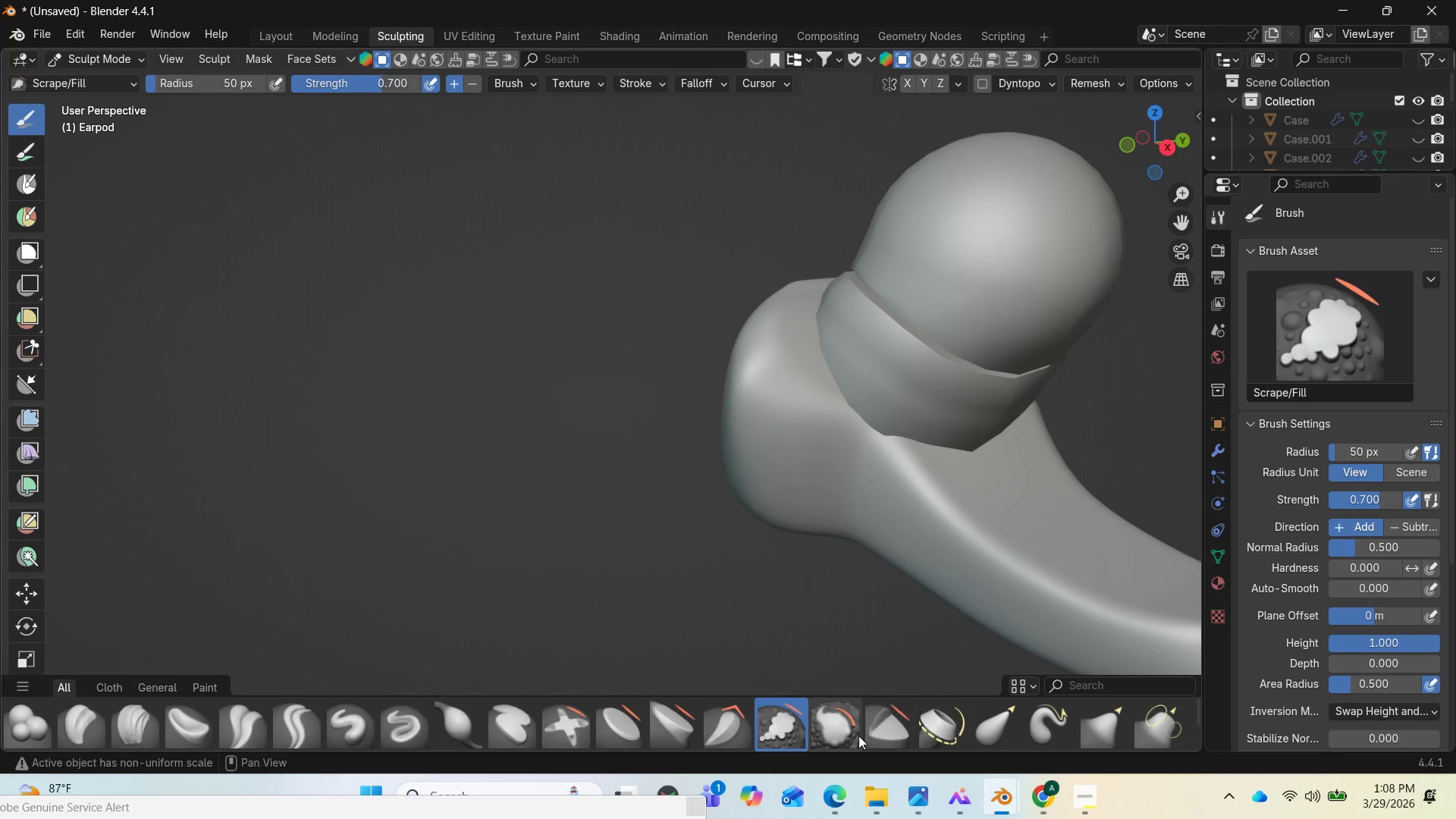 
left_click([835, 727])
 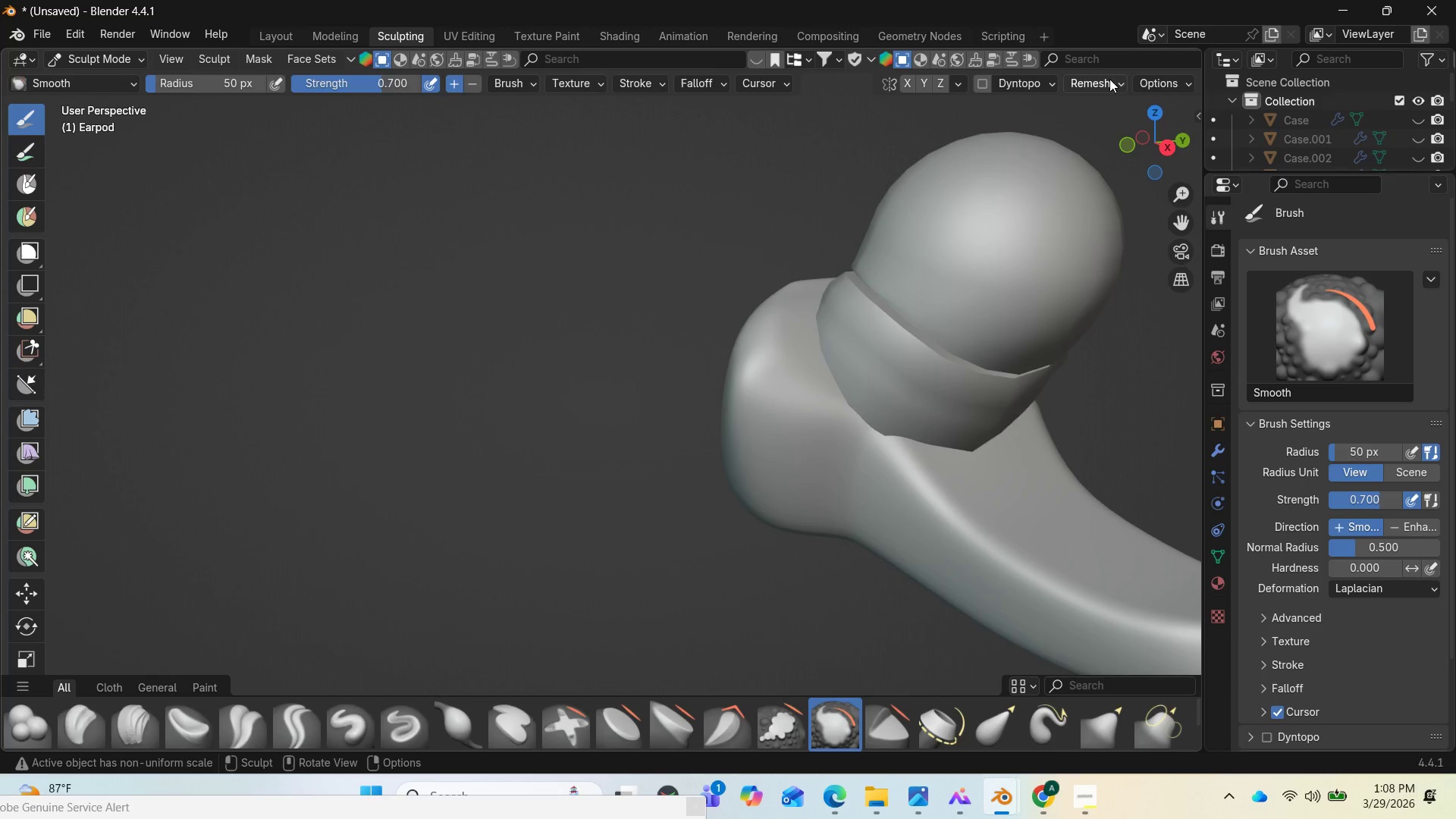 
left_click_drag(start_coordinate=[1150, 146], to_coordinate=[108, 198])
 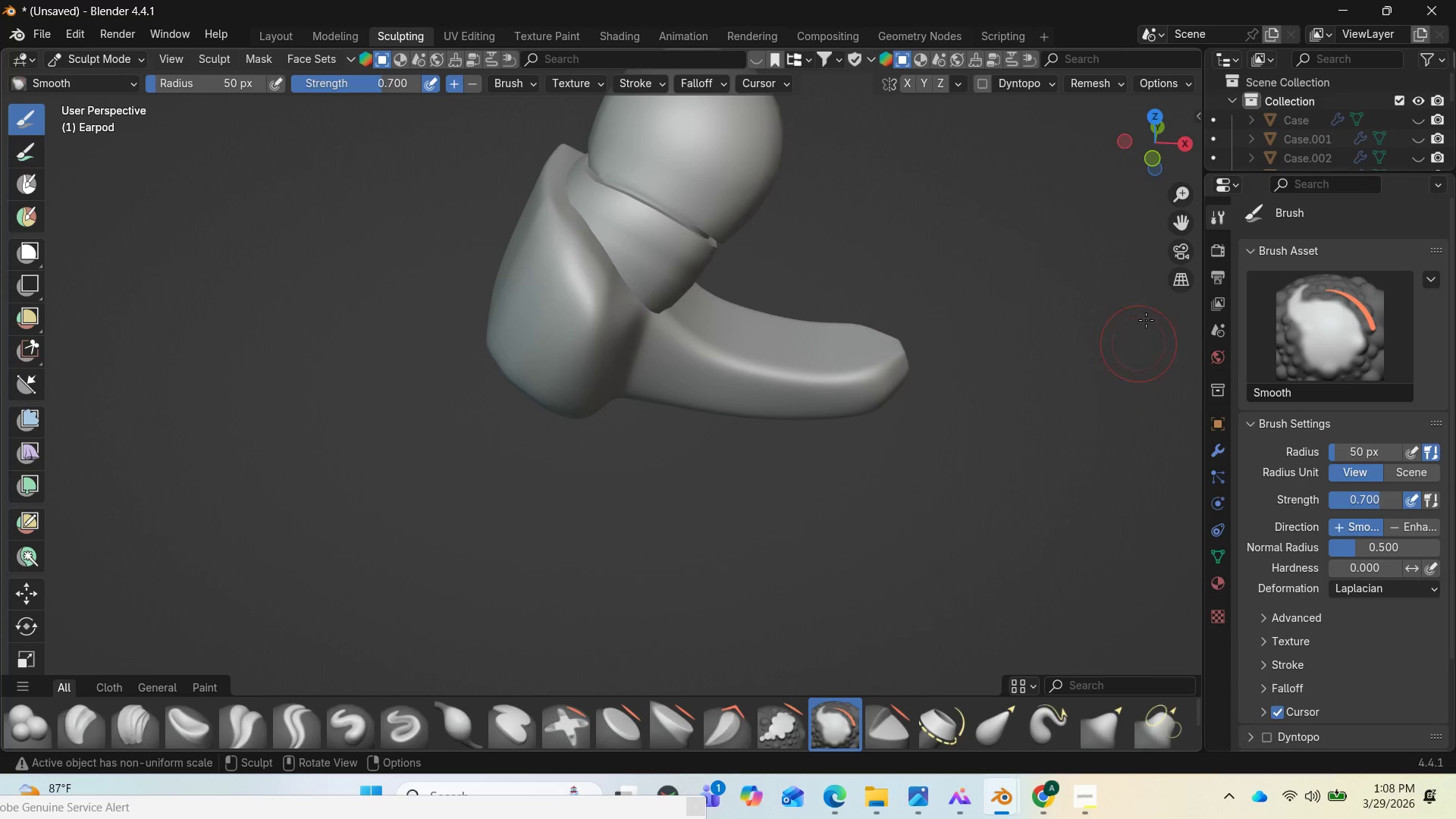 
left_click_drag(start_coordinate=[1145, 168], to_coordinate=[1159, 138])
 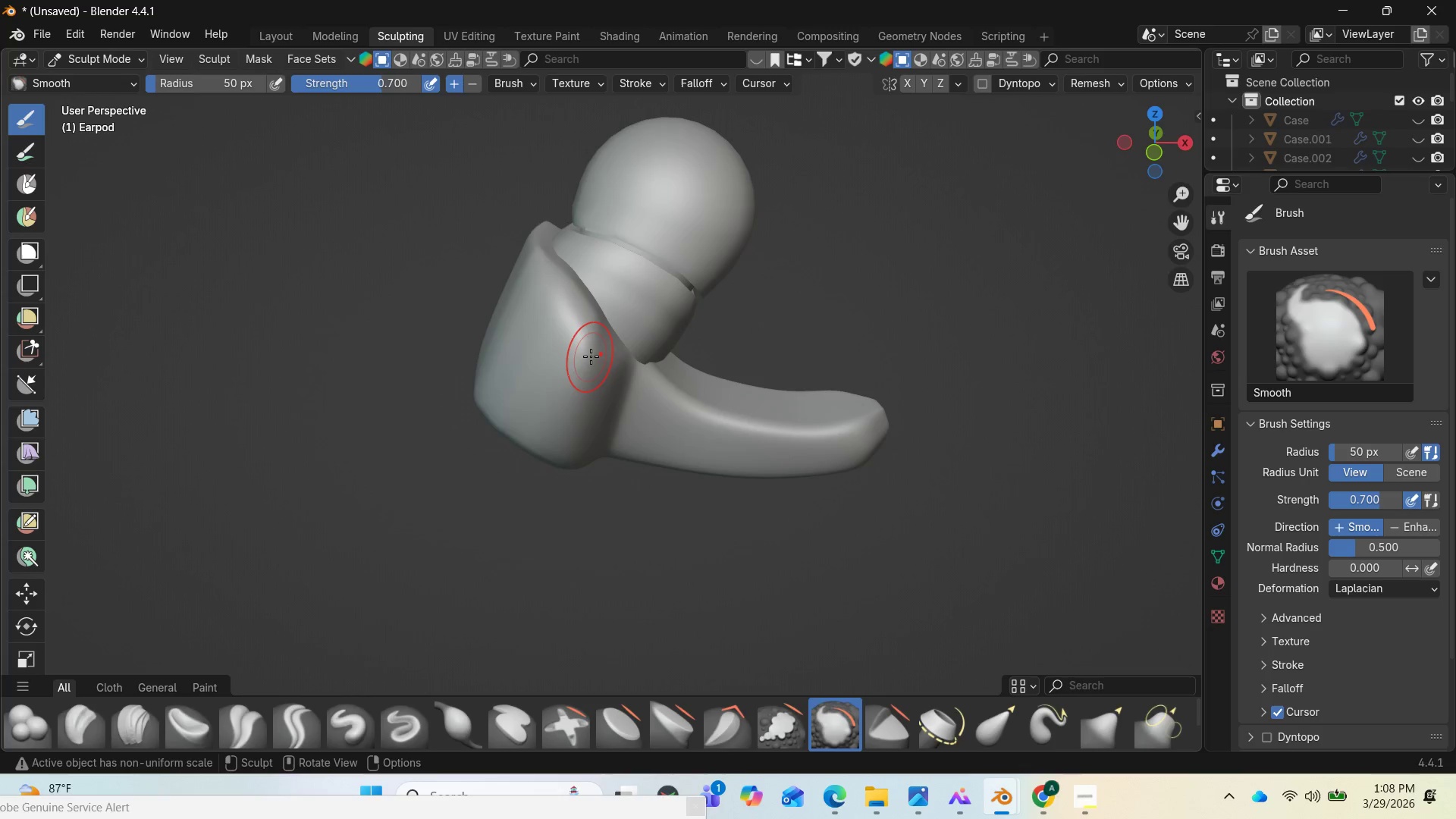 
left_click_drag(start_coordinate=[589, 356], to_coordinate=[585, 338])
 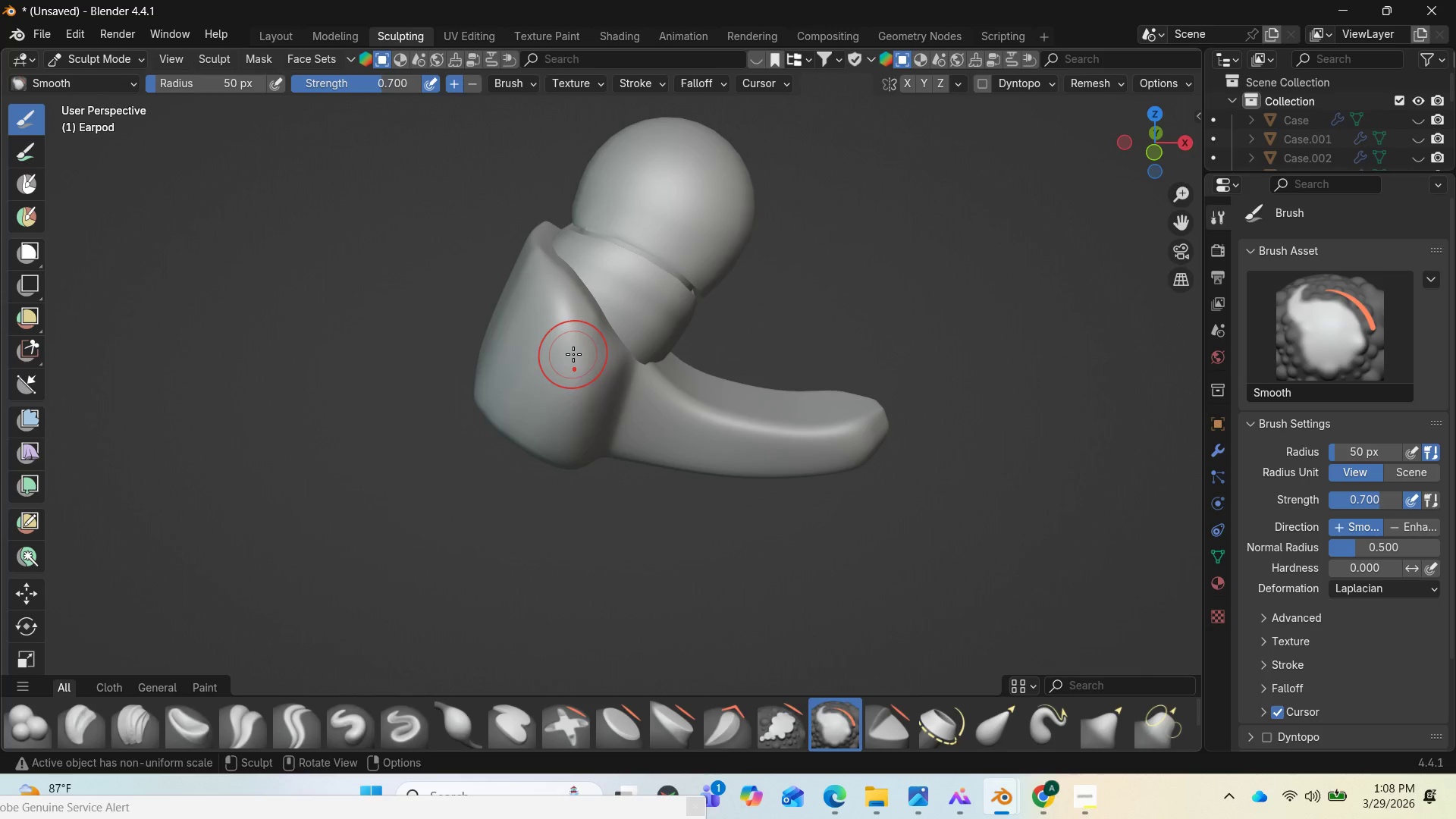 
left_click_drag(start_coordinate=[573, 354], to_coordinate=[573, 347])
 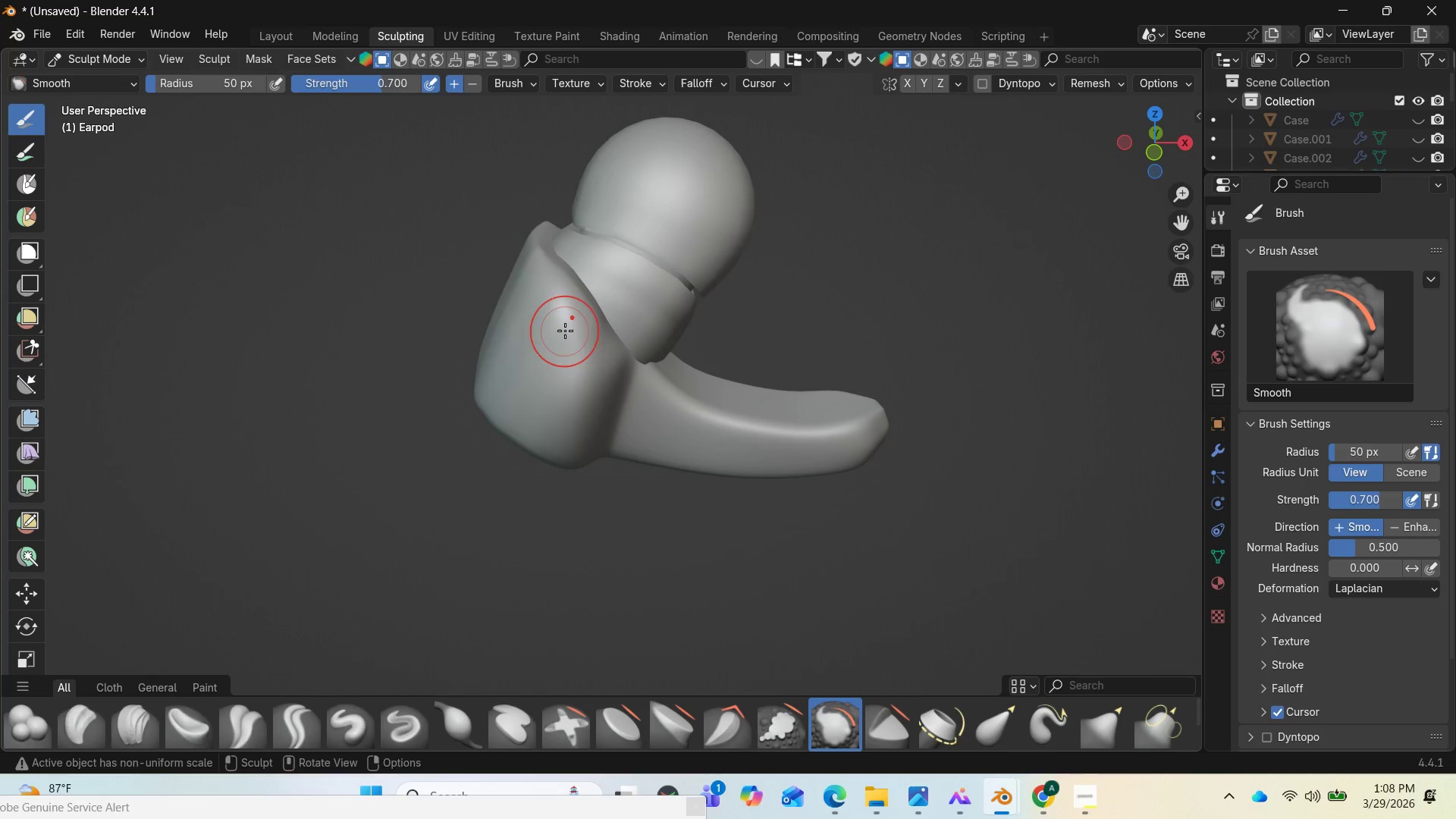 
left_click_drag(start_coordinate=[564, 330], to_coordinate=[562, 321])
 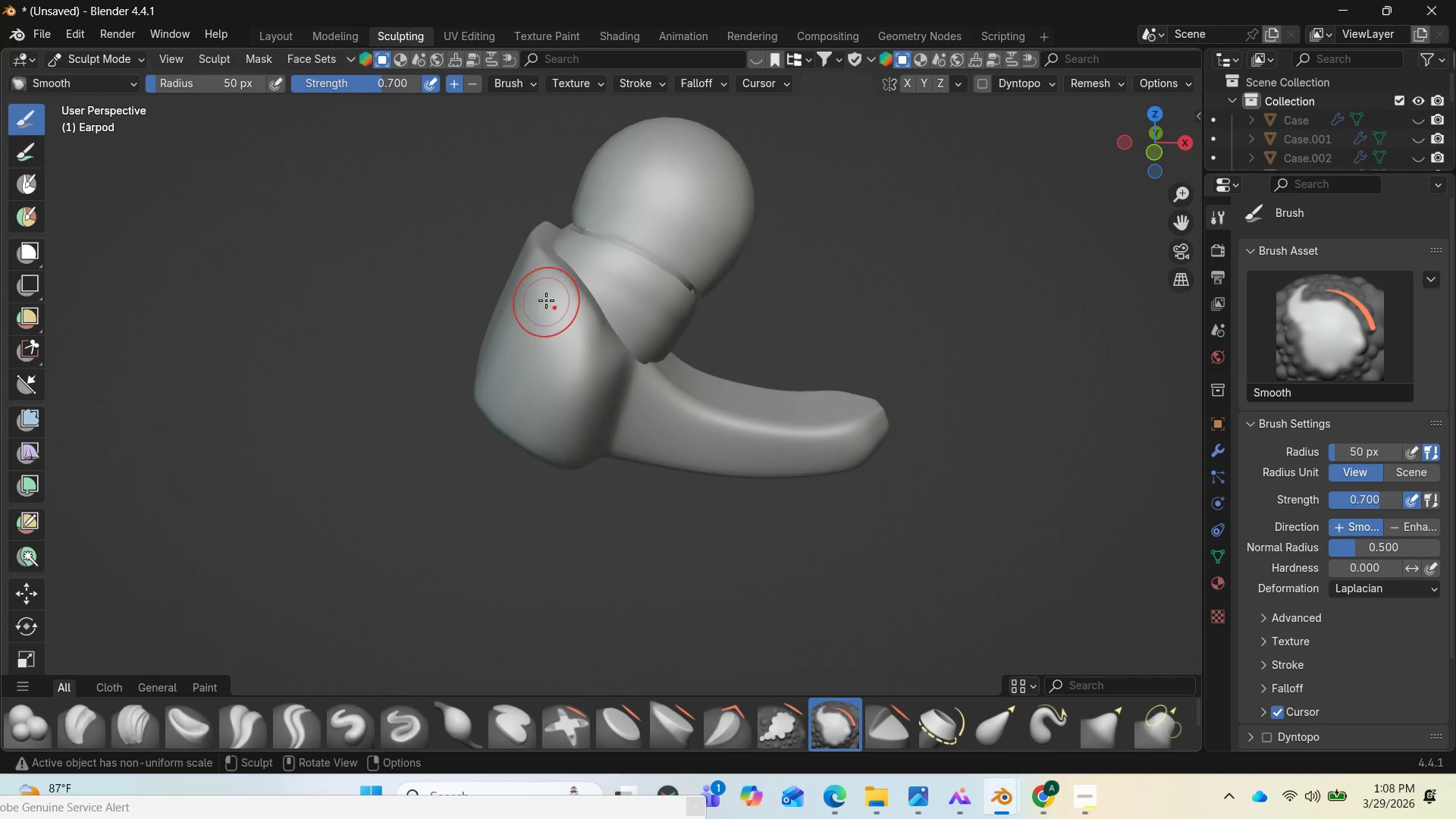 
left_click([537, 286])
 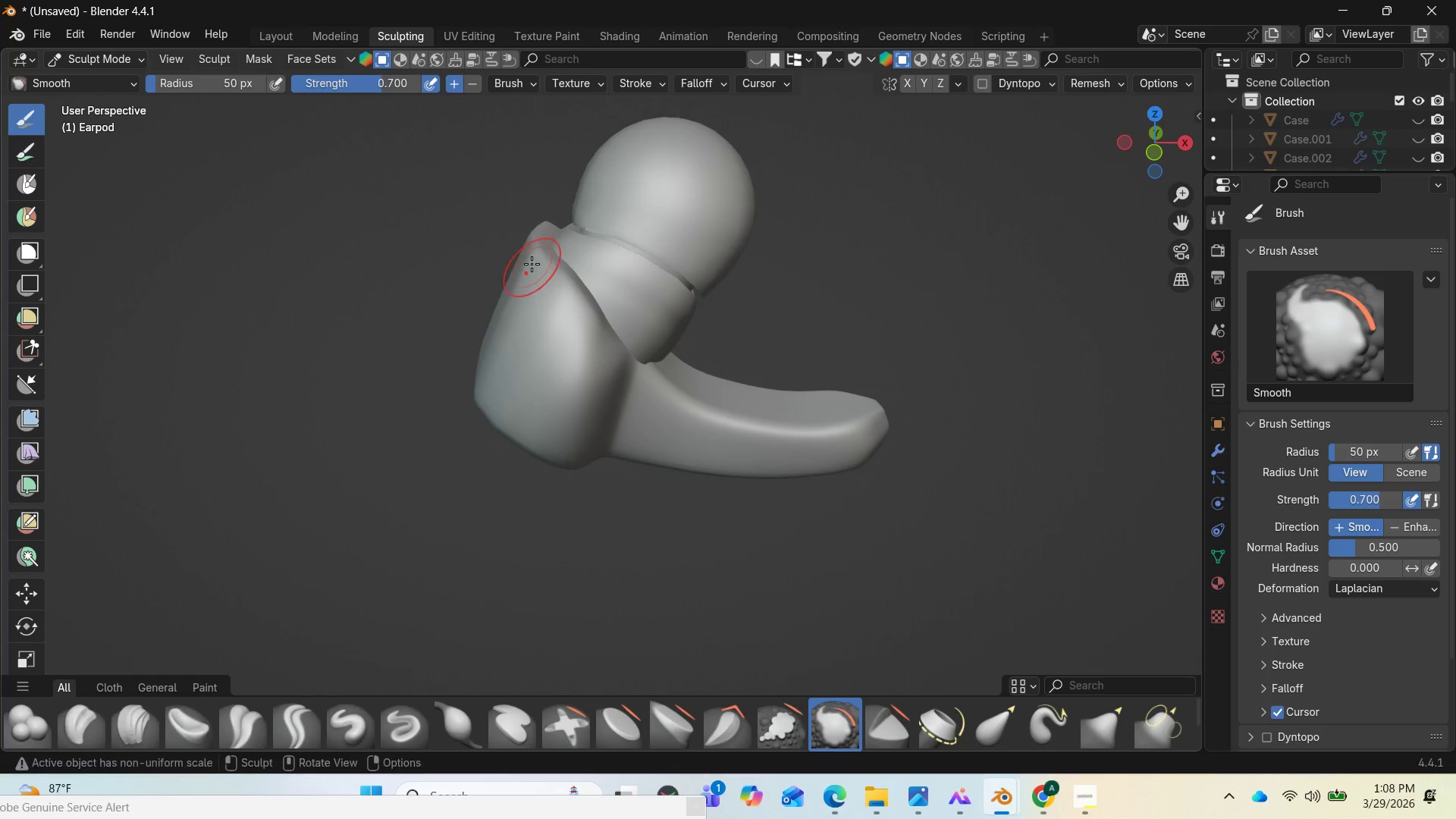 
double_click([529, 255])
 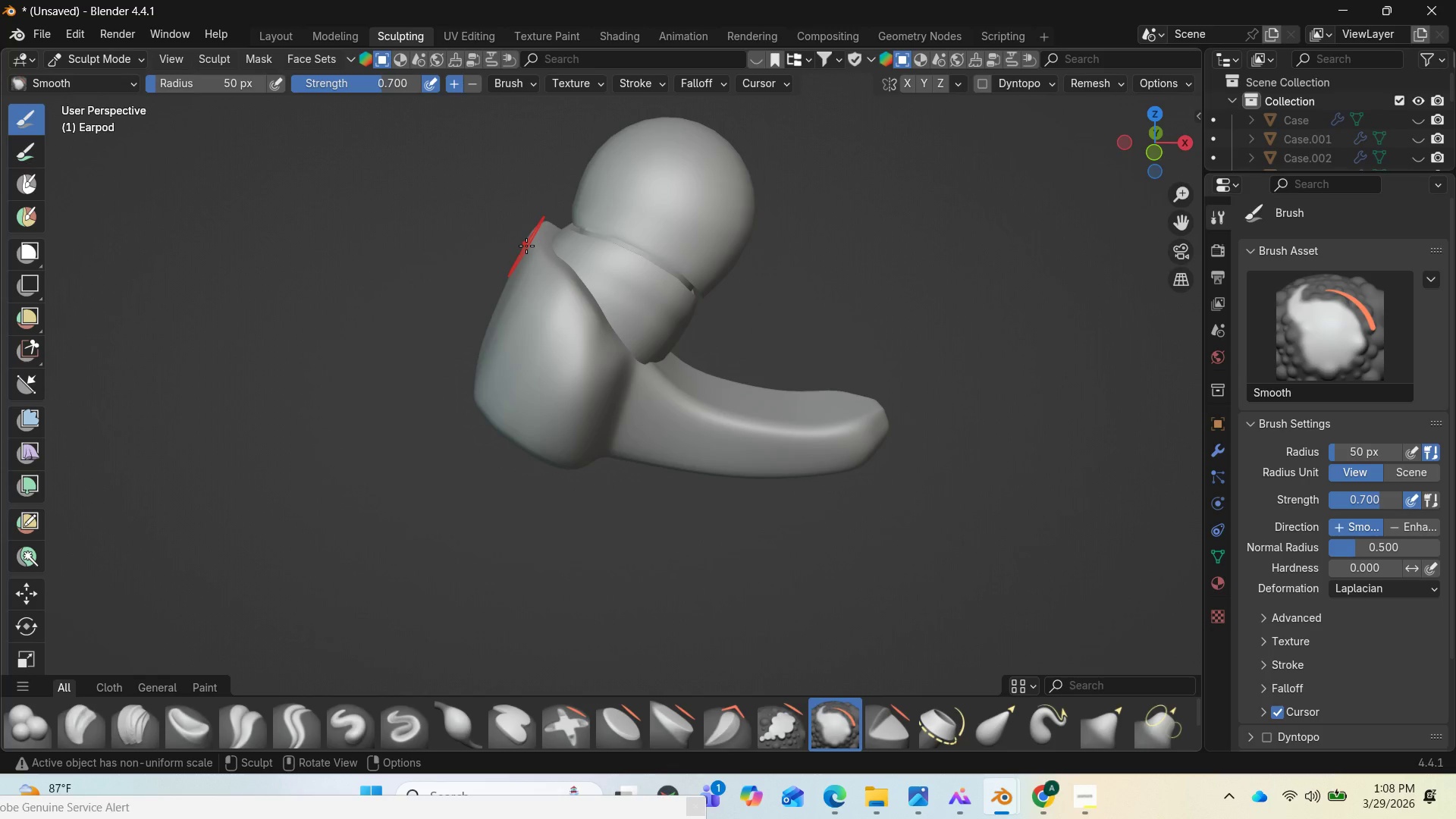 
left_click([525, 241])
 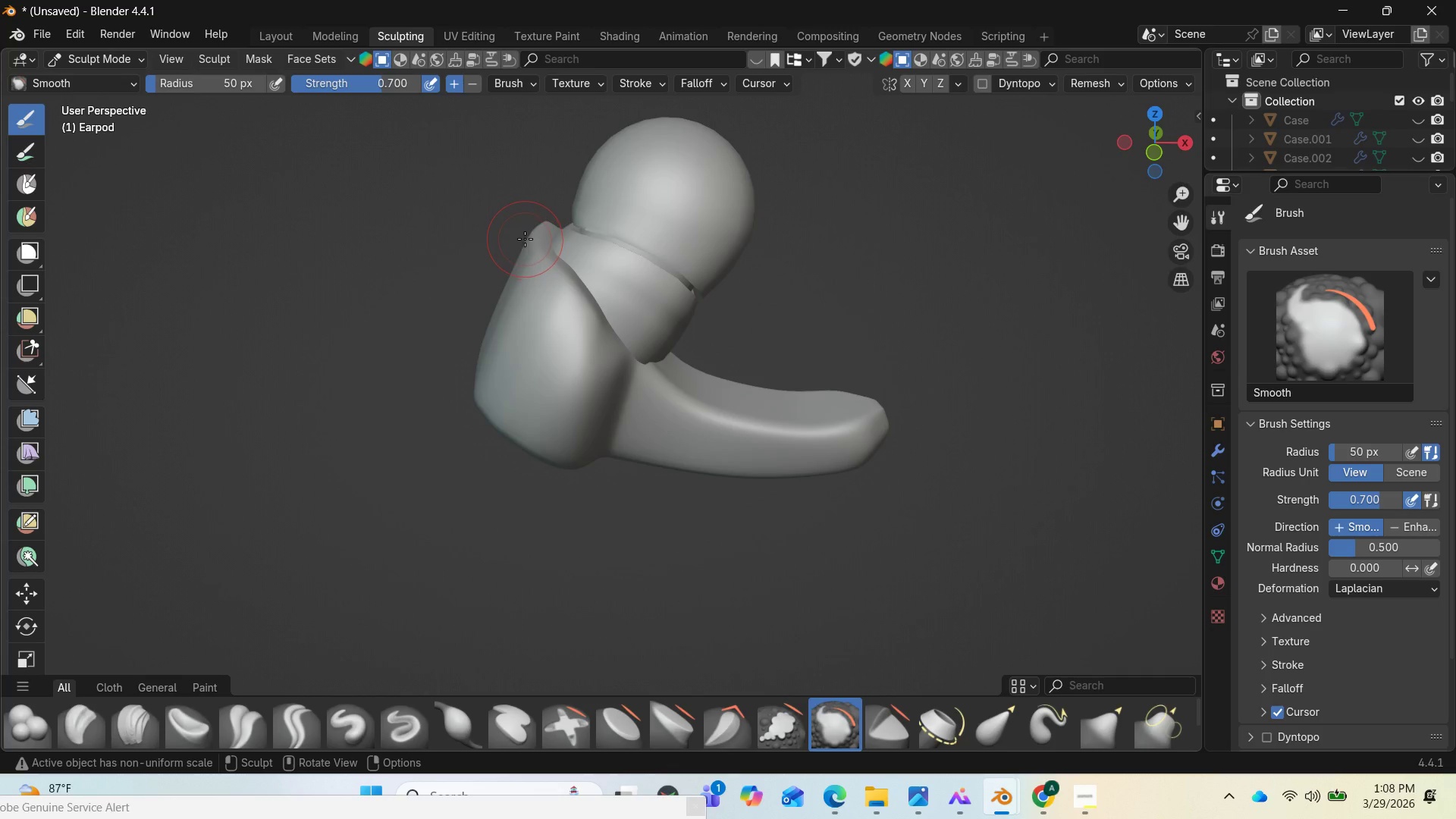 
left_click([525, 235])
 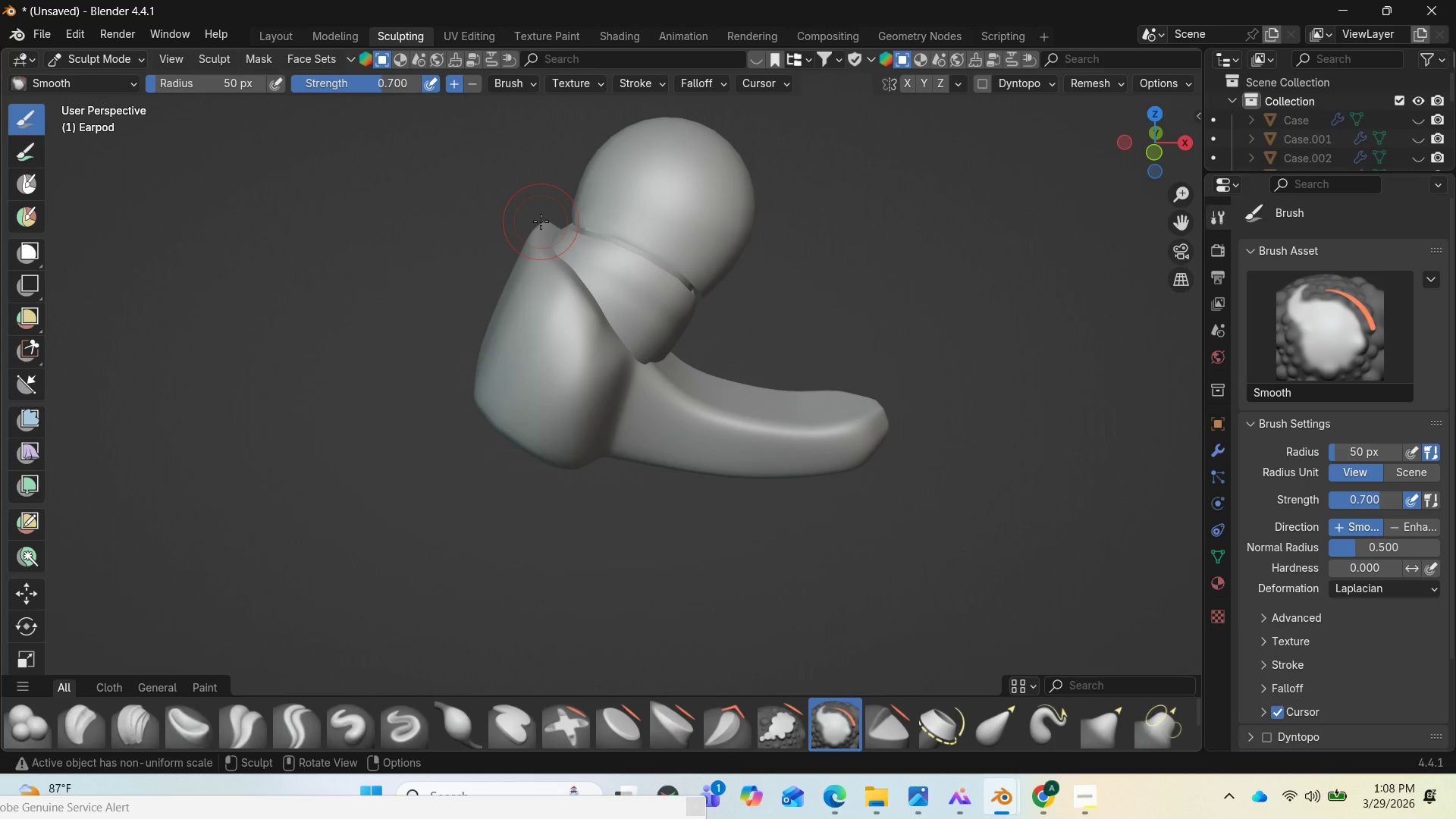 
left_click([543, 215])
 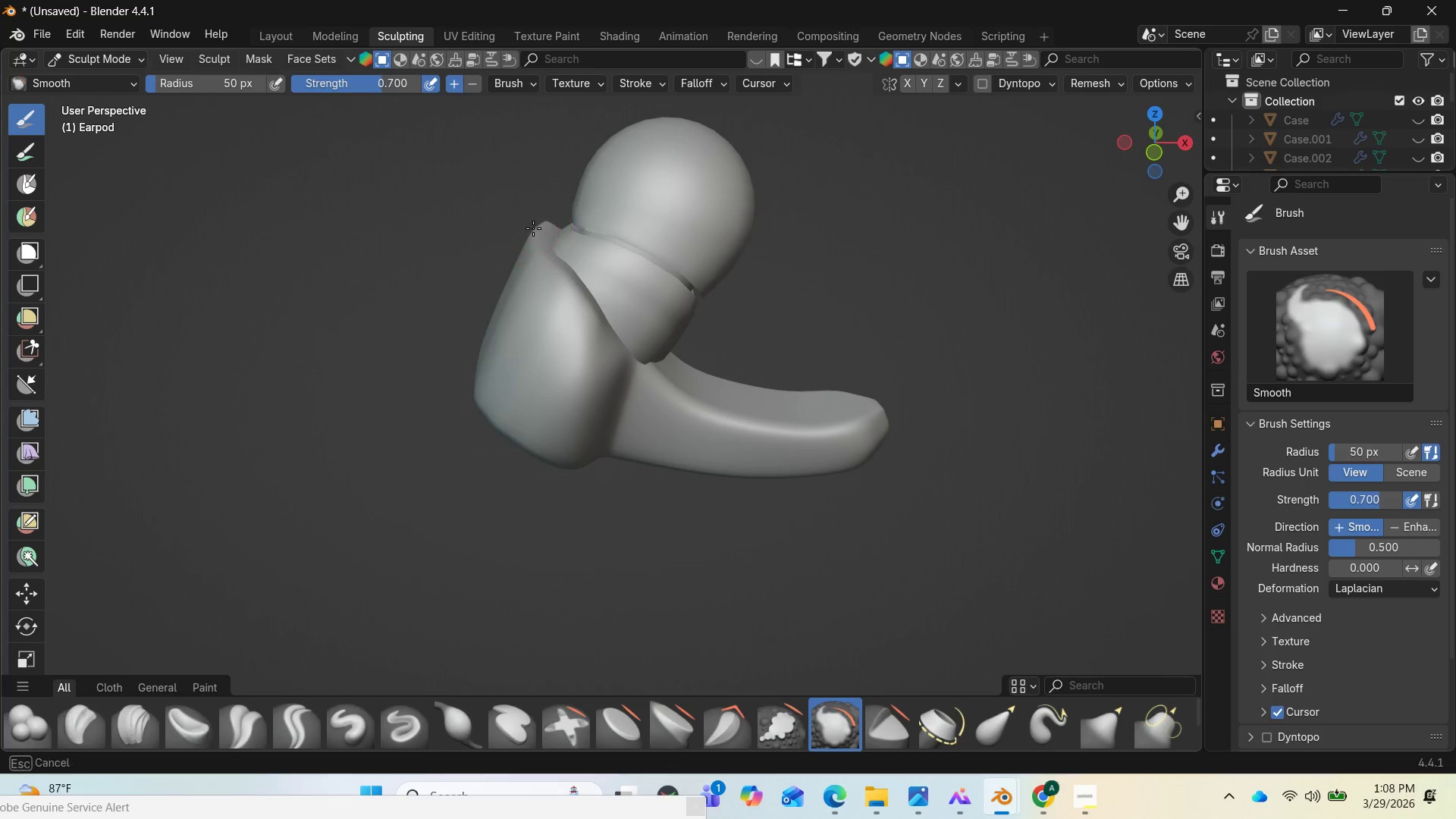 
left_click_drag(start_coordinate=[559, 332], to_coordinate=[570, 331])
 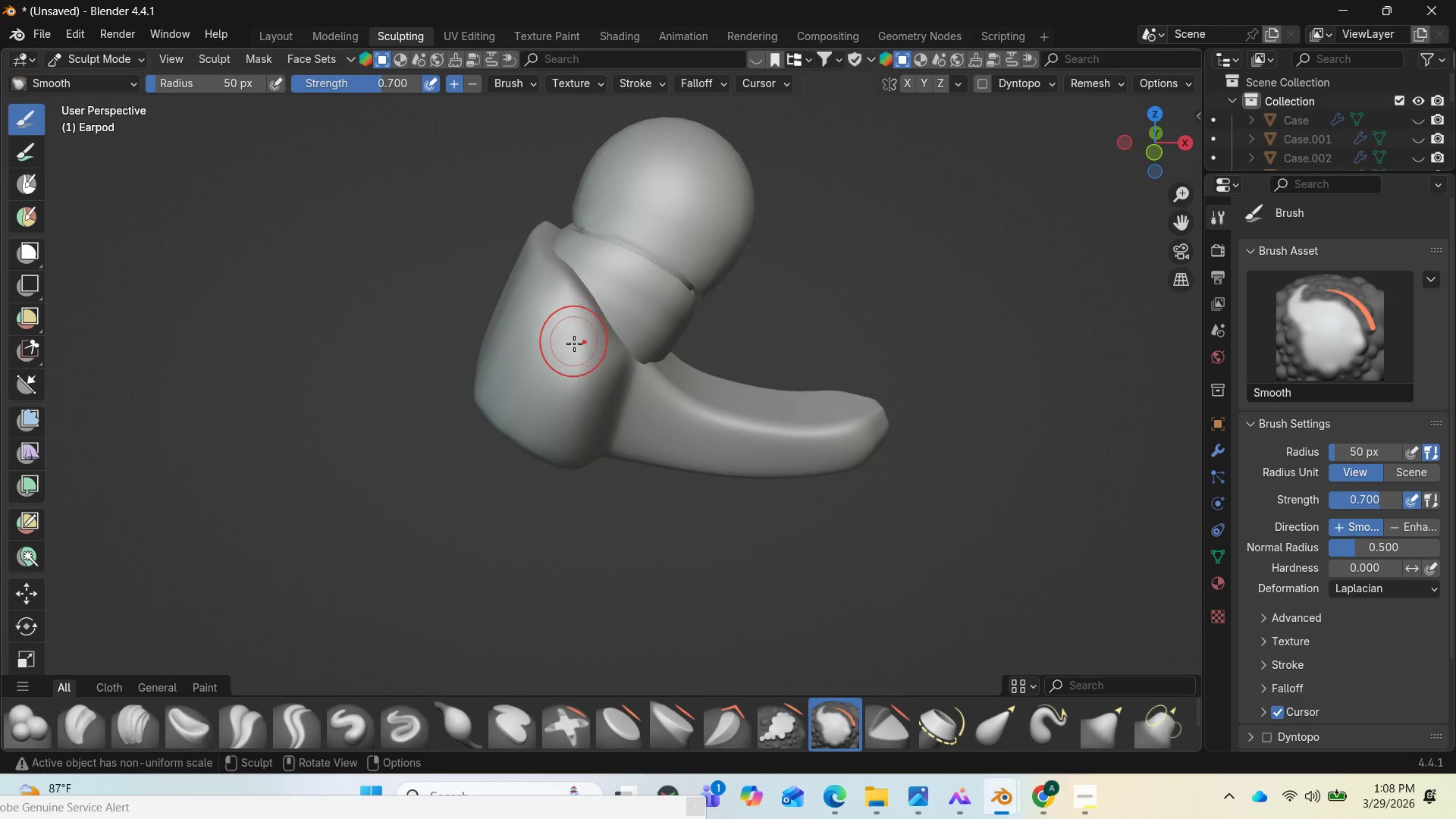 
left_click([572, 351])
 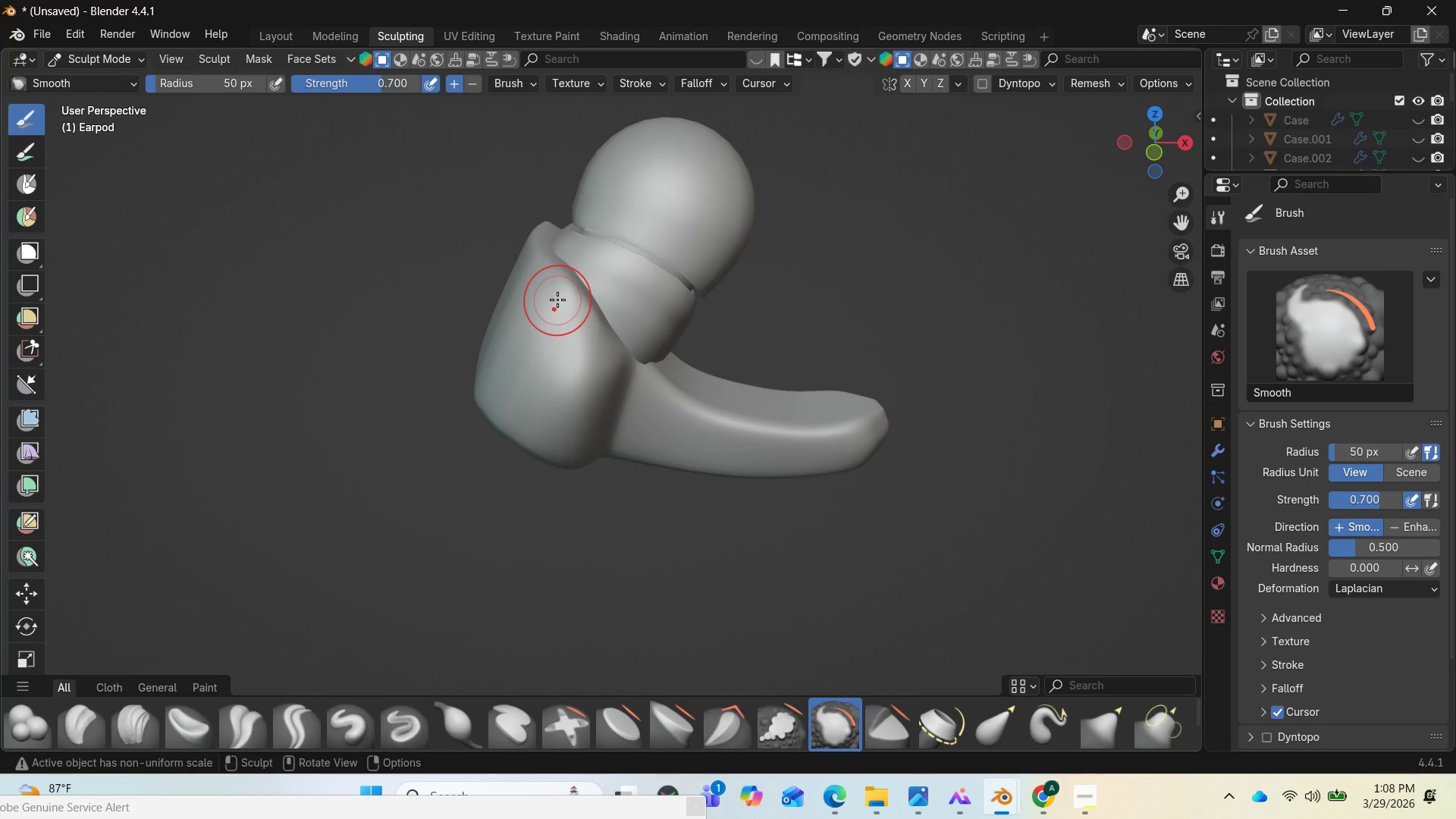 
left_click([559, 280])
 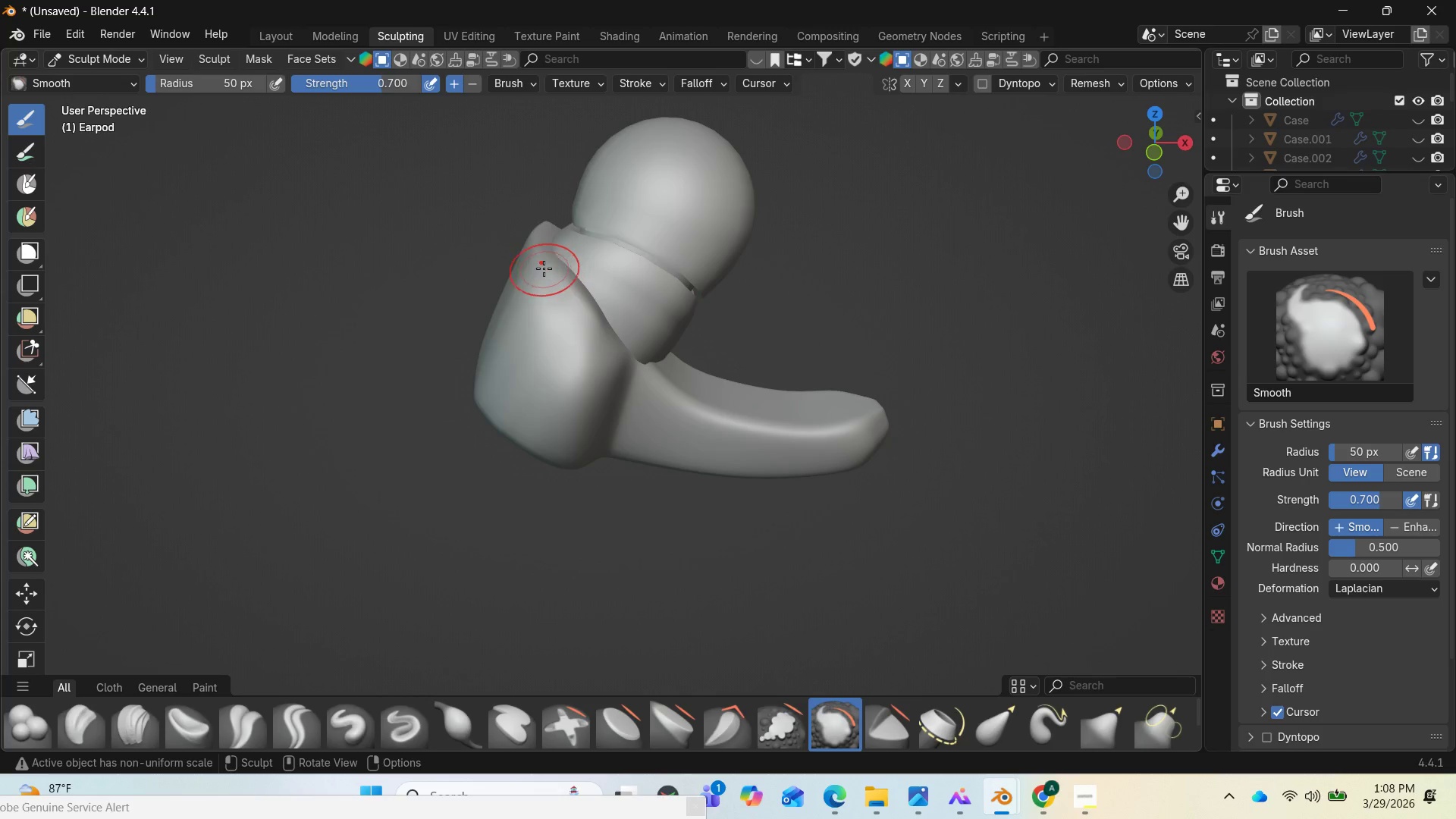 
left_click([539, 269])
 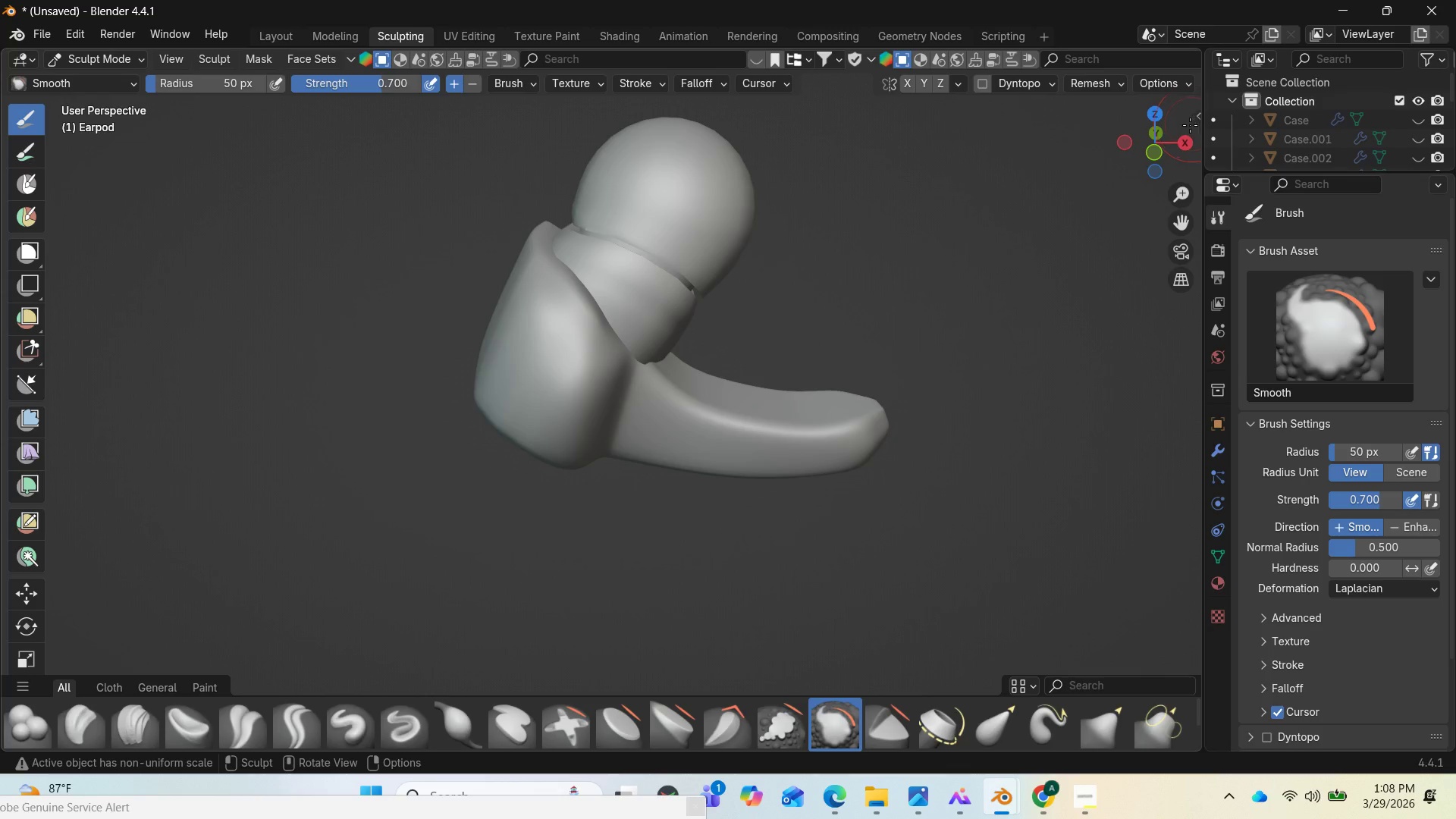 
left_click_drag(start_coordinate=[1155, 139], to_coordinate=[1021, 108])
 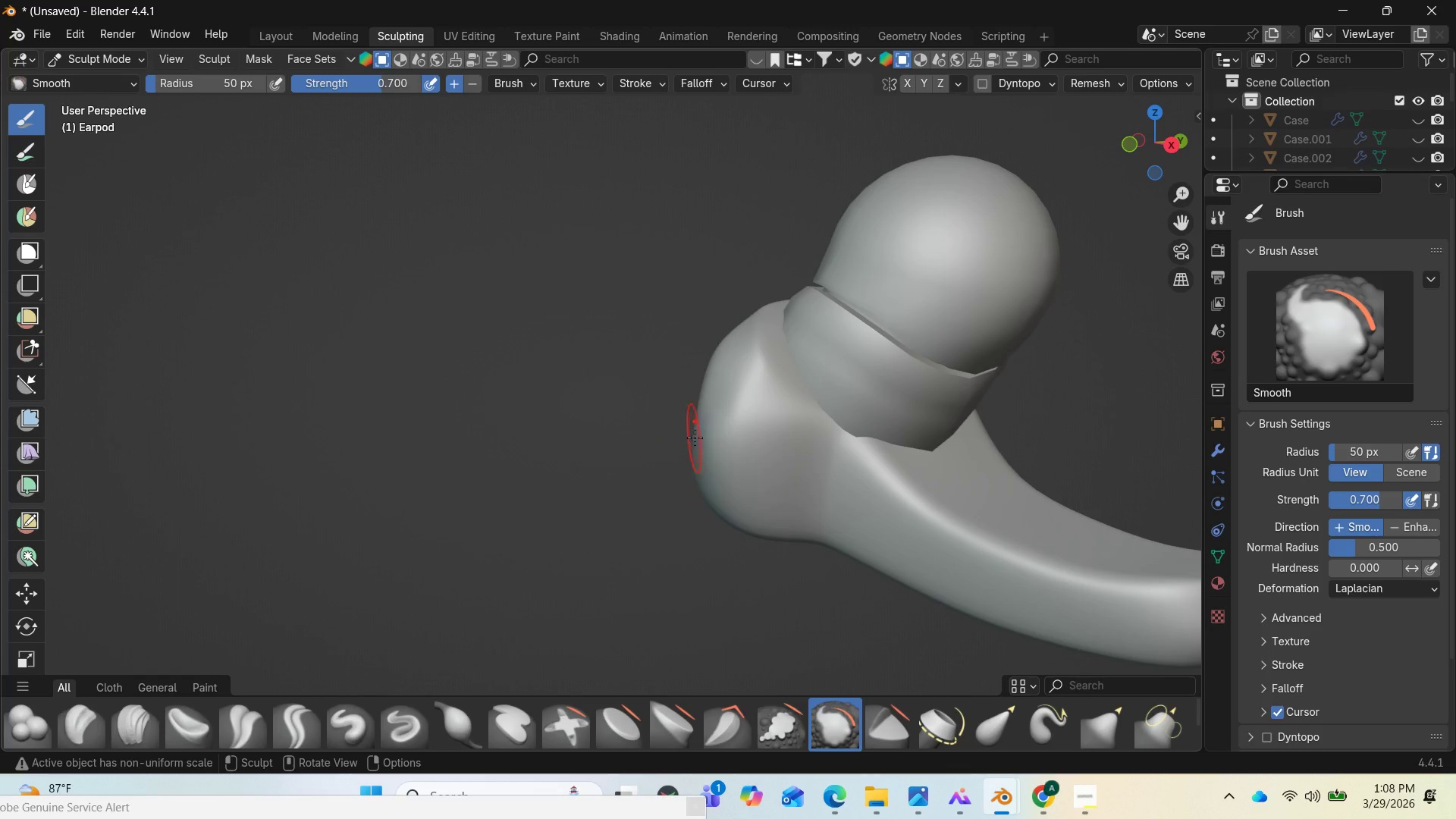 
left_click_drag(start_coordinate=[706, 431], to_coordinate=[711, 428])
 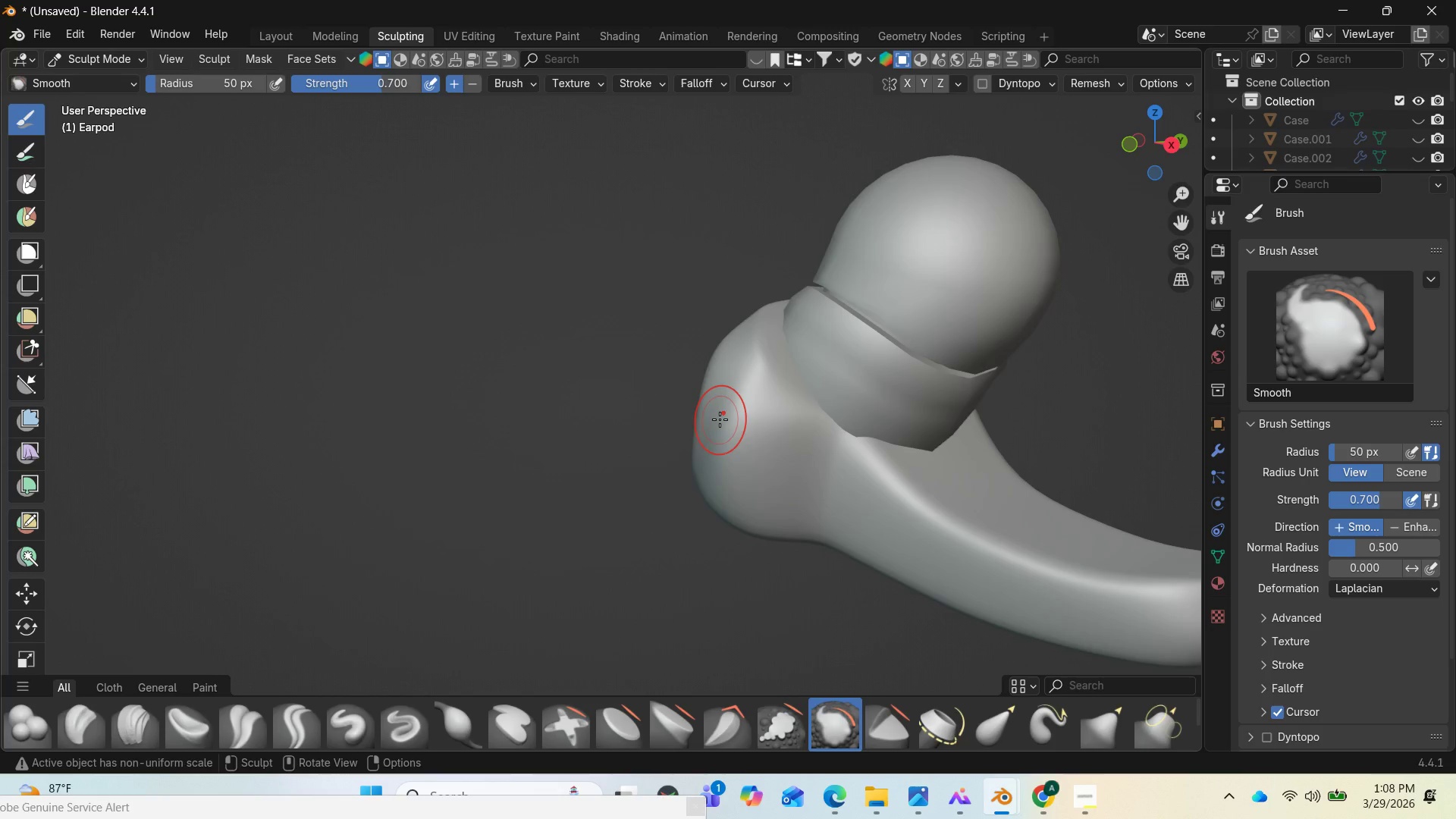 
left_click([722, 416])
 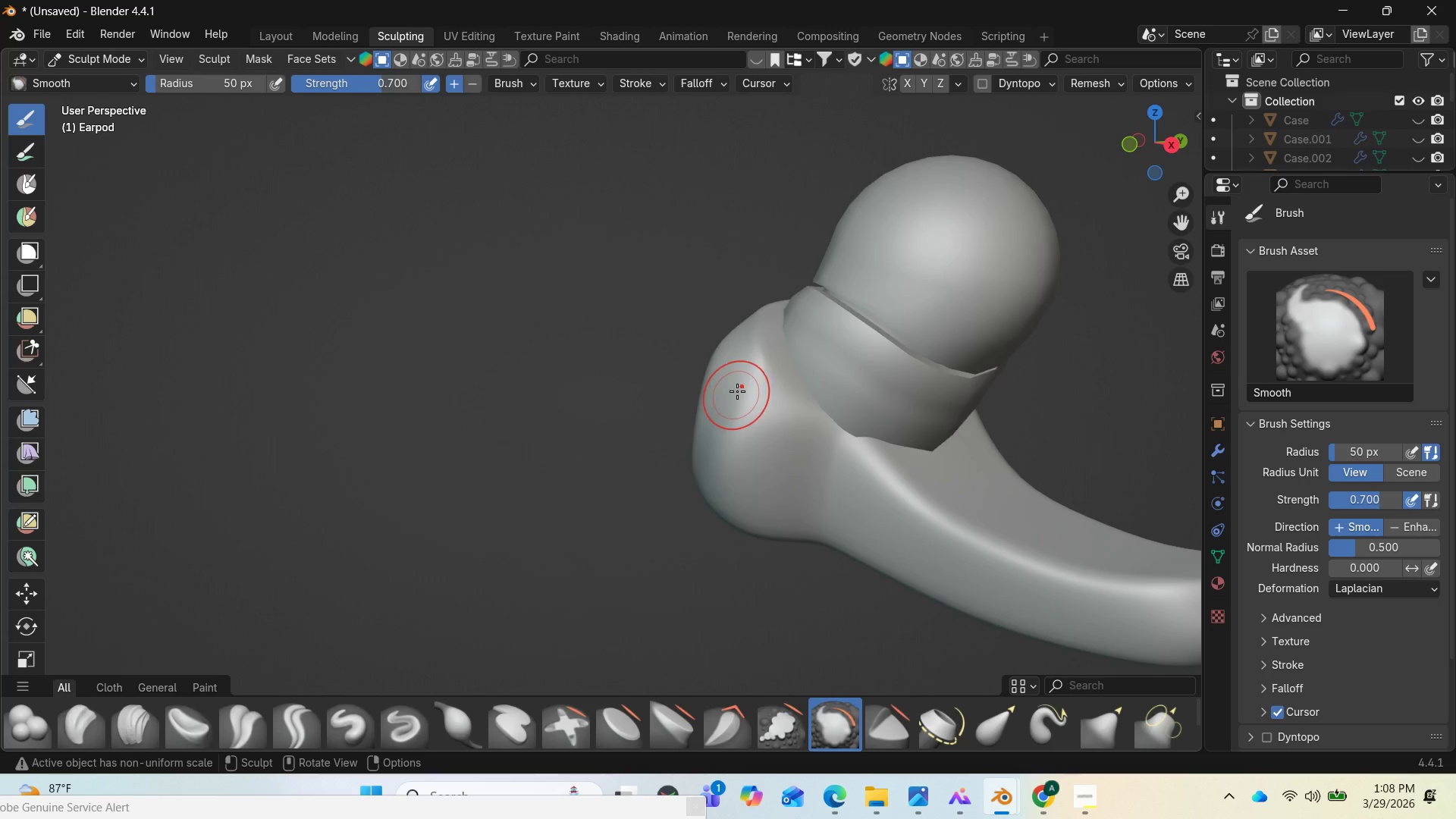 
left_click([747, 367])
 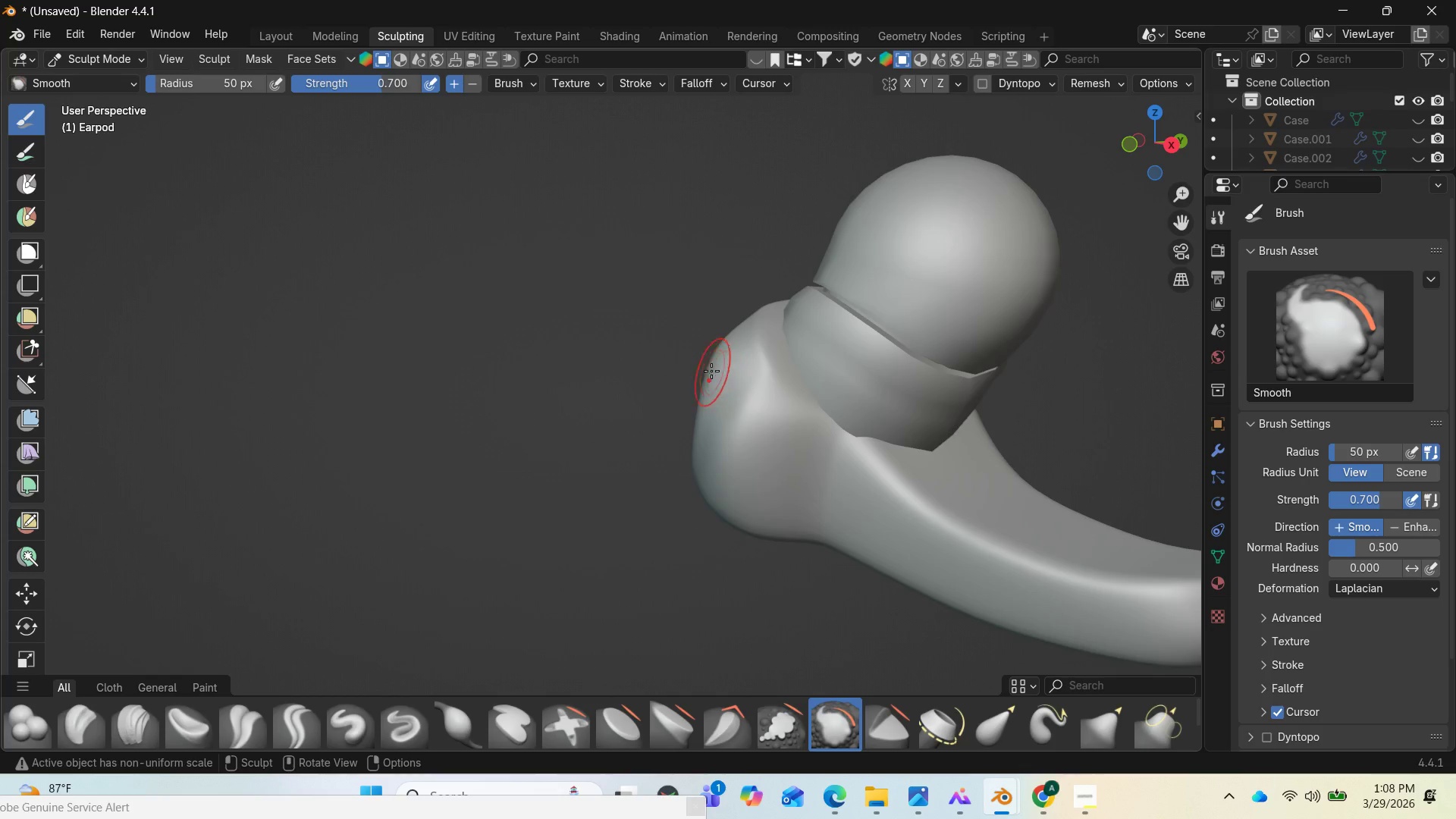 
left_click([706, 366])
 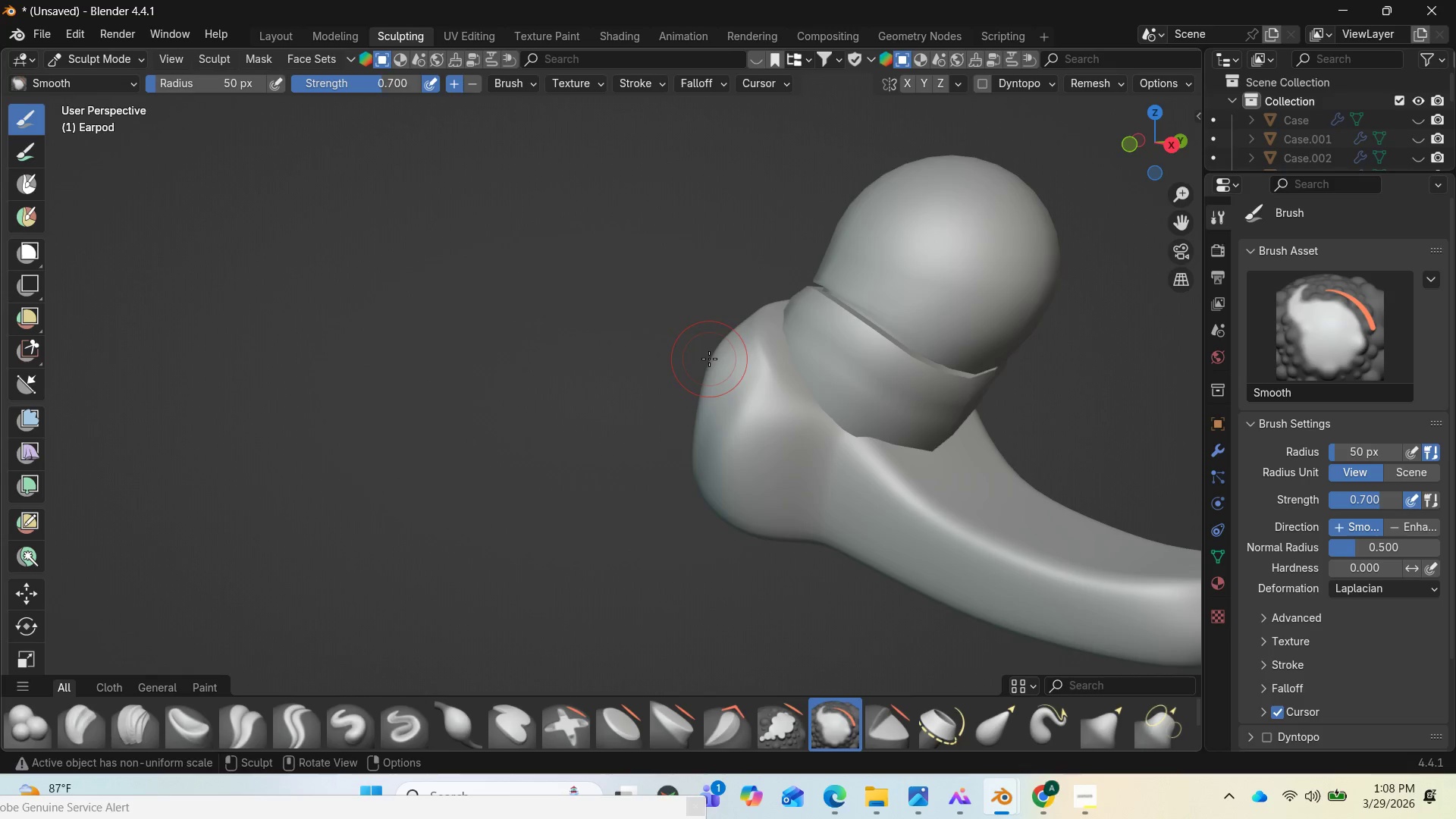 
left_click_drag(start_coordinate=[711, 358], to_coordinate=[715, 357])
 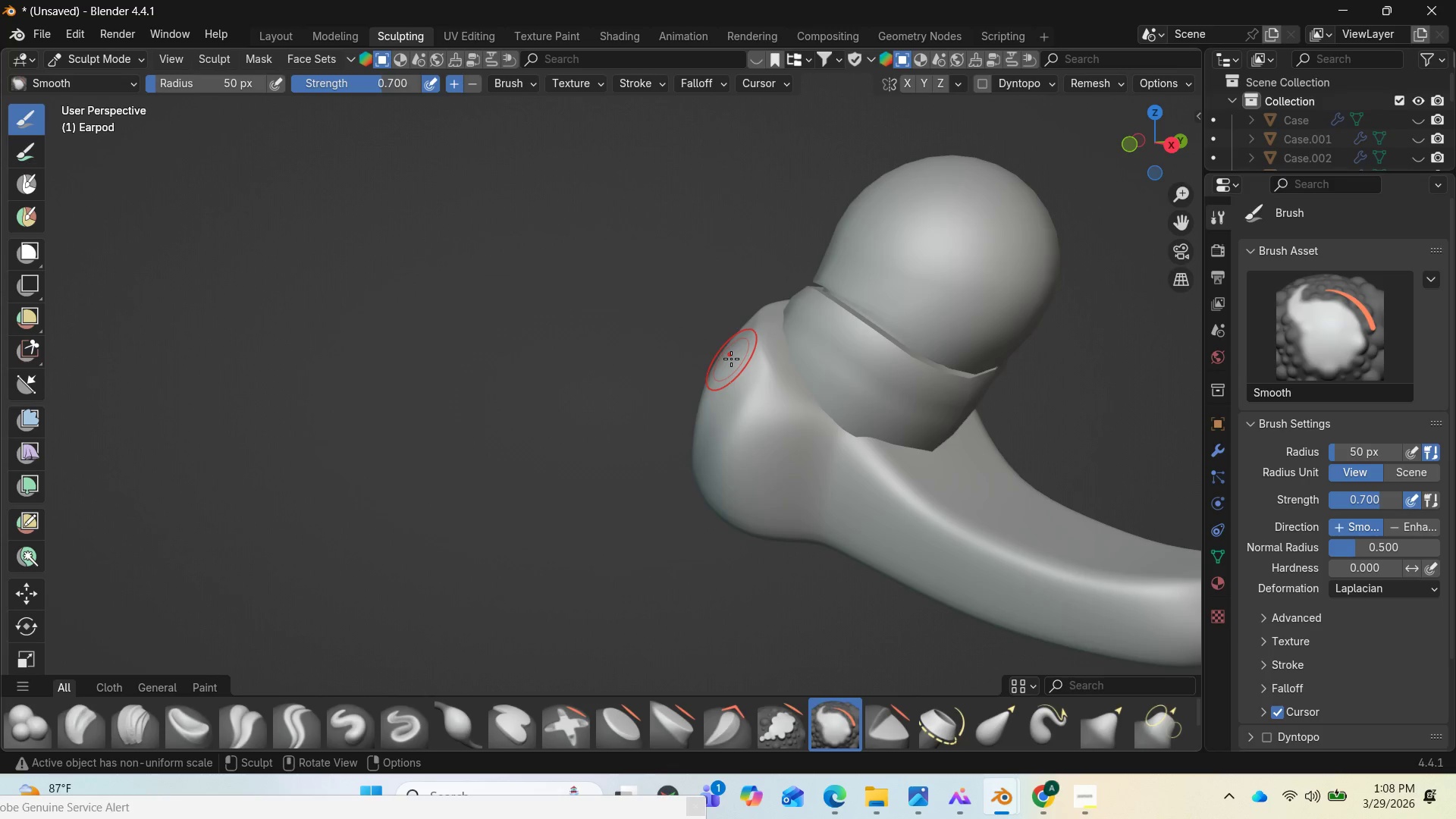 
left_click_drag(start_coordinate=[735, 397], to_coordinate=[745, 402])
 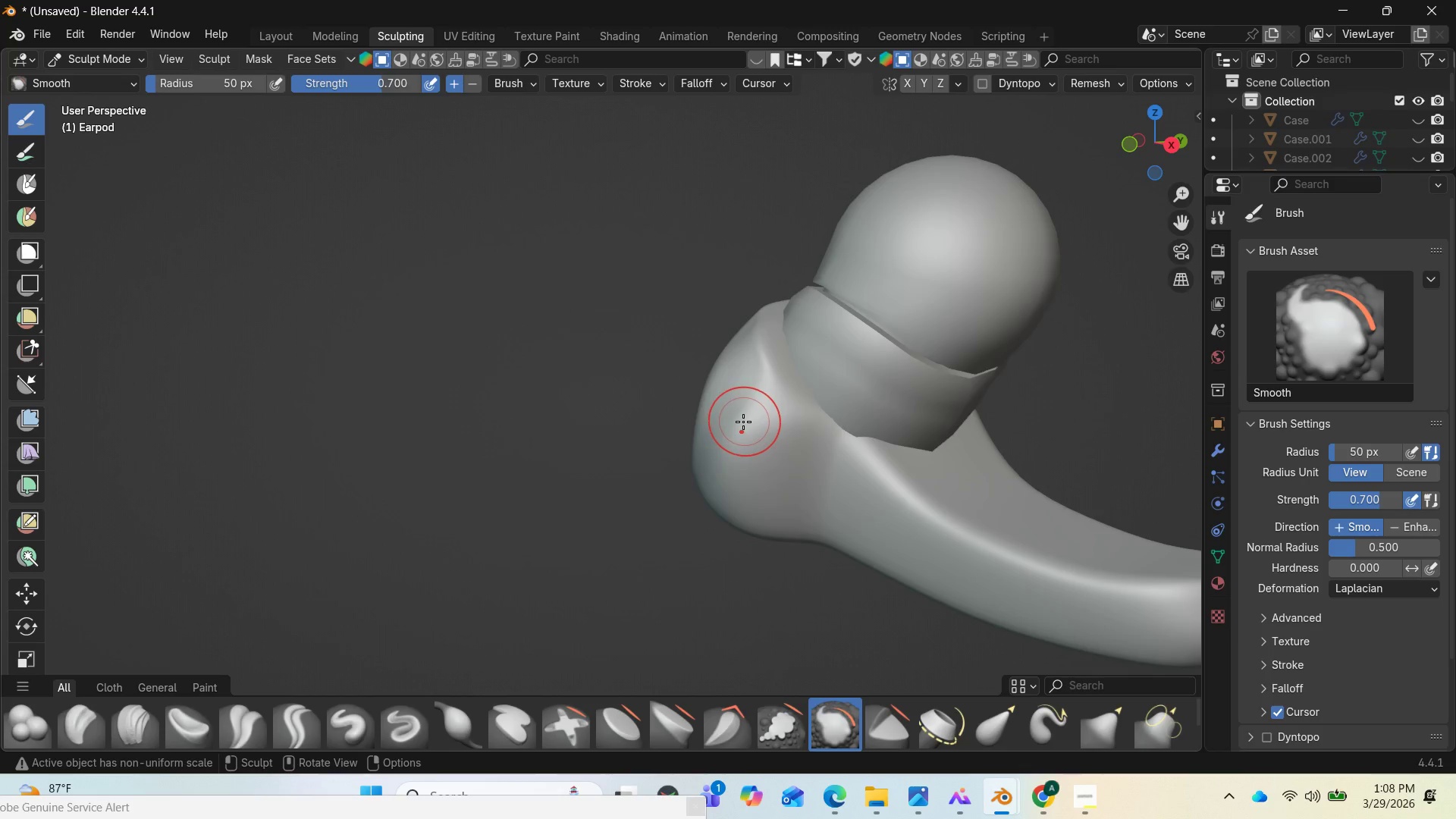 
left_click_drag(start_coordinate=[742, 422], to_coordinate=[748, 422])
 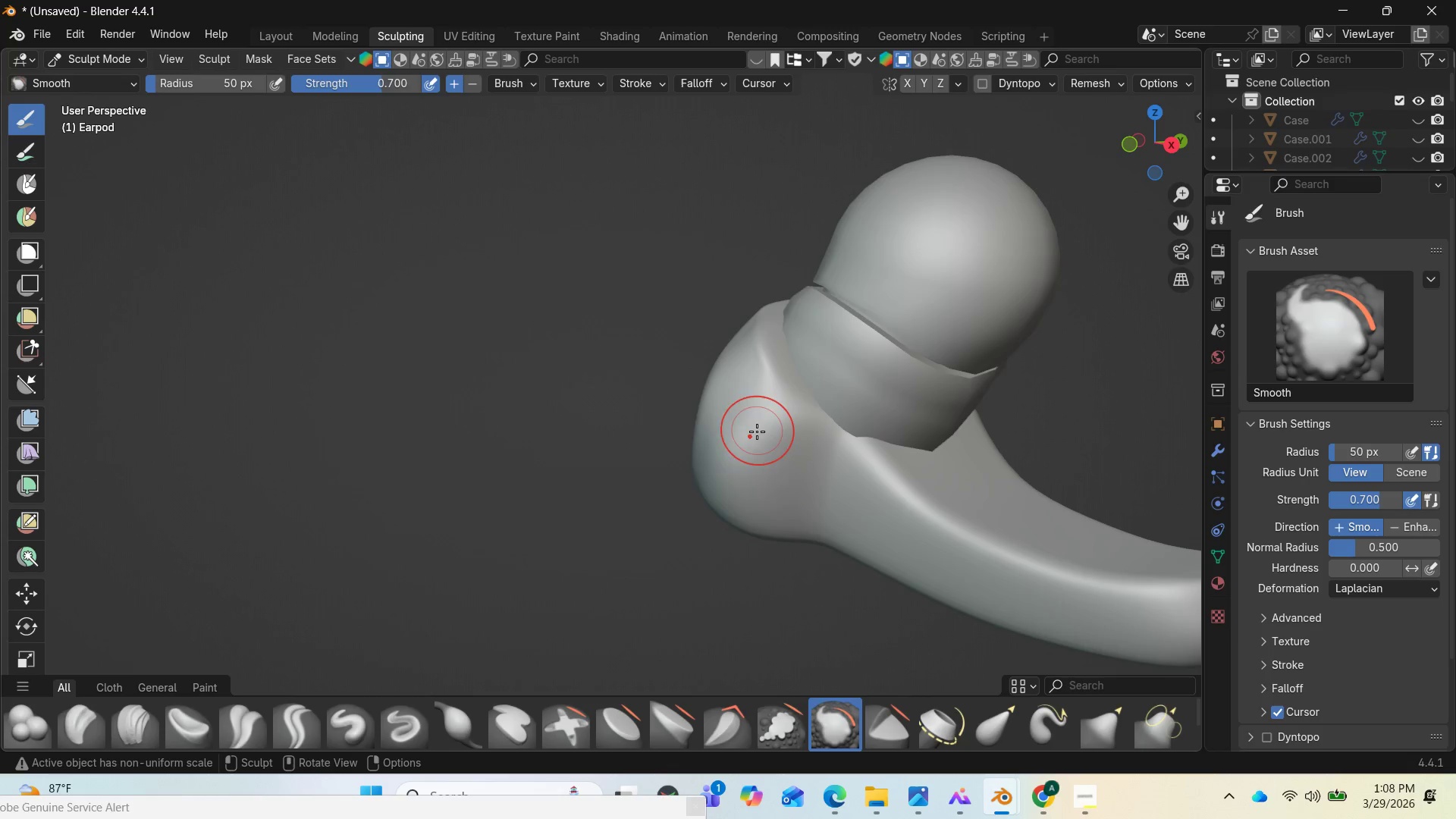 
double_click([745, 435])
 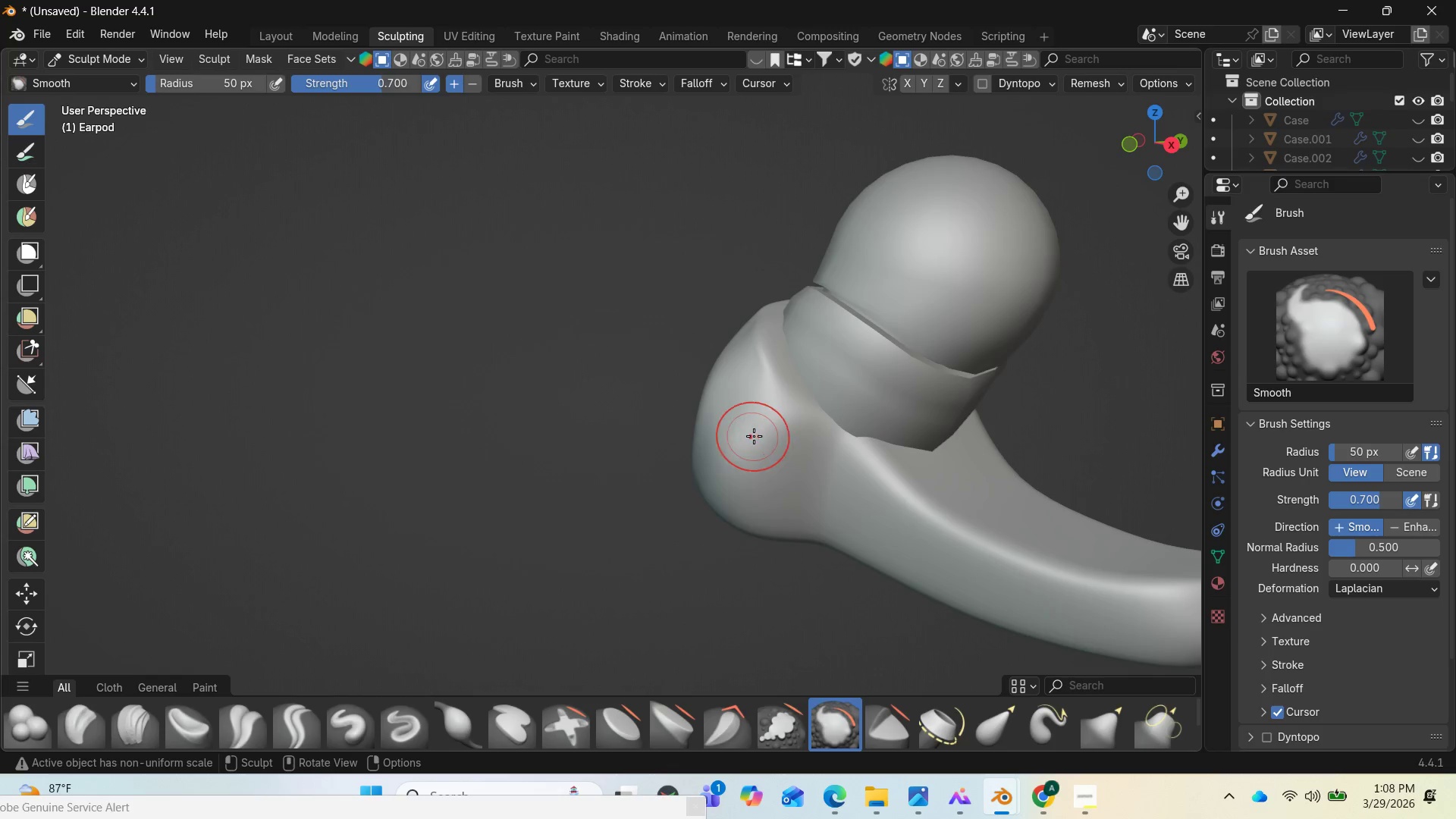 
left_click_drag(start_coordinate=[761, 435], to_coordinate=[775, 431])
 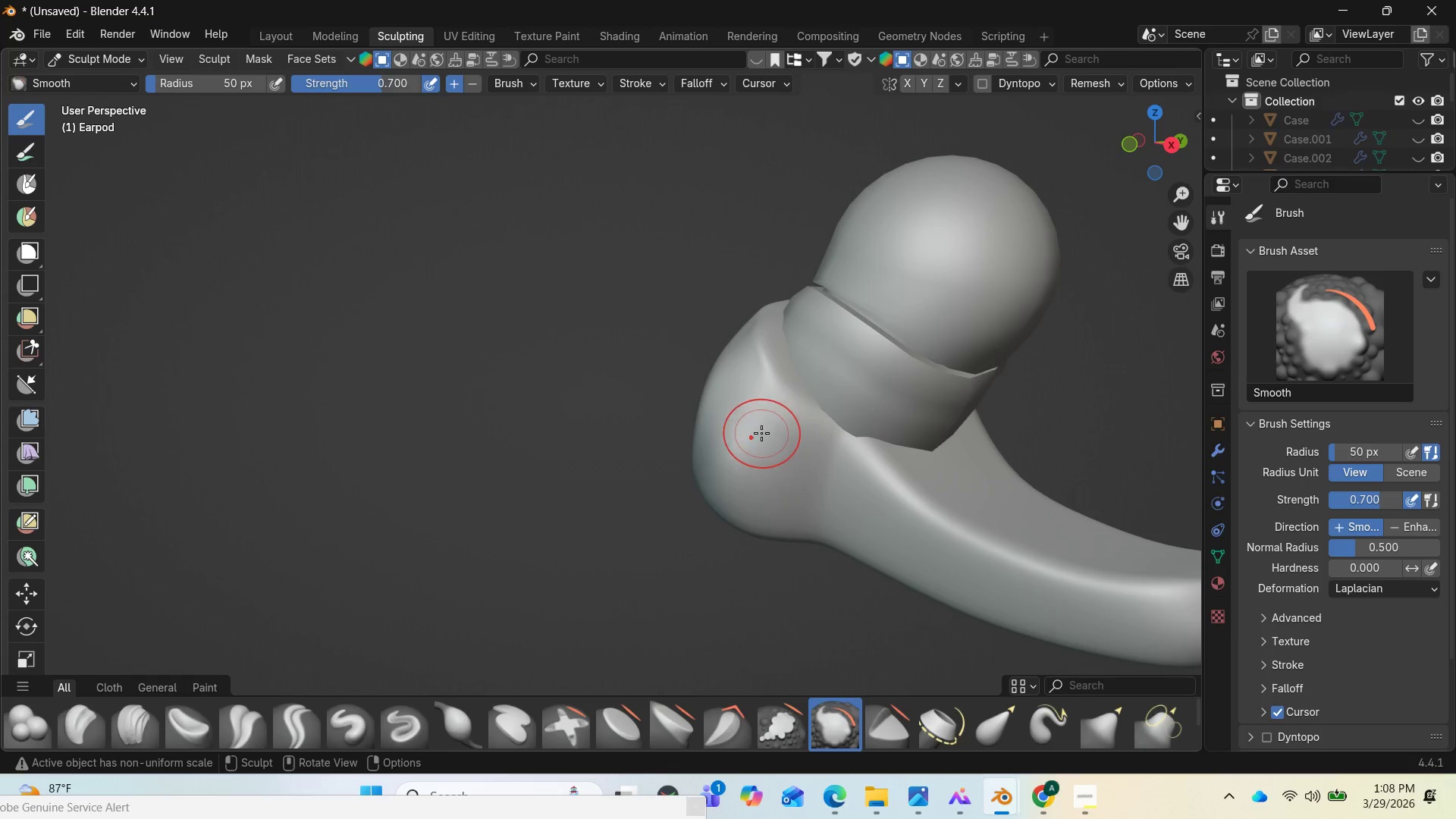 
left_click_drag(start_coordinate=[761, 433], to_coordinate=[771, 429])
 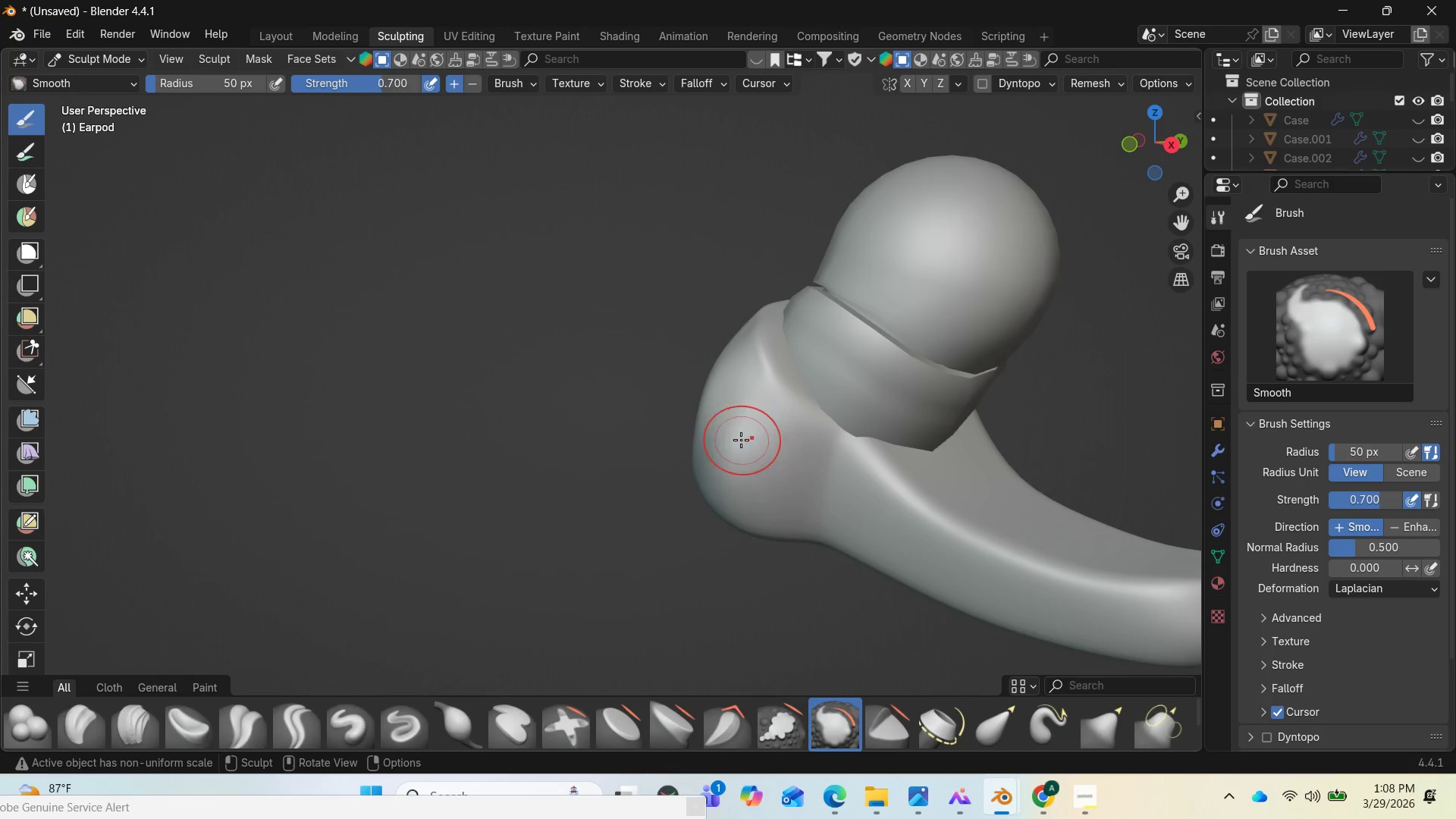 
left_click([741, 440])
 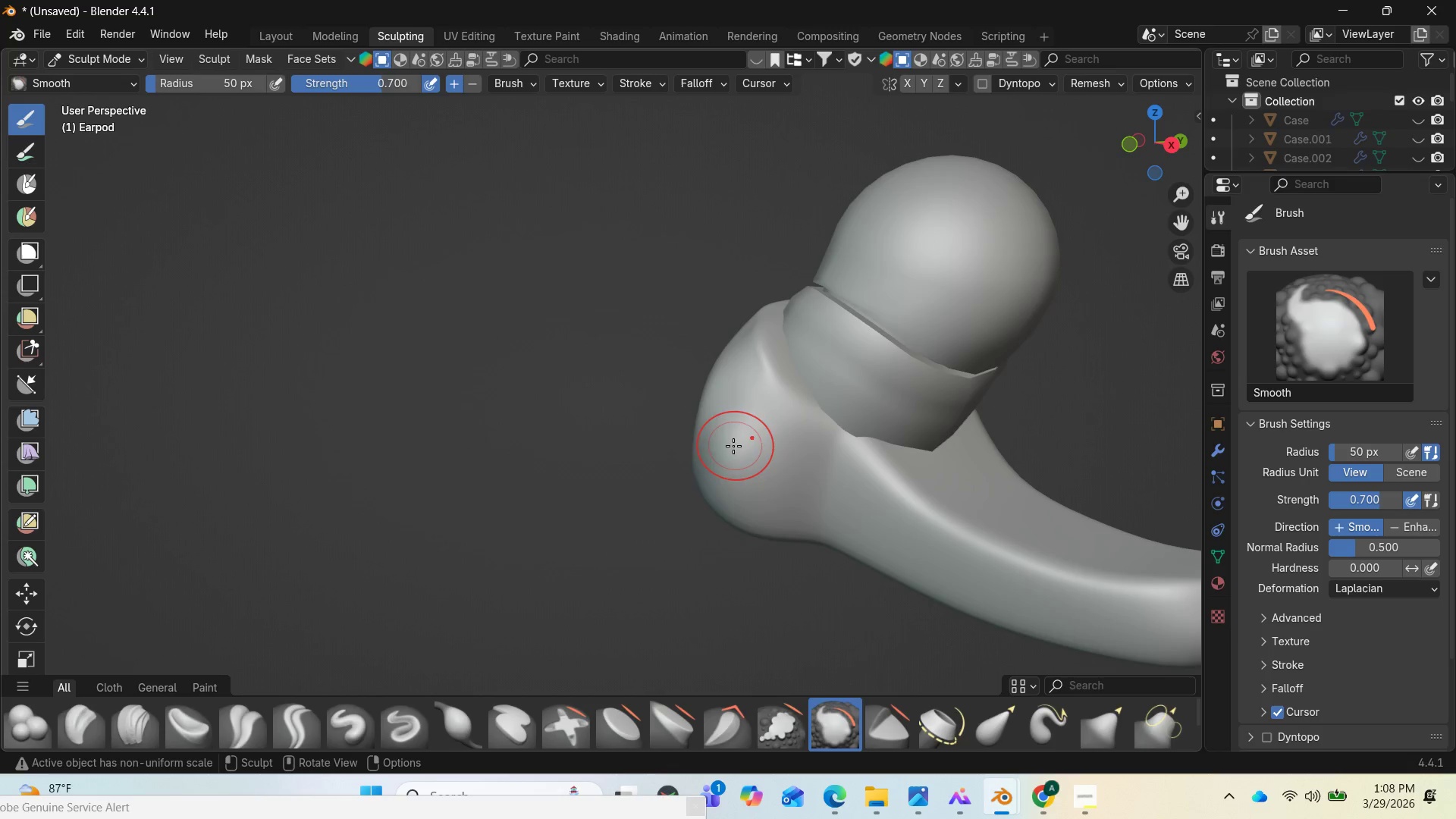 
left_click([727, 448])
 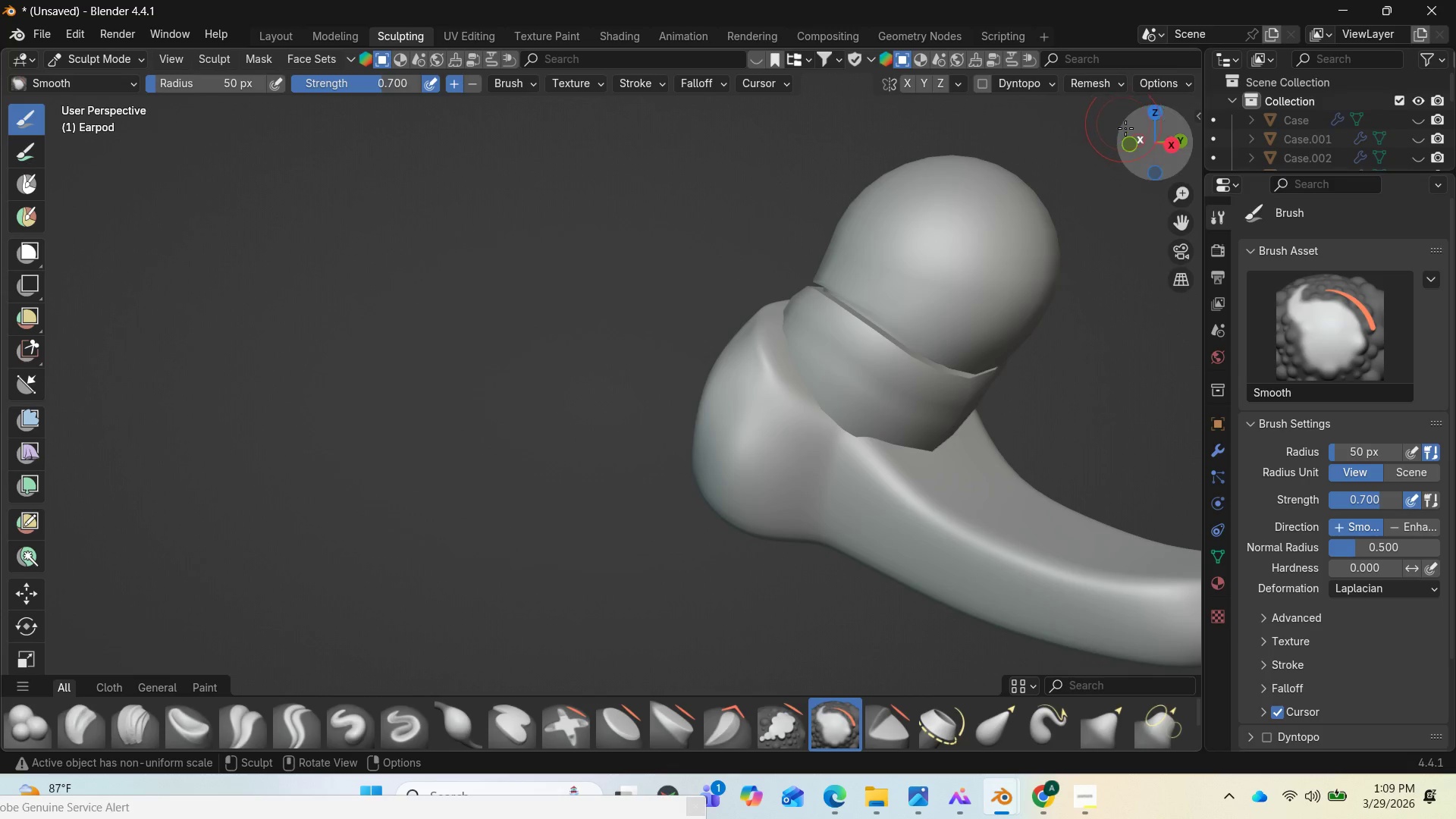 
left_click_drag(start_coordinate=[1134, 138], to_coordinate=[126, 140])
 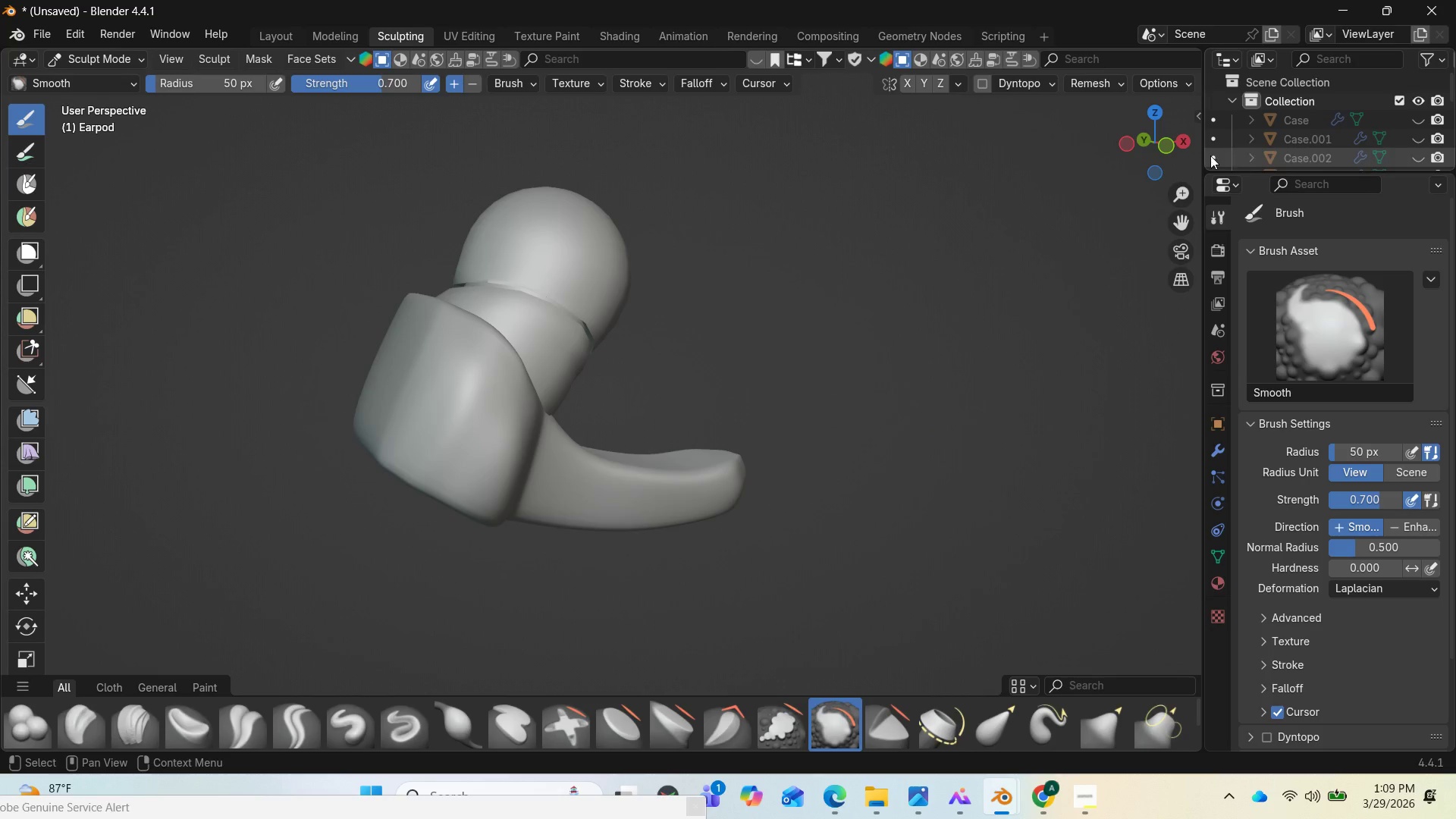 
left_click_drag(start_coordinate=[1189, 152], to_coordinate=[143, 207])
 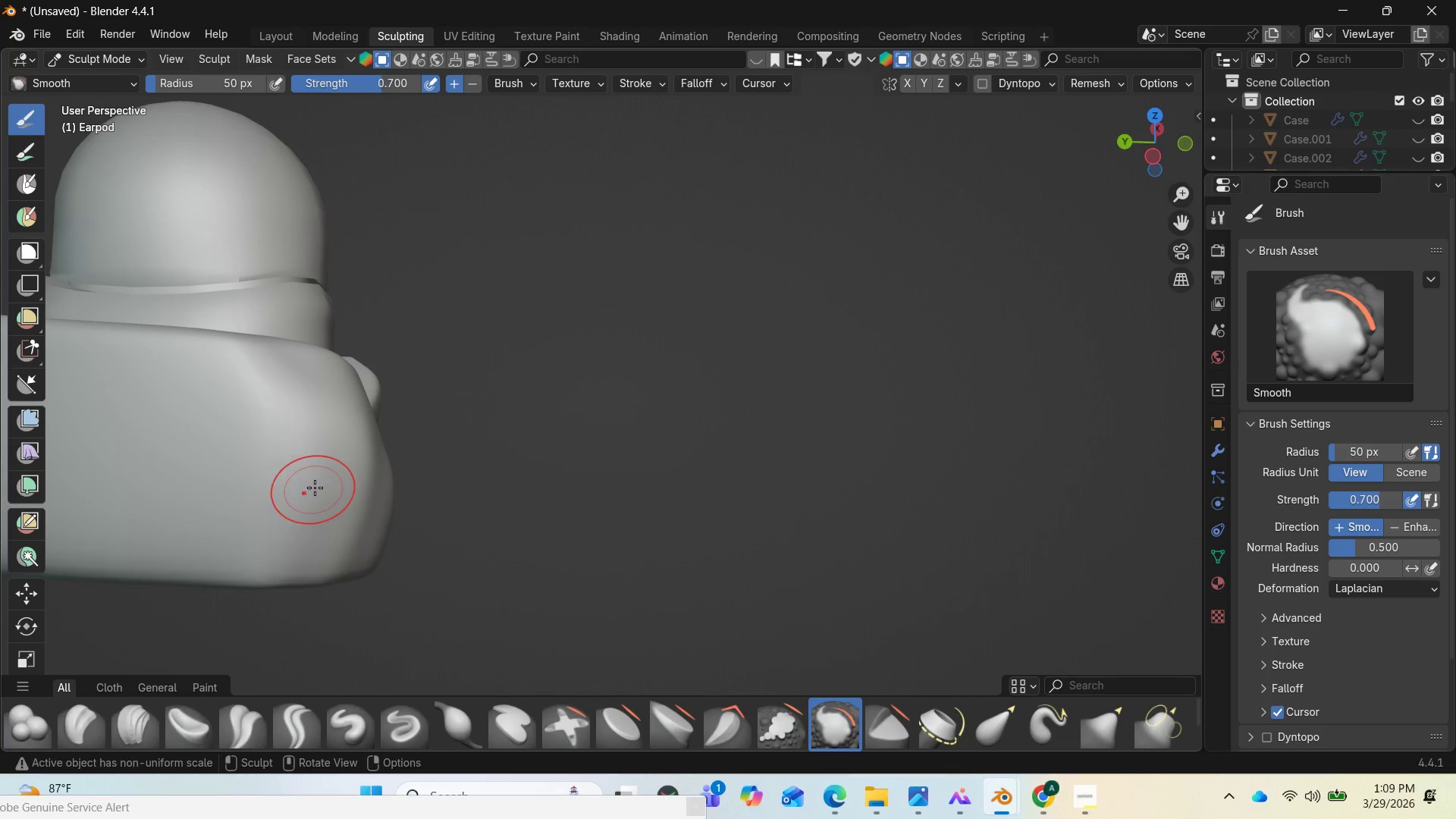 
left_click_drag(start_coordinate=[309, 479], to_coordinate=[325, 444])
 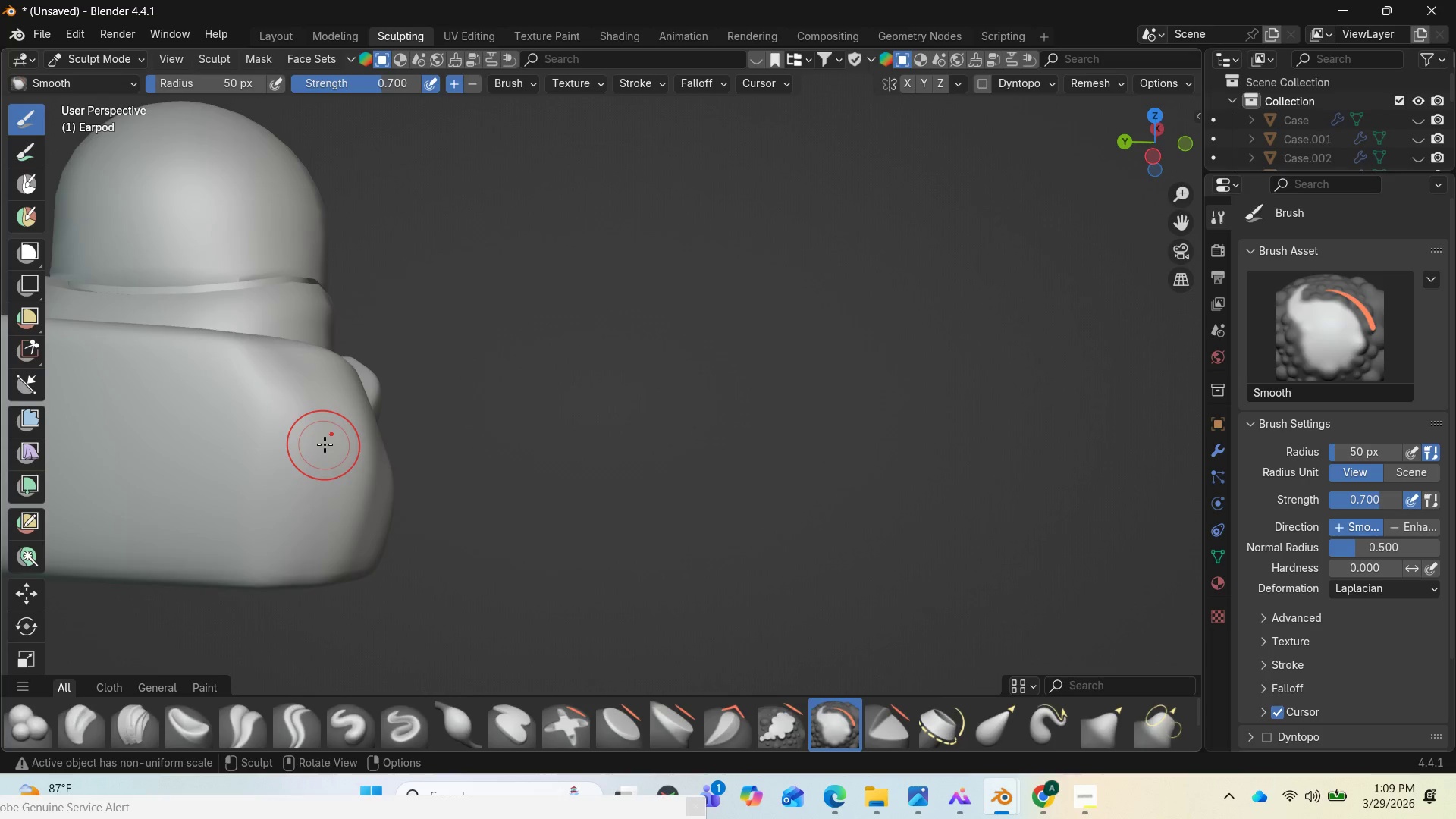 
left_click_drag(start_coordinate=[325, 444], to_coordinate=[296, 439])
 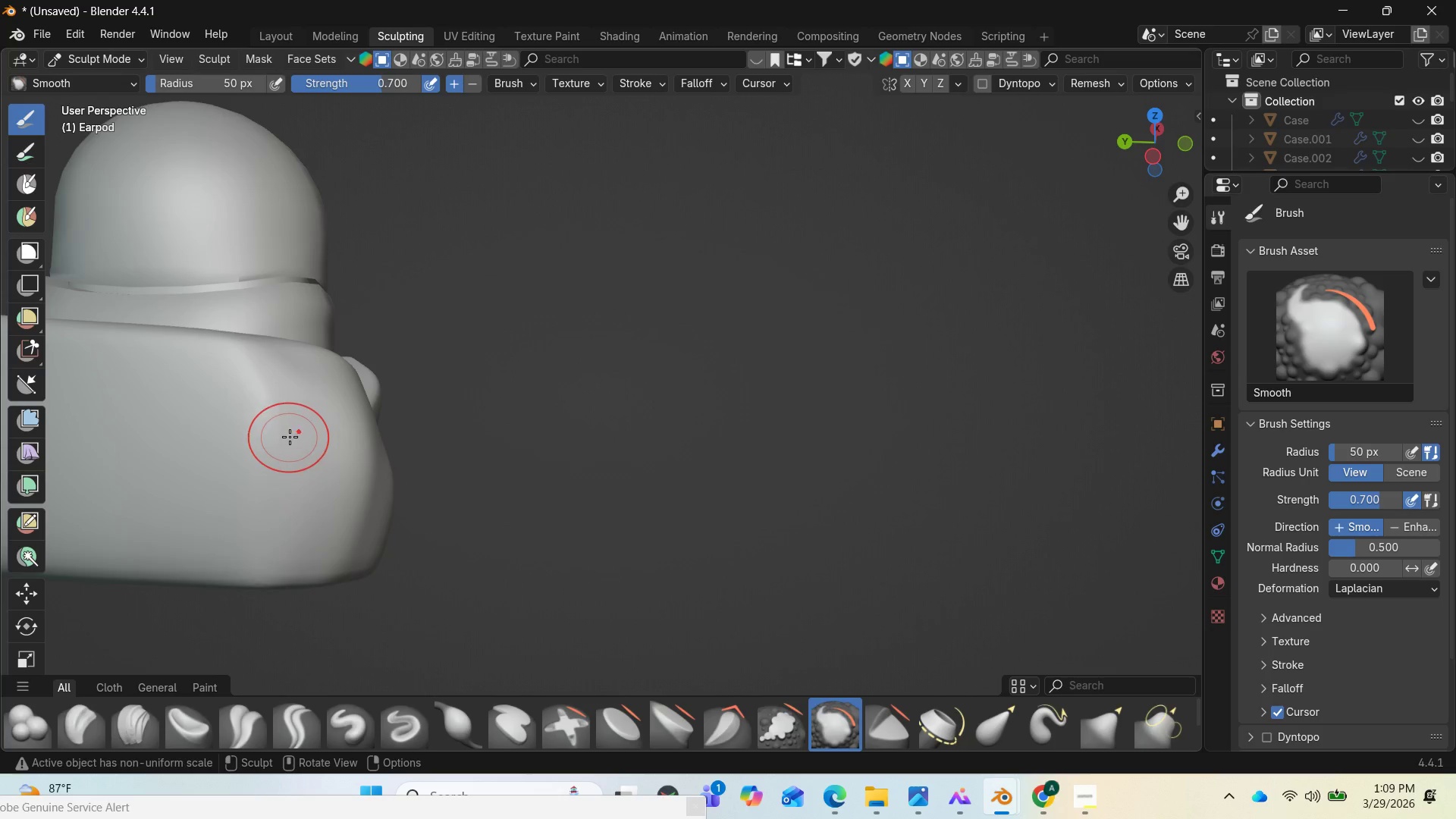 
left_click_drag(start_coordinate=[290, 437], to_coordinate=[280, 432])
 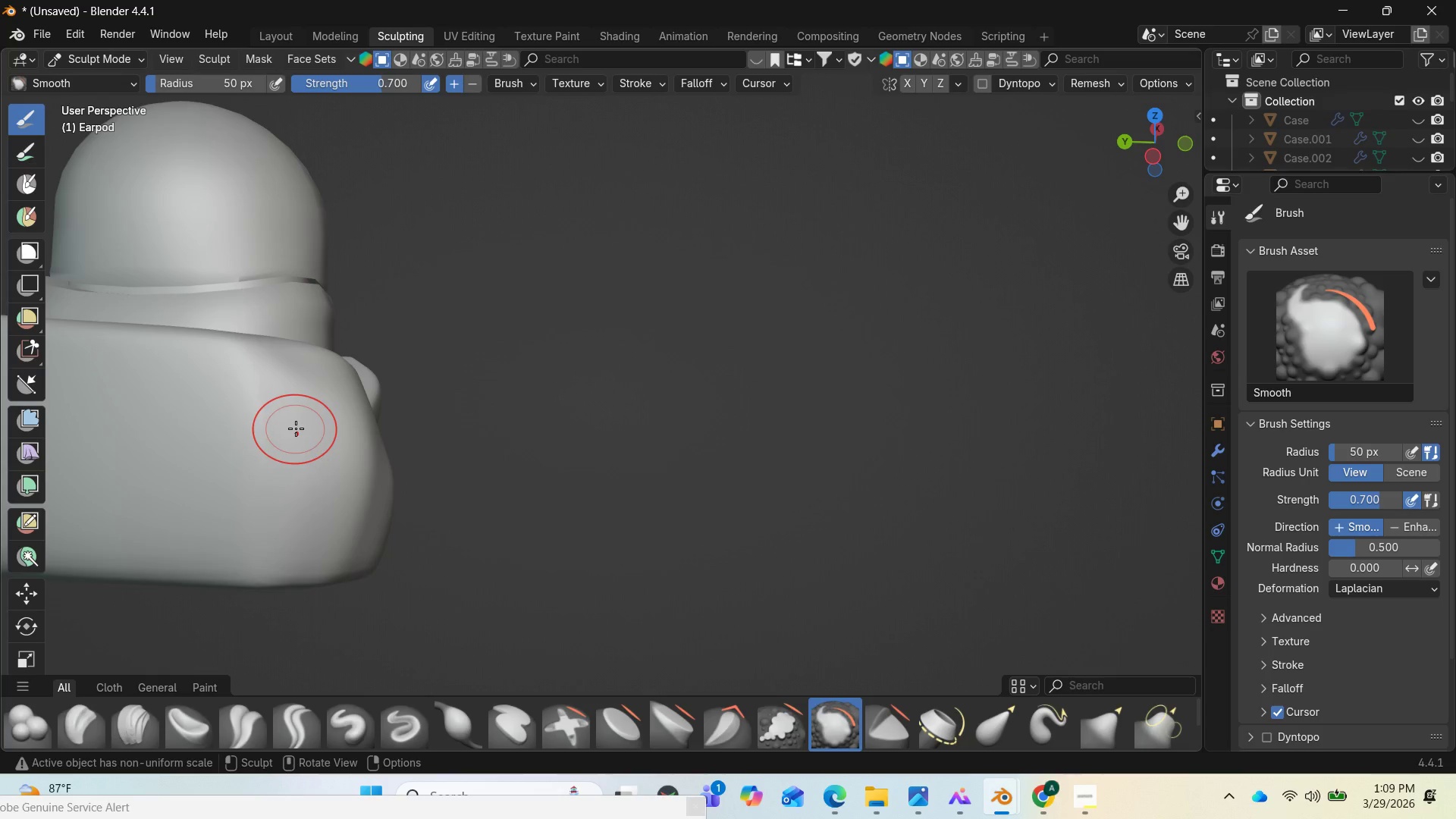 
left_click_drag(start_coordinate=[296, 428], to_coordinate=[327, 423])
 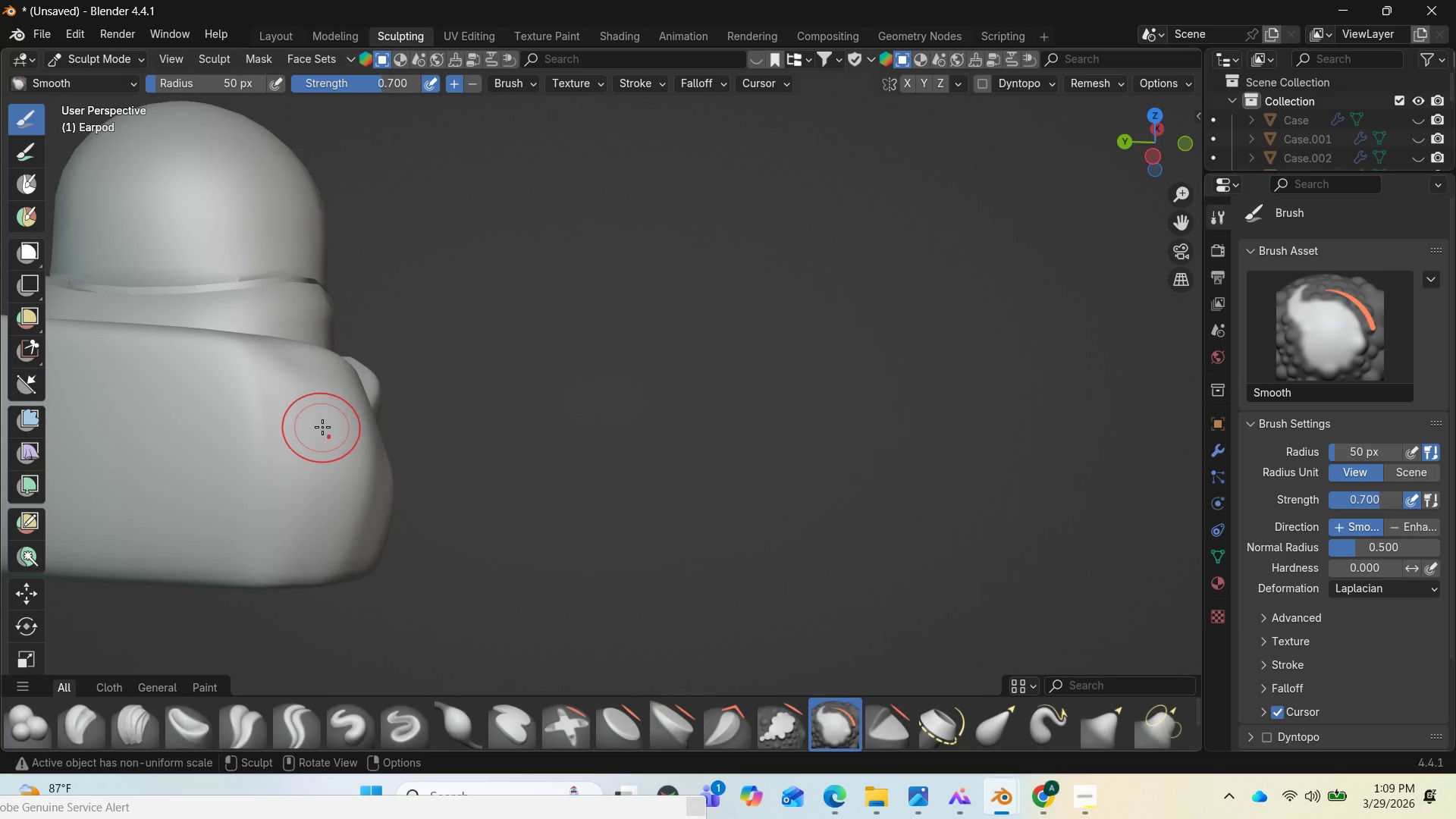 
left_click_drag(start_coordinate=[322, 427], to_coordinate=[363, 425])
 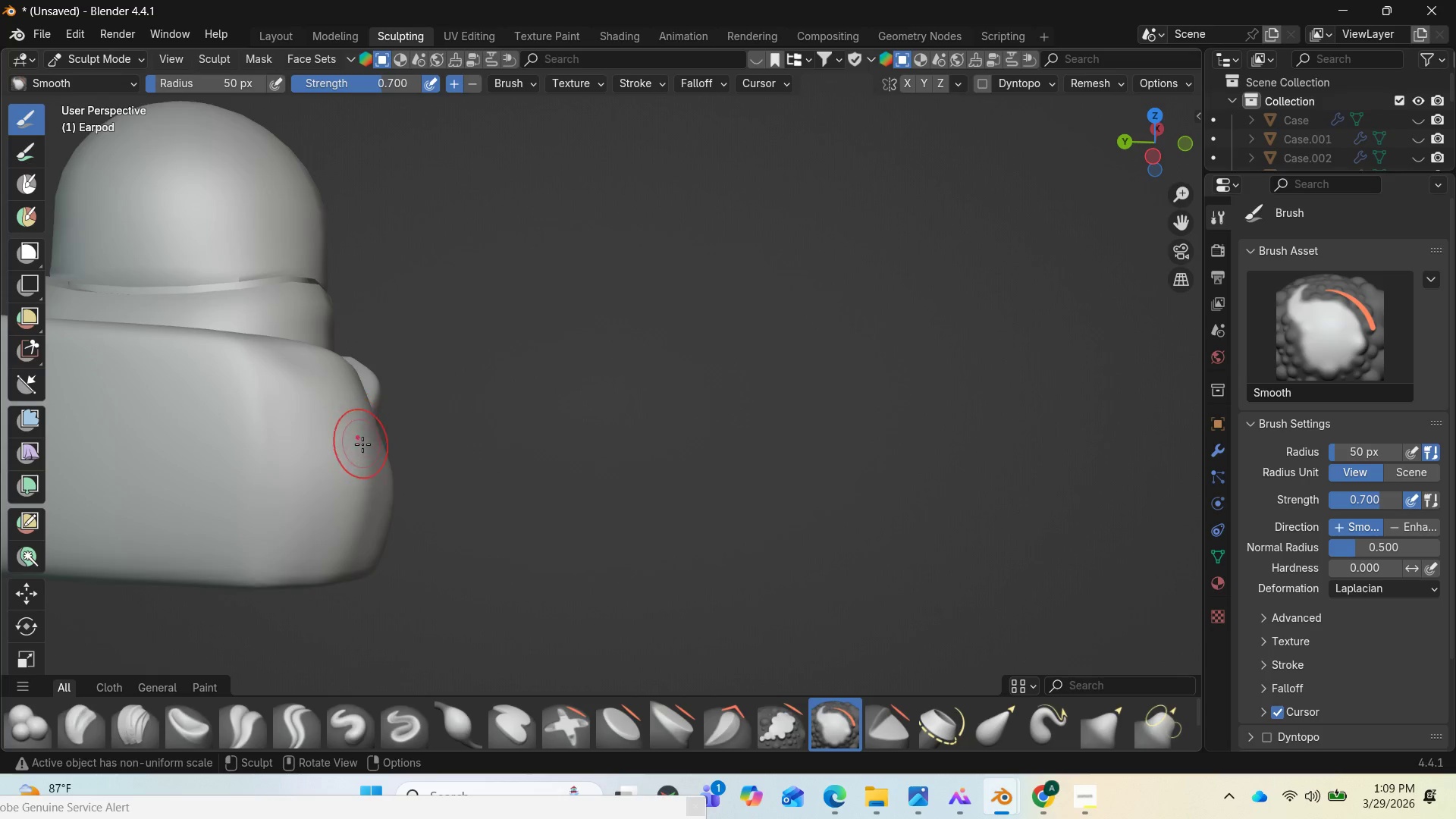 
left_click_drag(start_coordinate=[366, 447], to_coordinate=[350, 386])
 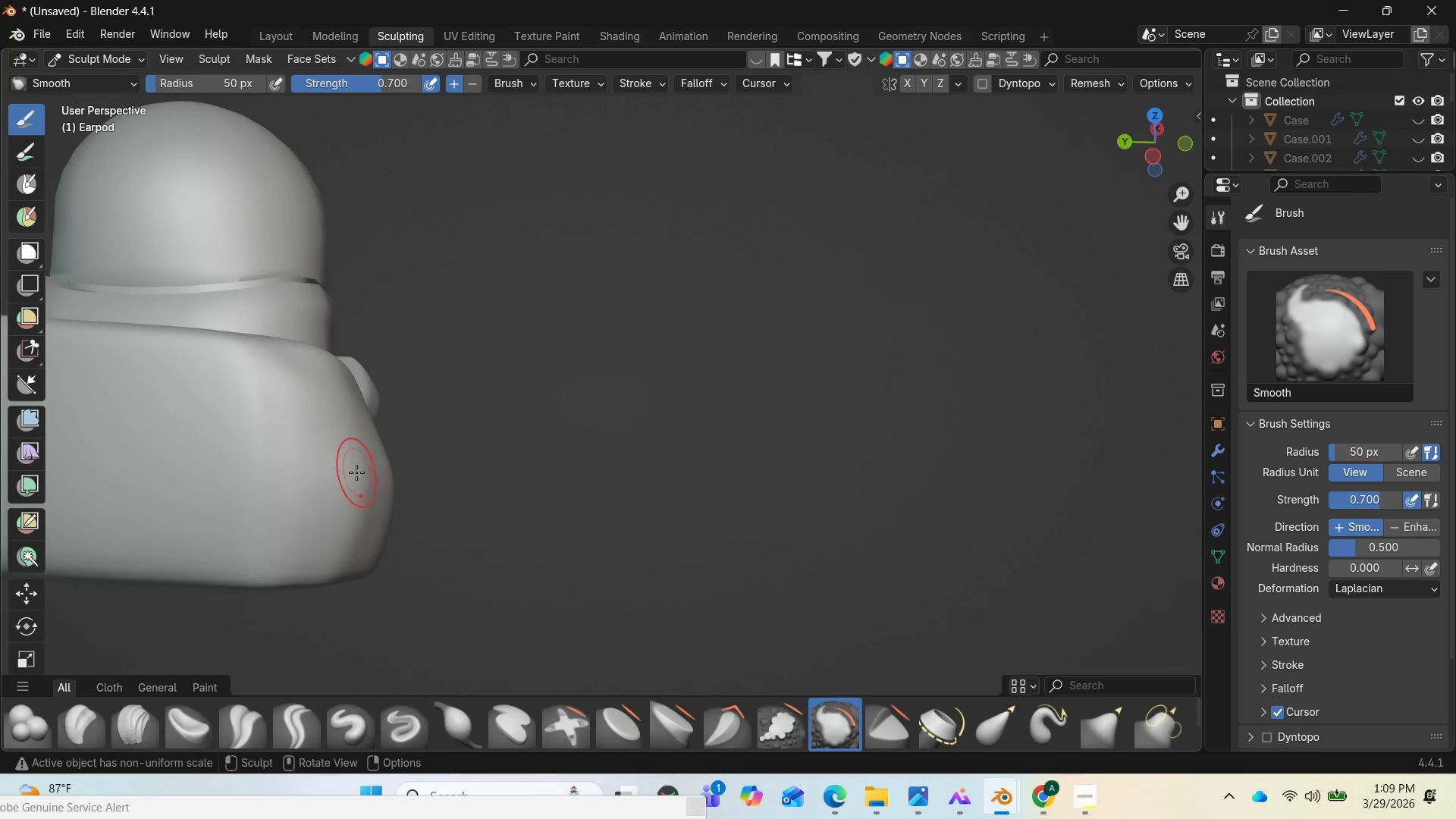 
left_click_drag(start_coordinate=[356, 472], to_coordinate=[307, 392])
 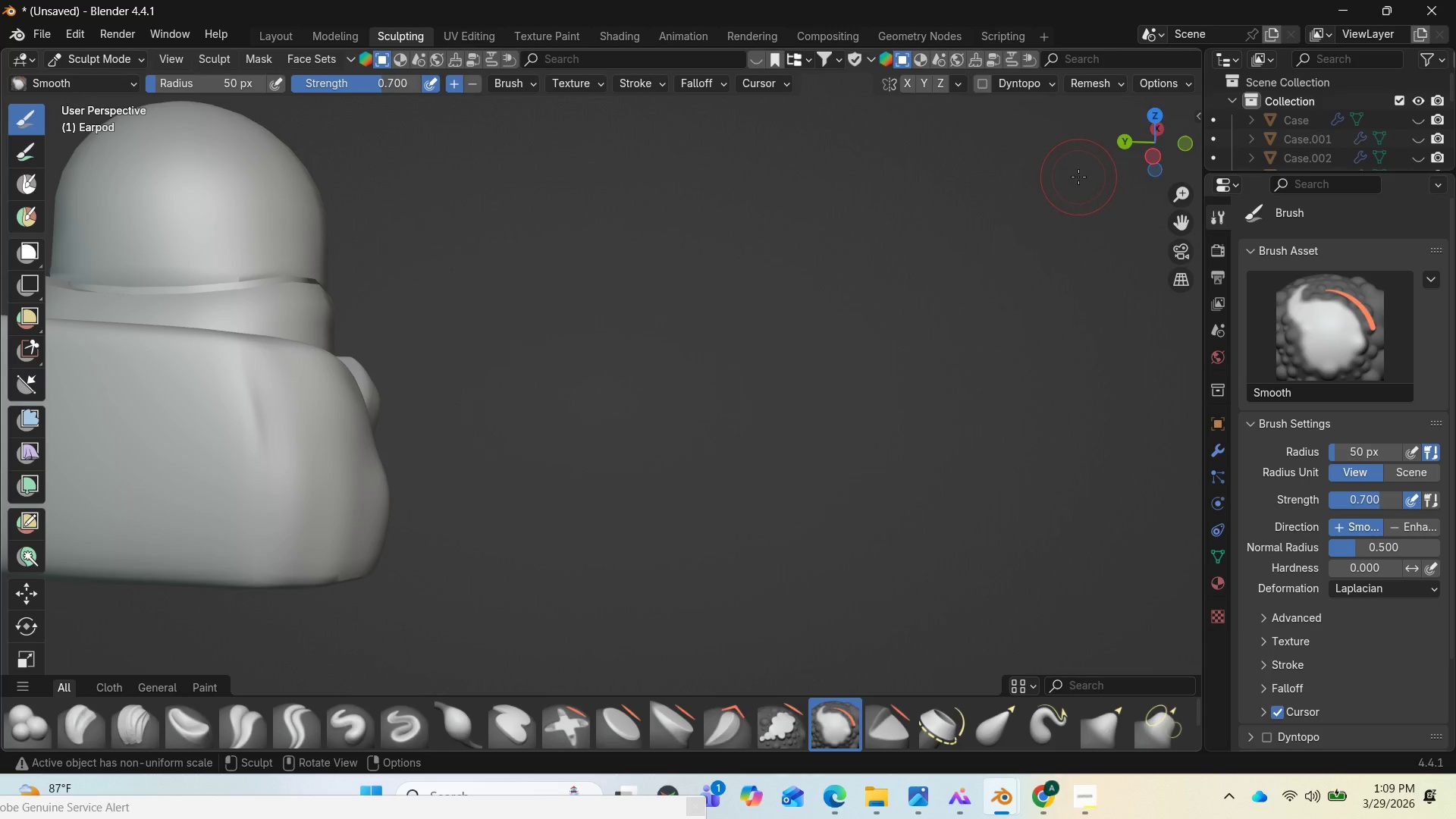 
left_click_drag(start_coordinate=[1132, 147], to_coordinate=[827, 124])
 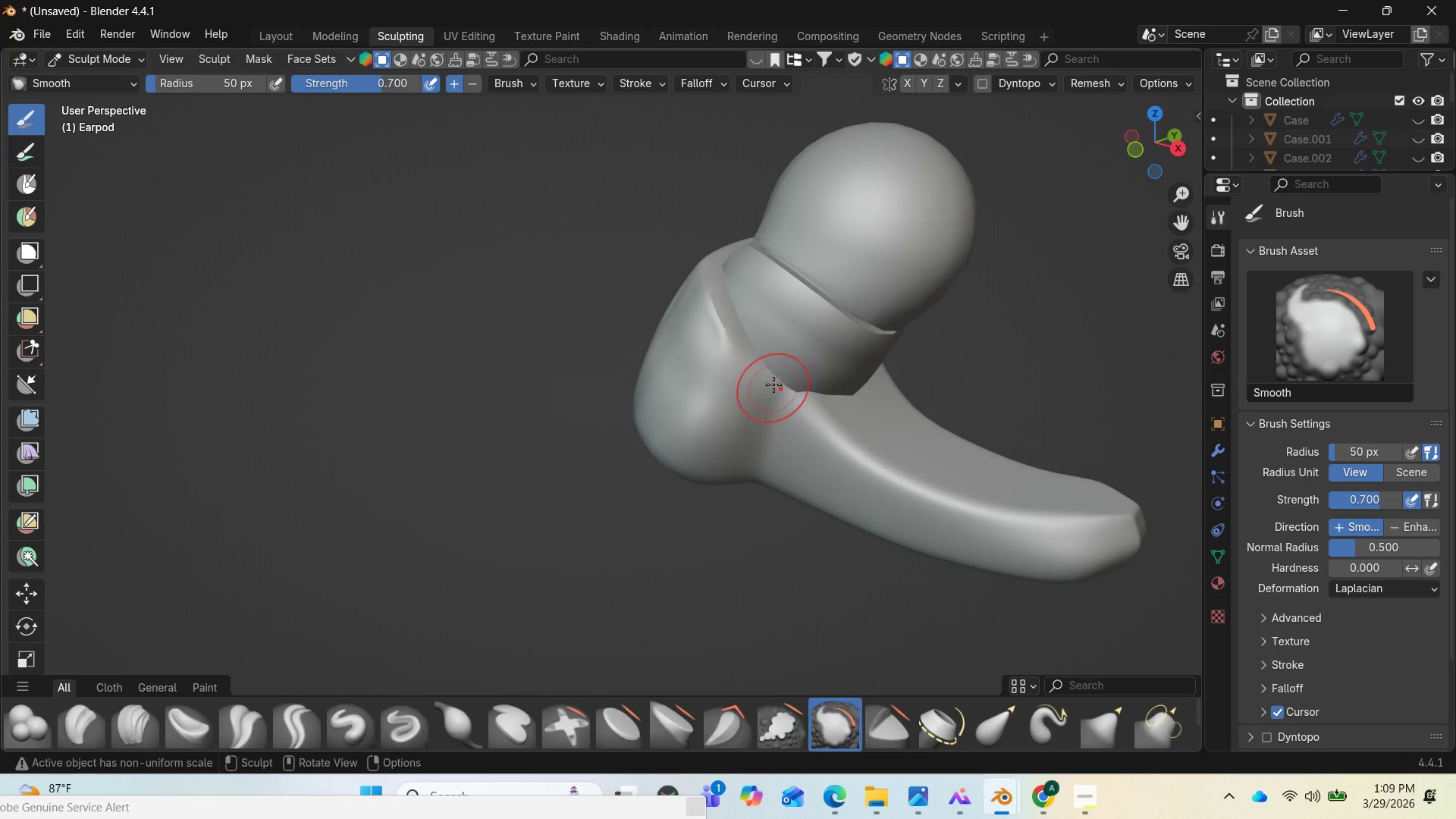 
left_click_drag(start_coordinate=[710, 403], to_coordinate=[705, 319])
 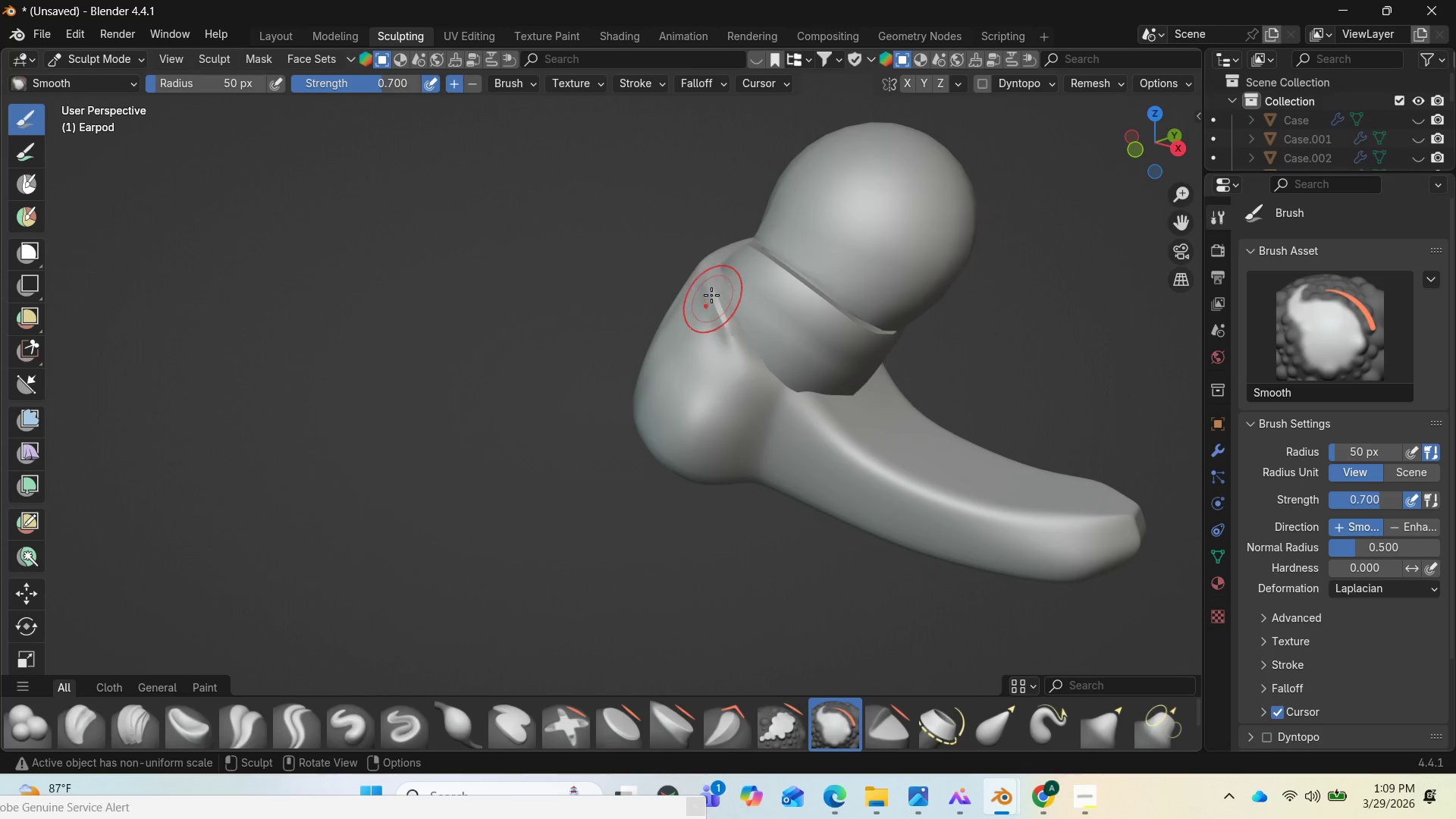 
left_click_drag(start_coordinate=[711, 294], to_coordinate=[710, 290])
 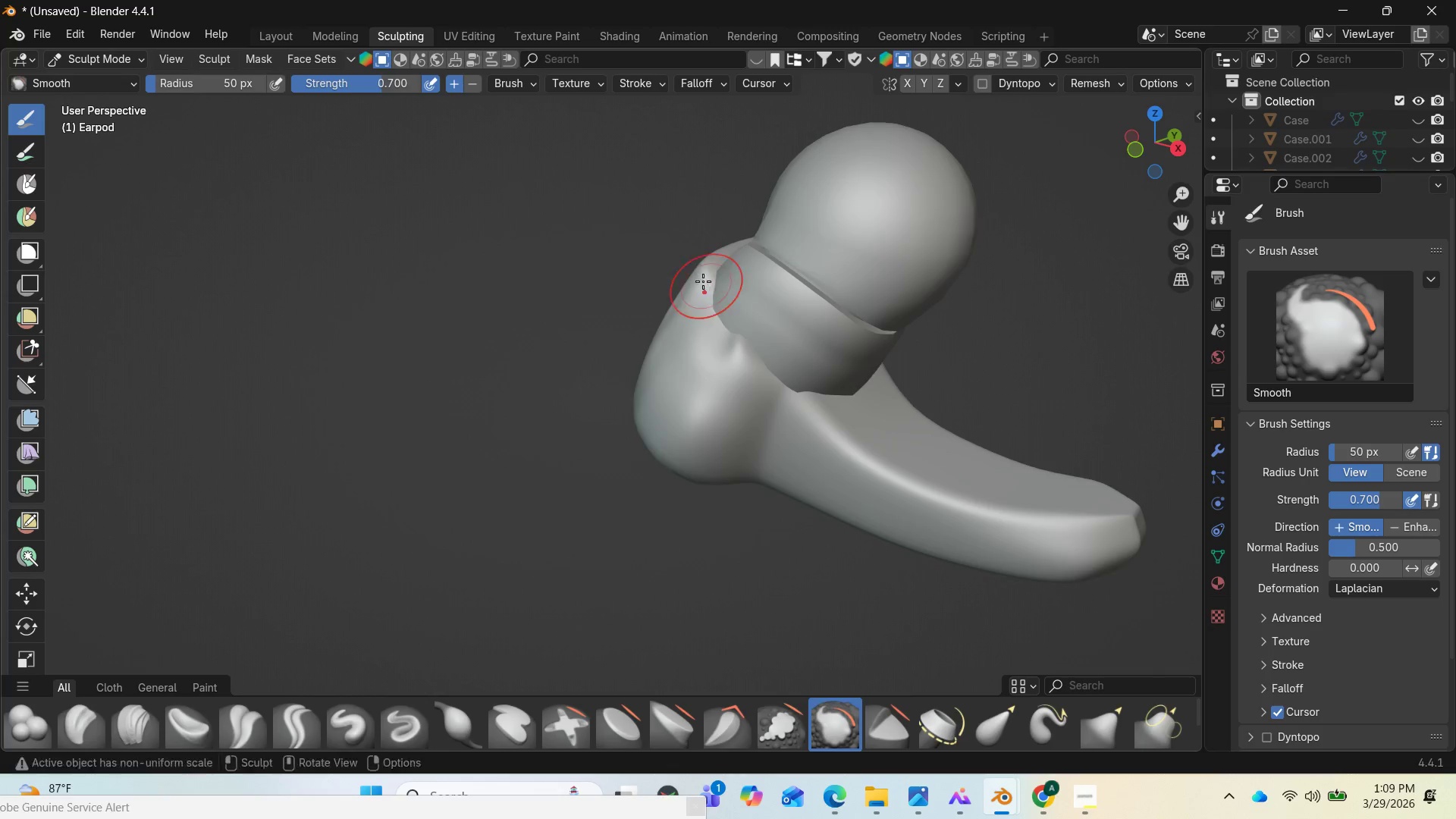 
left_click_drag(start_coordinate=[705, 284], to_coordinate=[701, 278])
 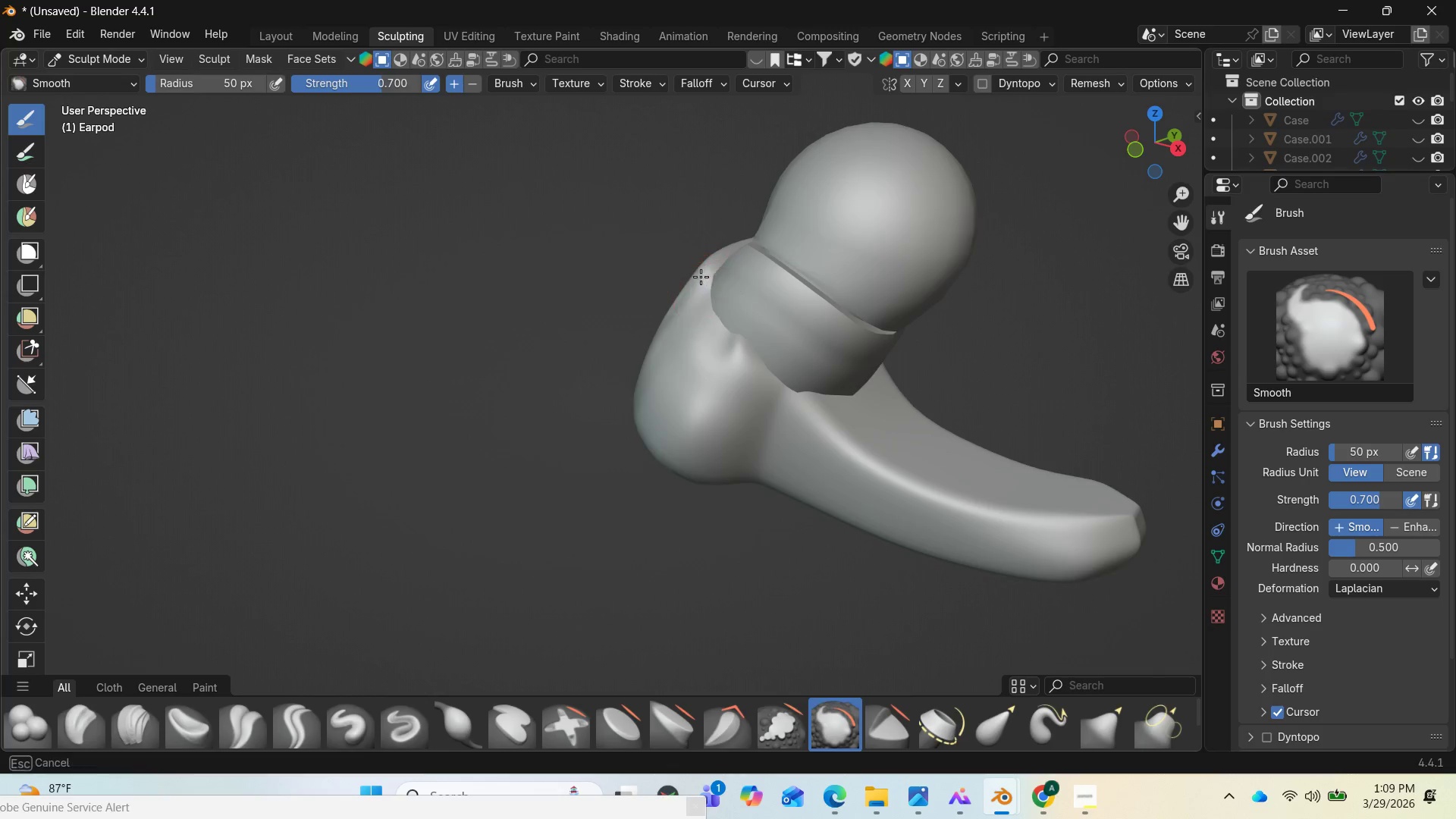 
left_click_drag(start_coordinate=[700, 276], to_coordinate=[693, 258])
 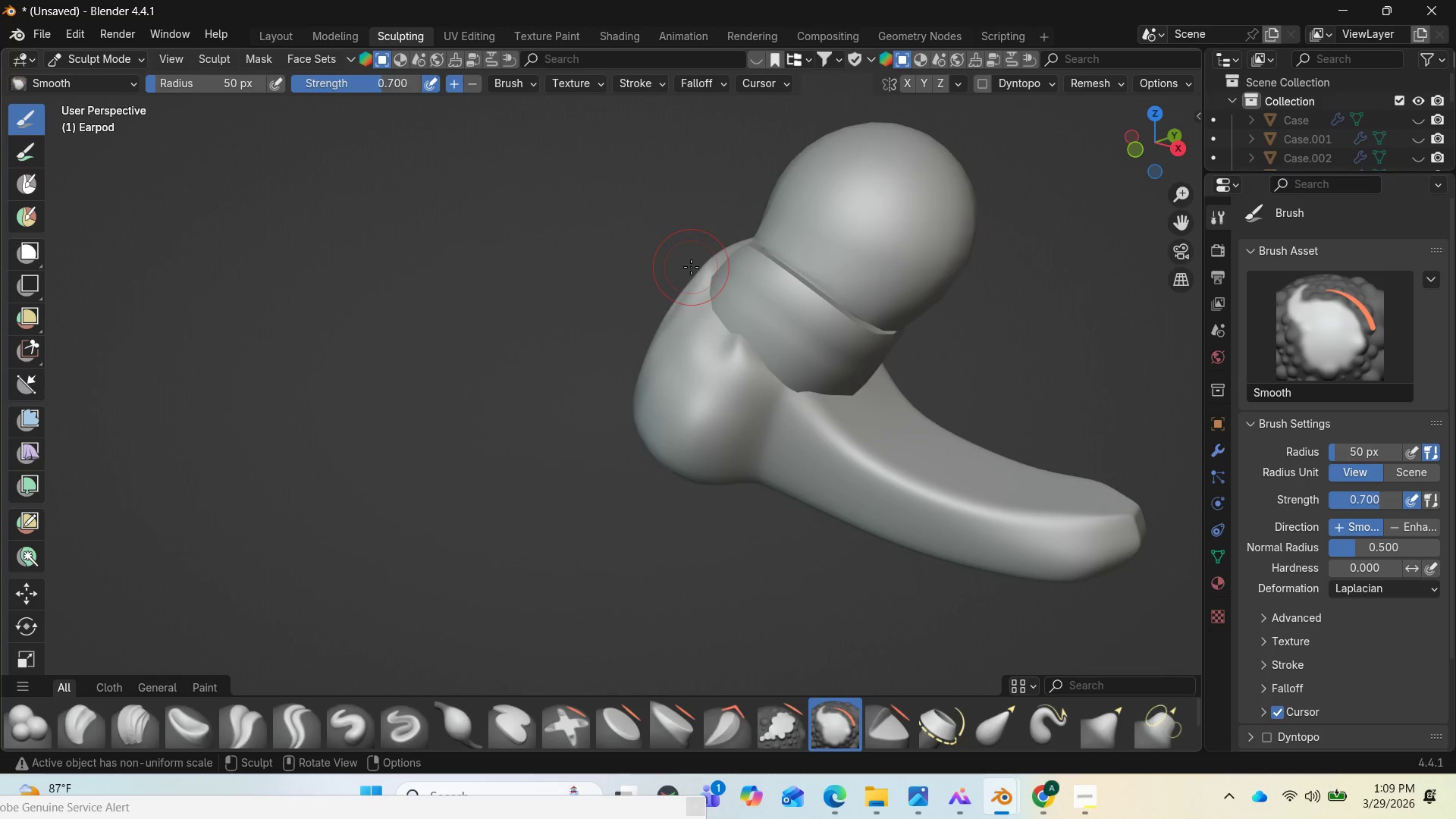 
left_click_drag(start_coordinate=[692, 267], to_coordinate=[702, 255])
 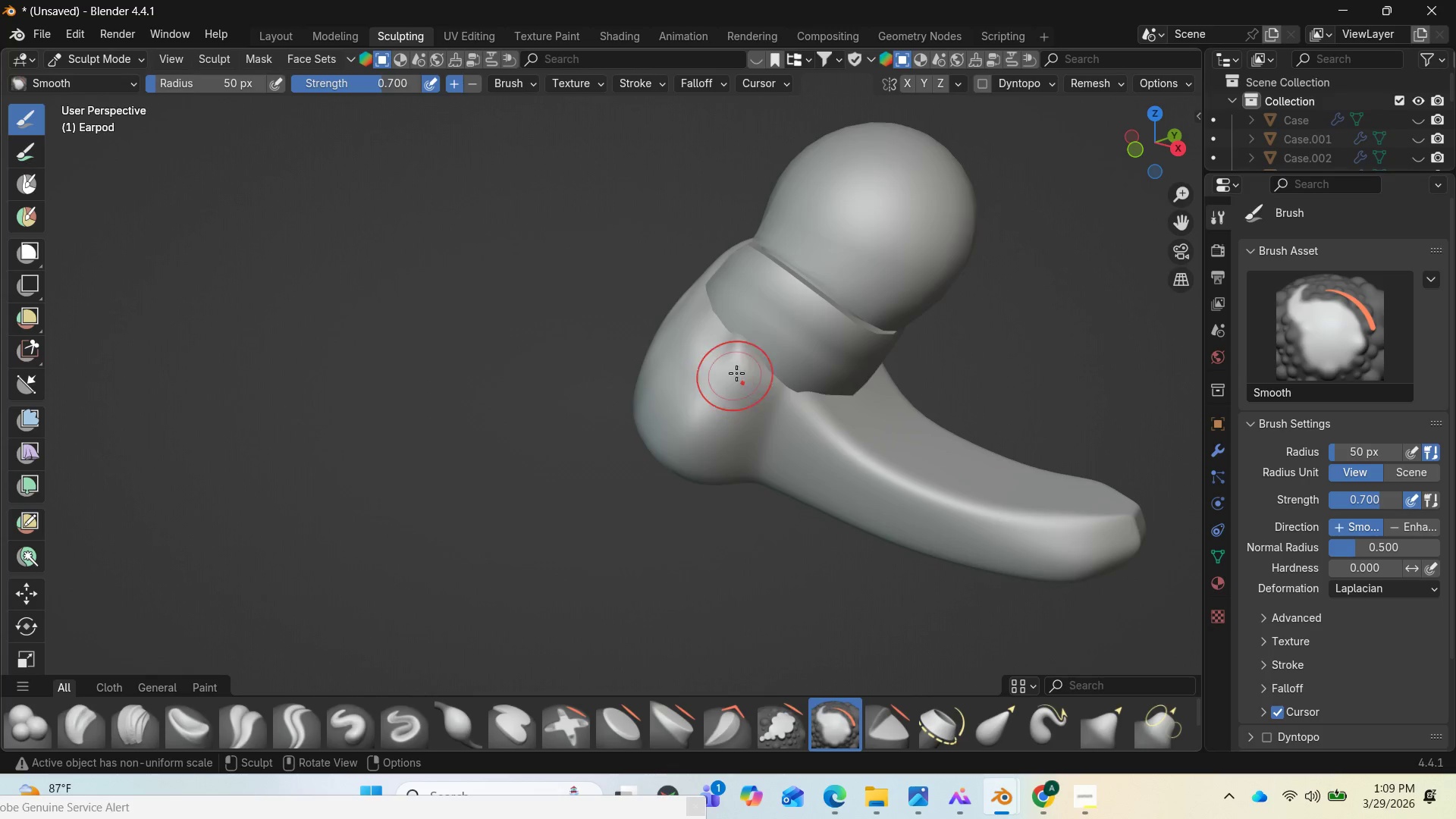 
left_click_drag(start_coordinate=[742, 370], to_coordinate=[736, 384])
 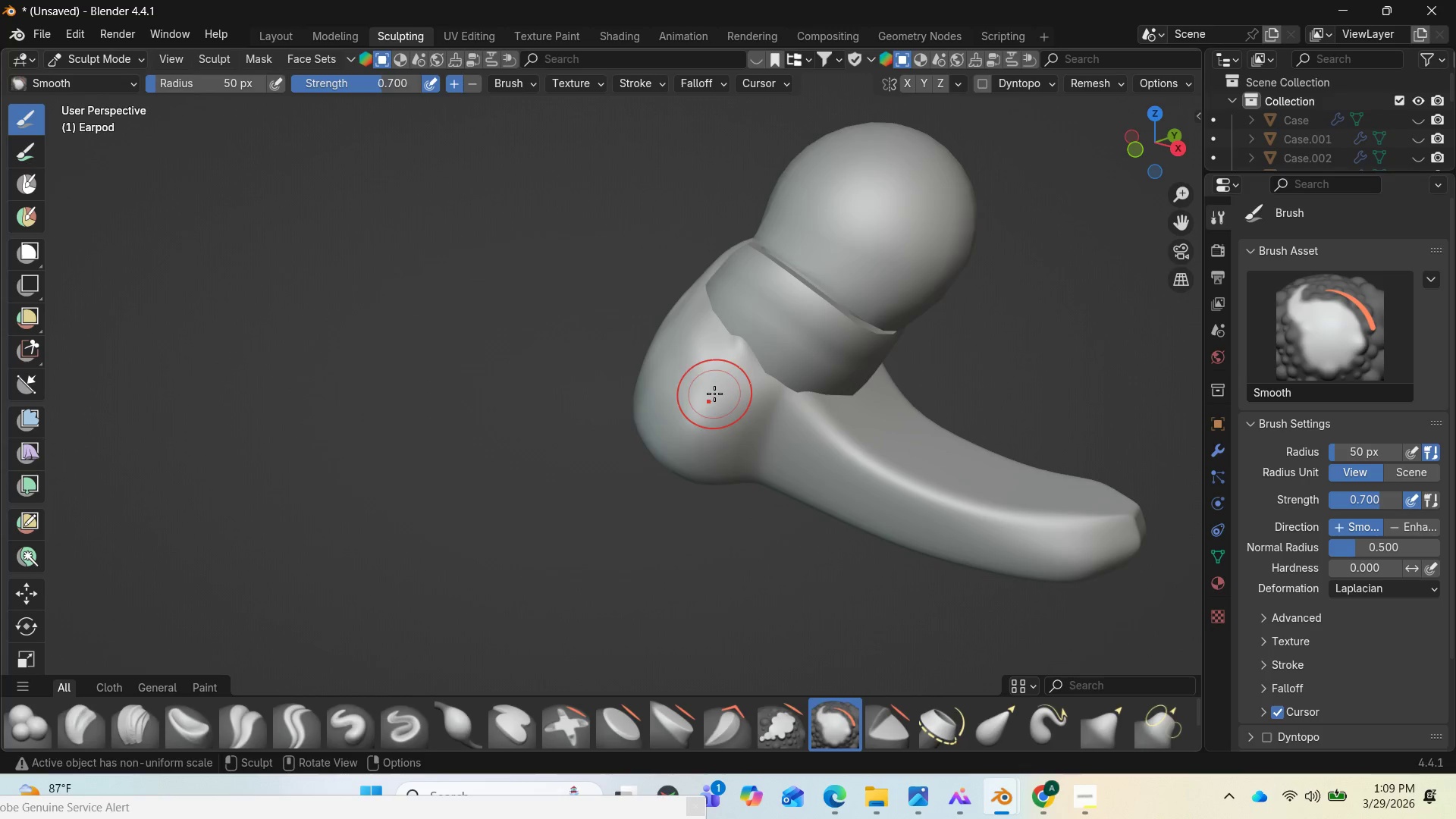 
left_click_drag(start_coordinate=[714, 394], to_coordinate=[695, 375])
 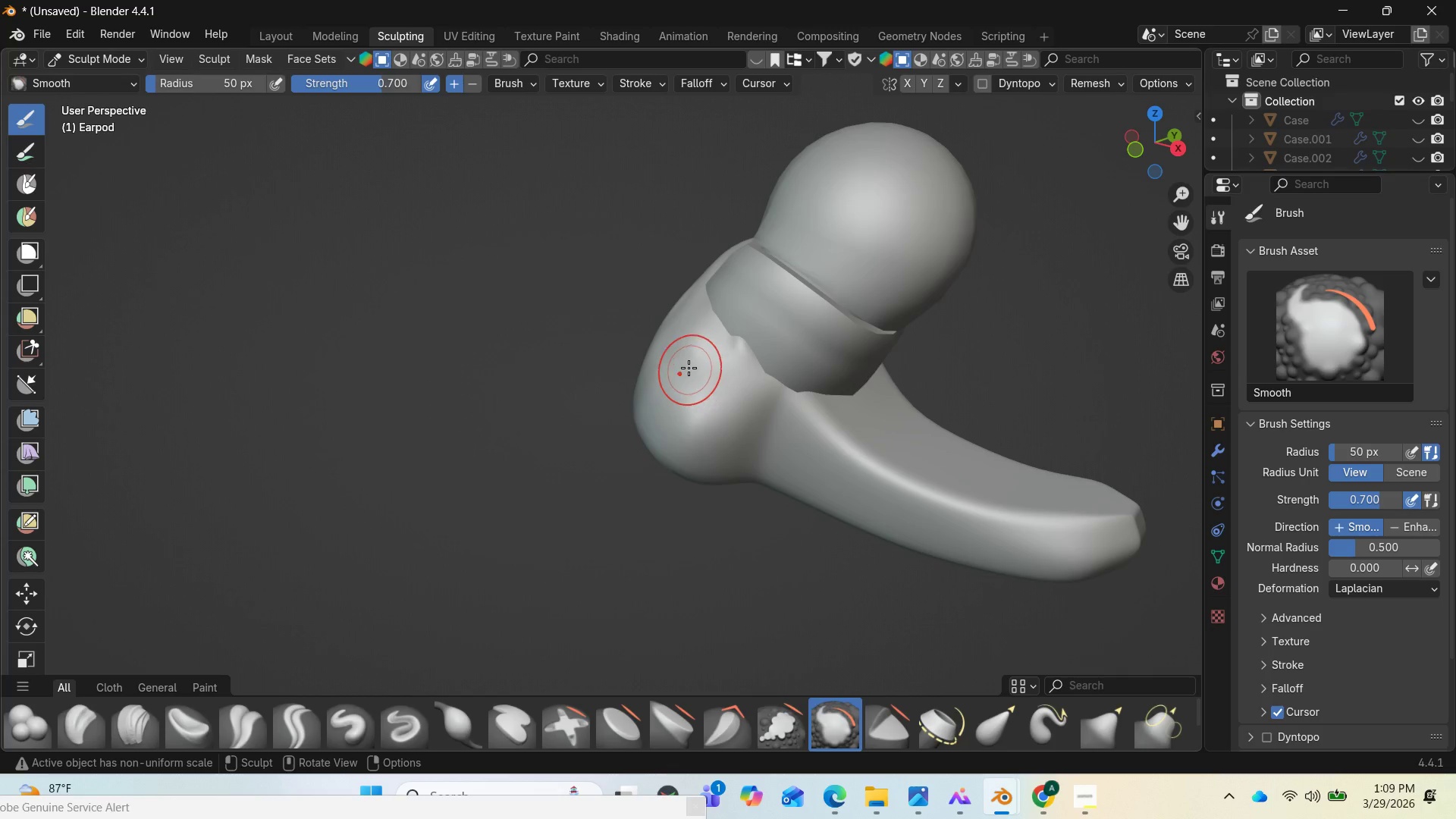 
left_click_drag(start_coordinate=[685, 360], to_coordinate=[698, 370])
 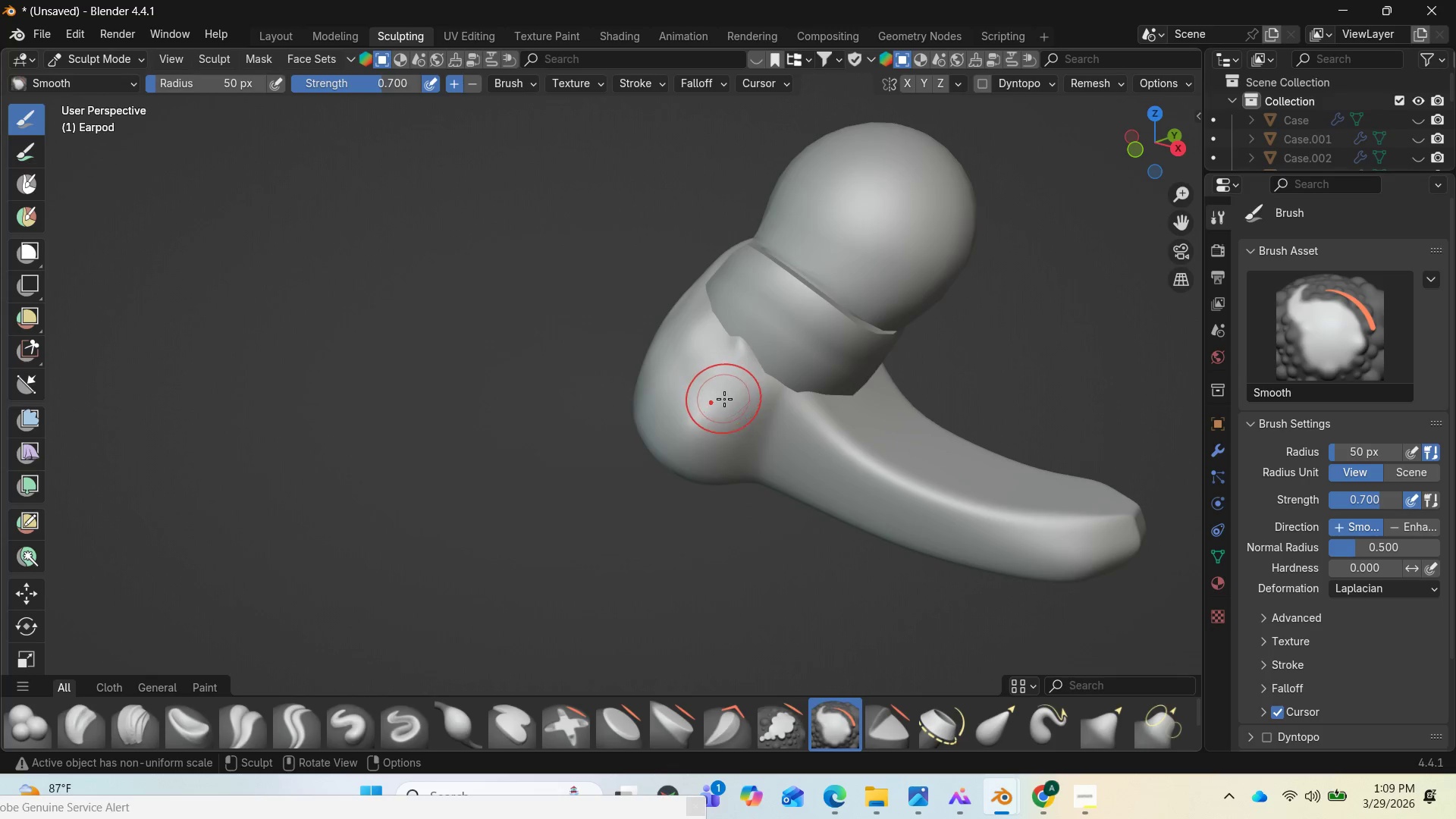 
left_click_drag(start_coordinate=[724, 403], to_coordinate=[729, 393])
 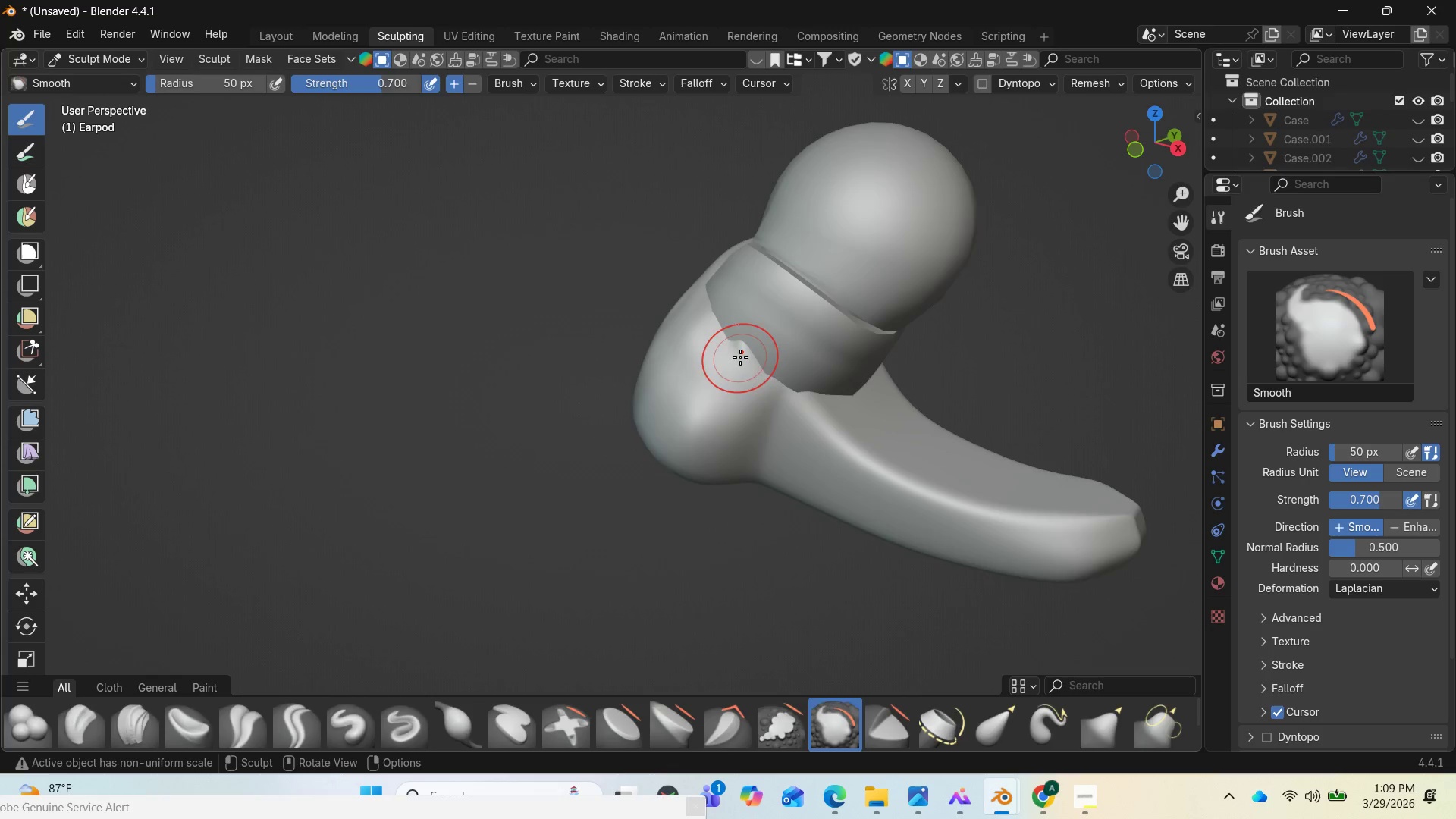 
left_click_drag(start_coordinate=[714, 408], to_coordinate=[663, 337])
 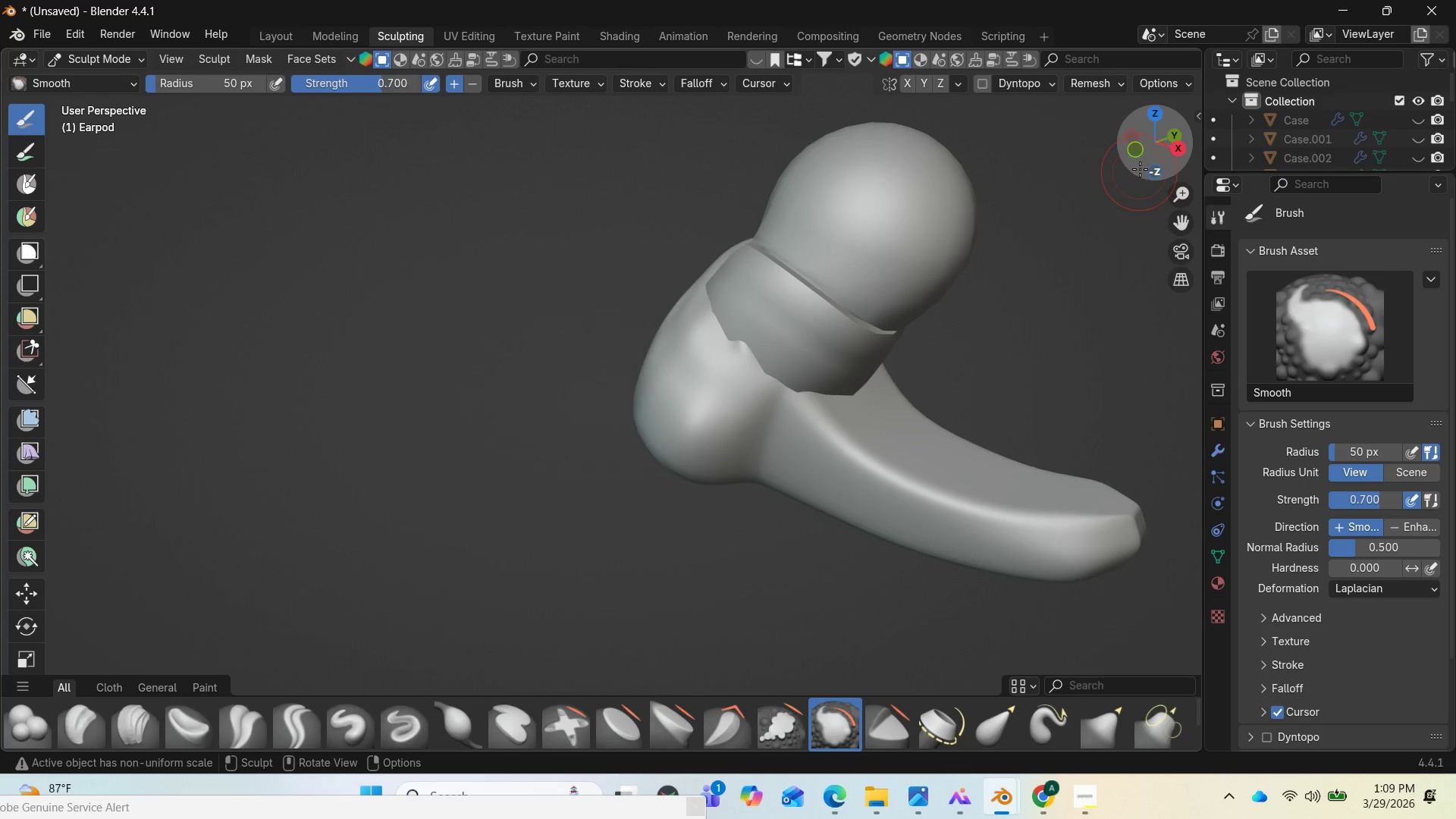 
left_click_drag(start_coordinate=[1147, 148], to_coordinate=[159, 118])
 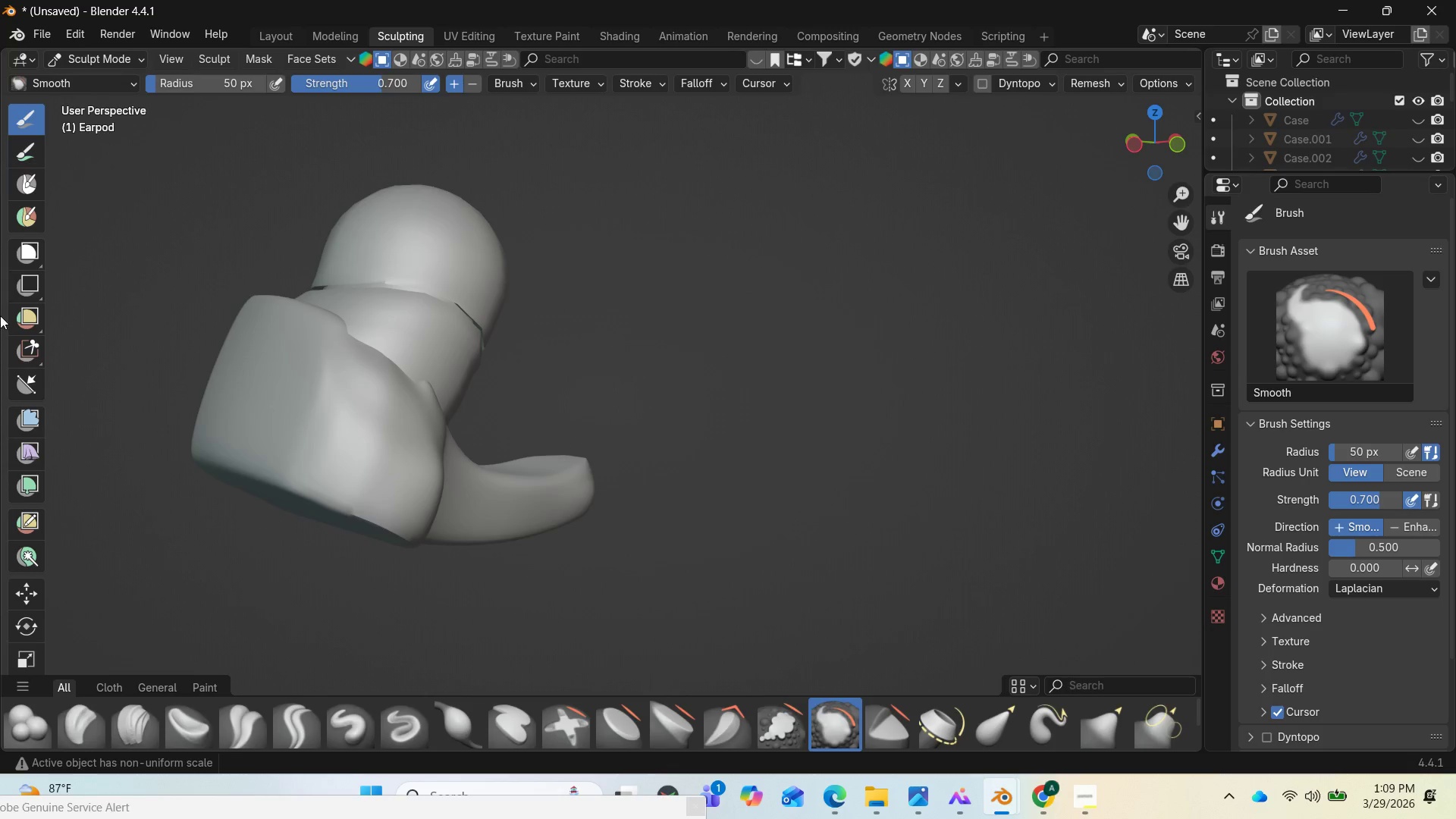 
key(Control+Z)
 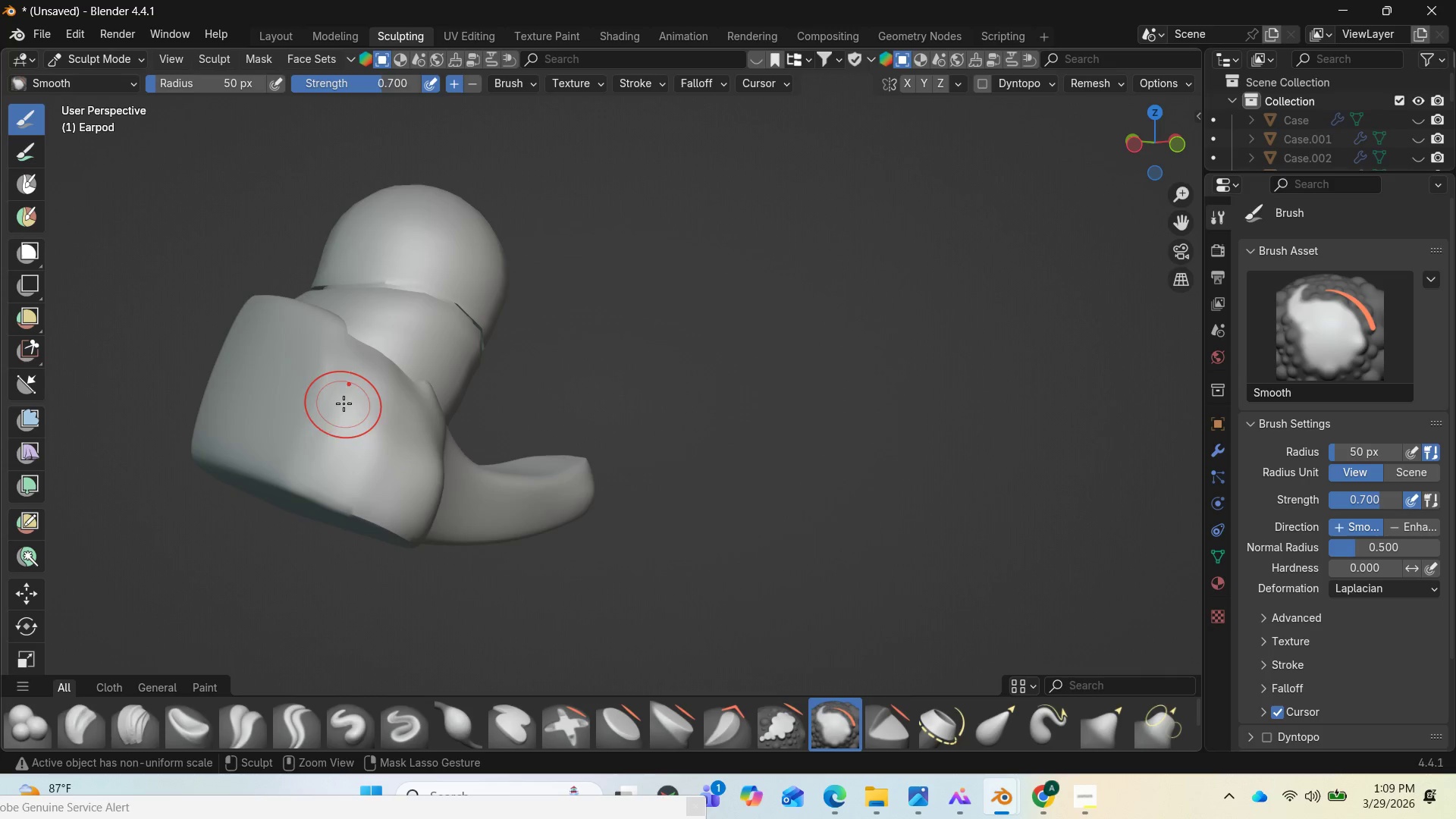 
key(Control+Z)
 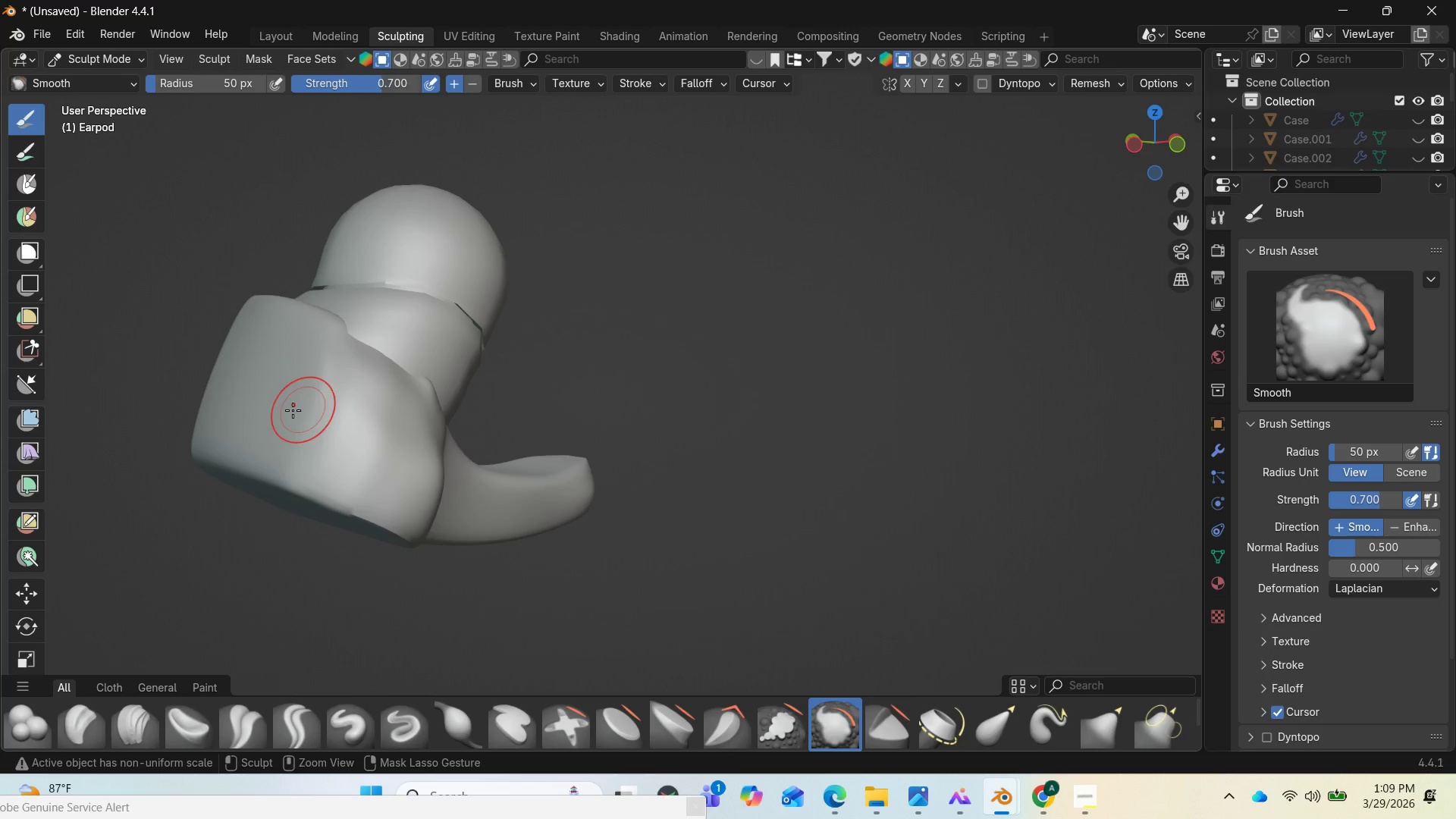 
key(Control+Z)
 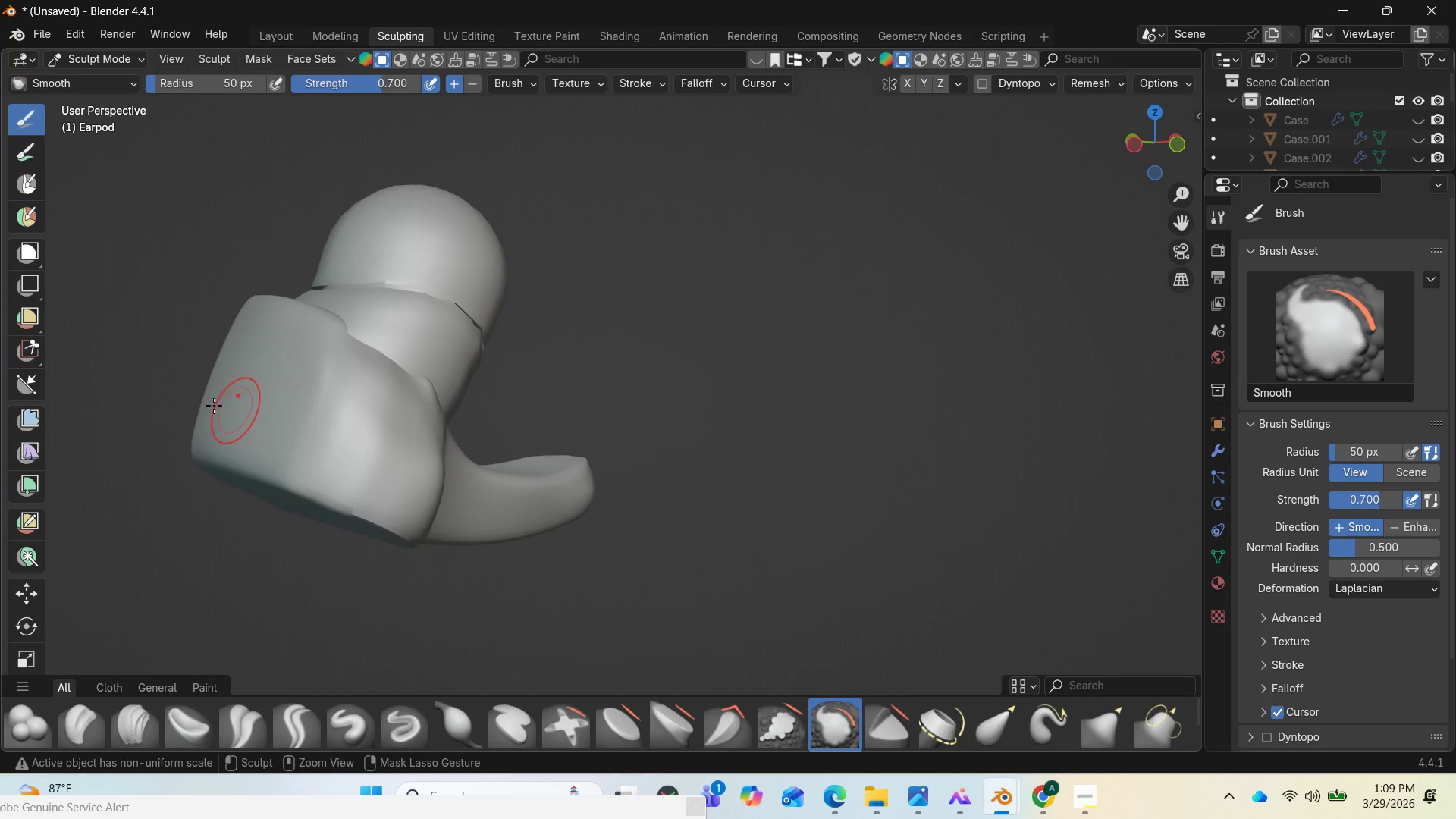 
key(Control+Z)
 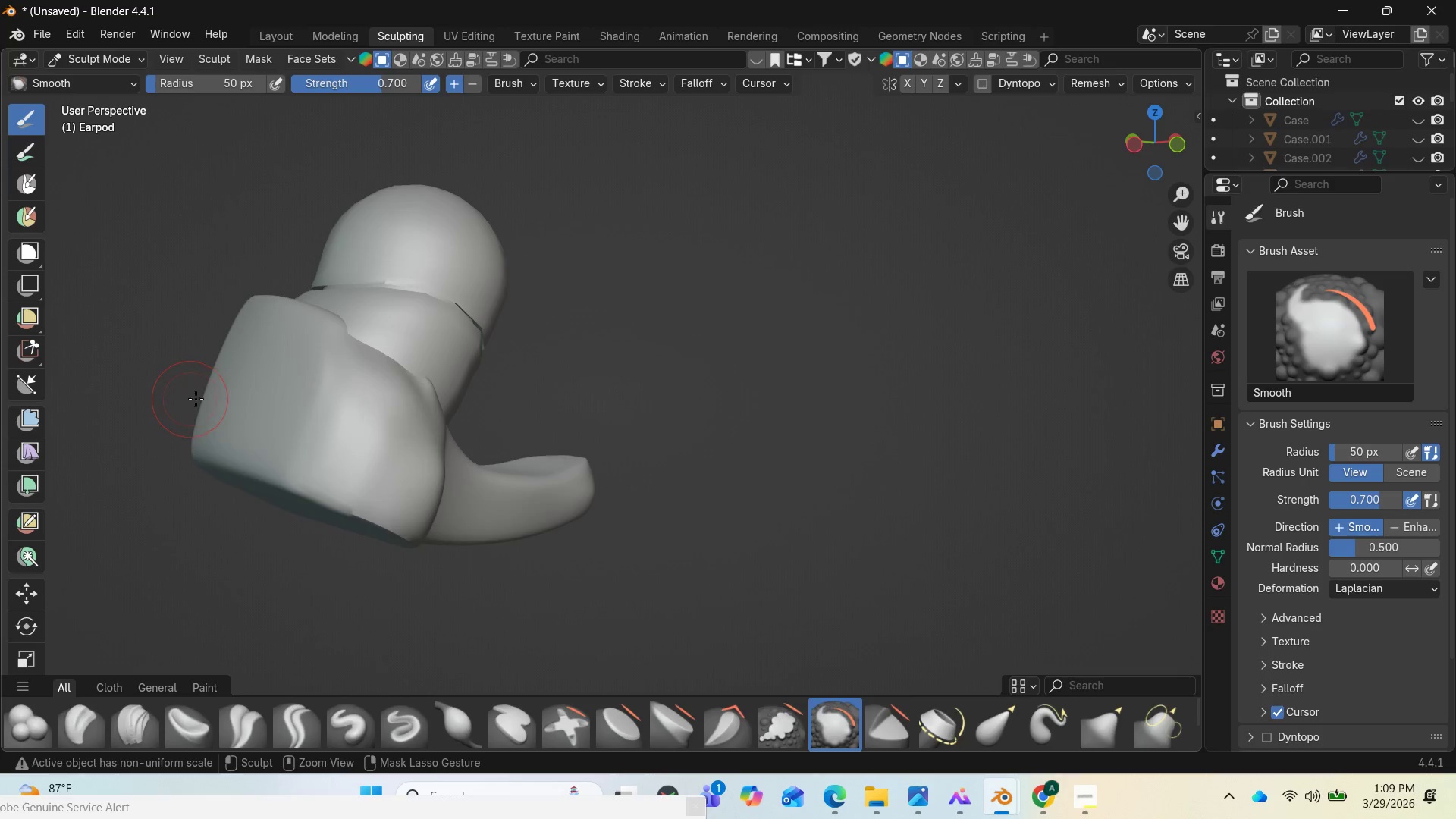 
key(Control+Z)
 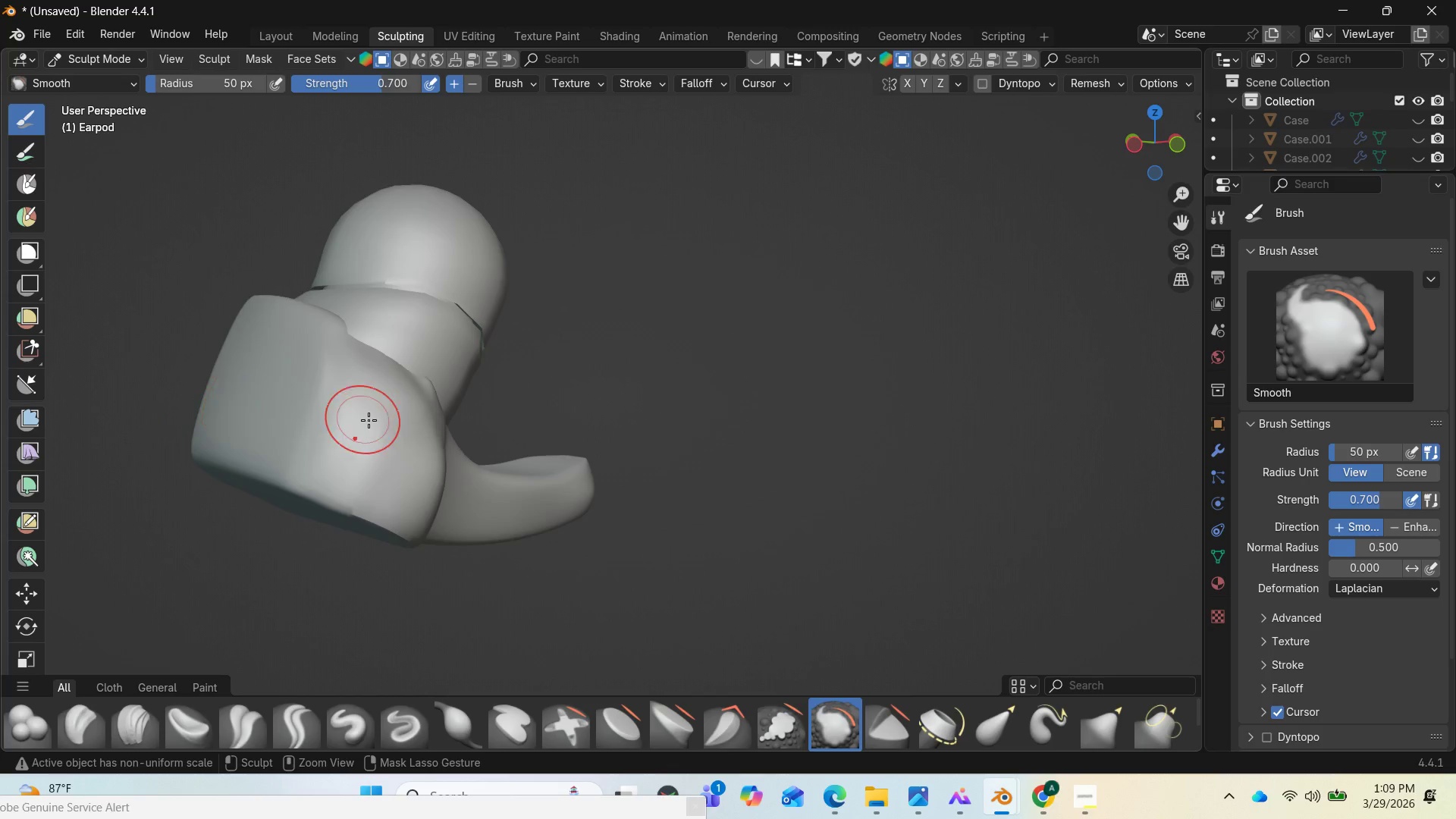 
key(Control+Z)
 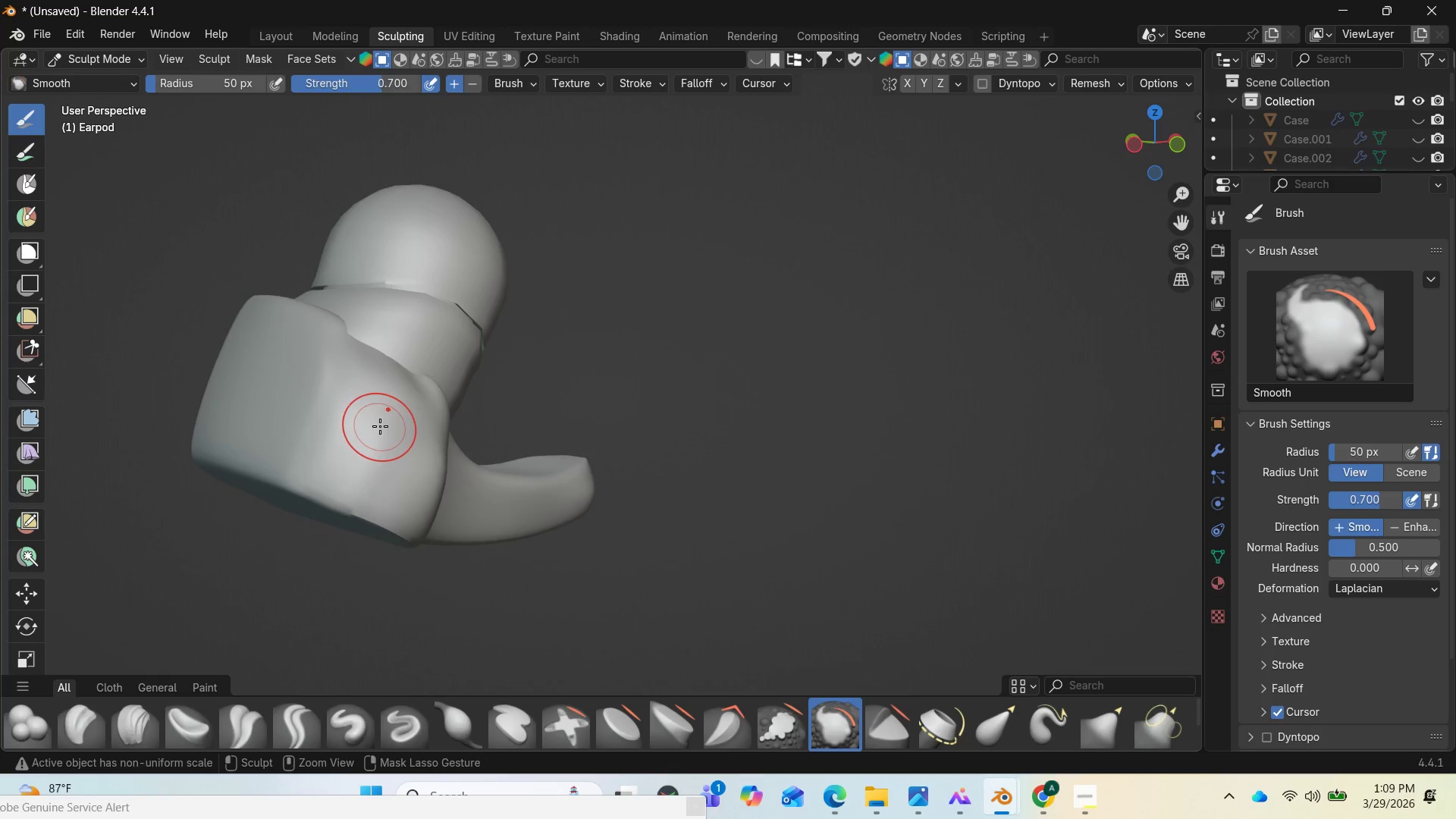 
key(Control+Z)
 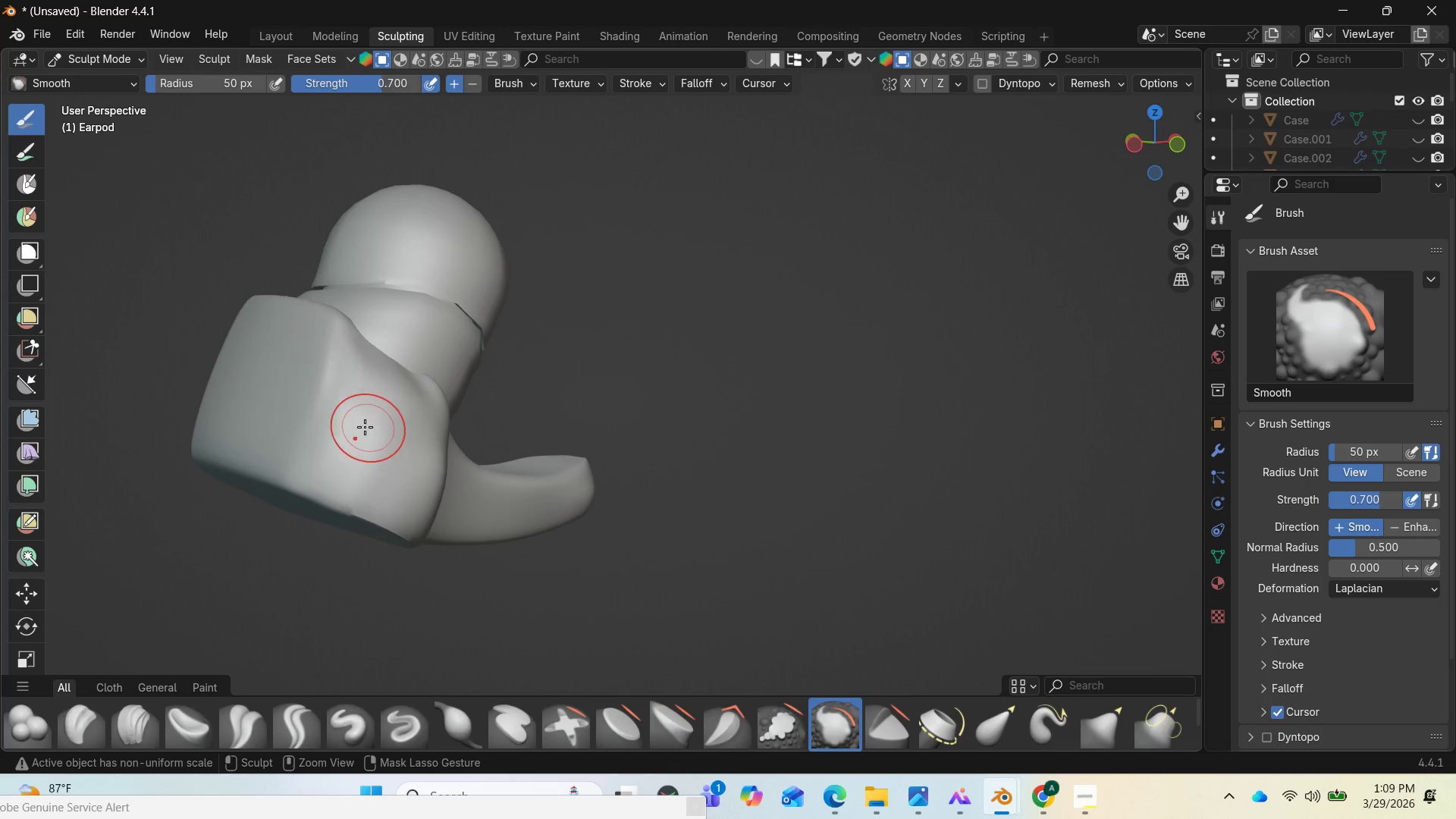 
key(Control+Z)
 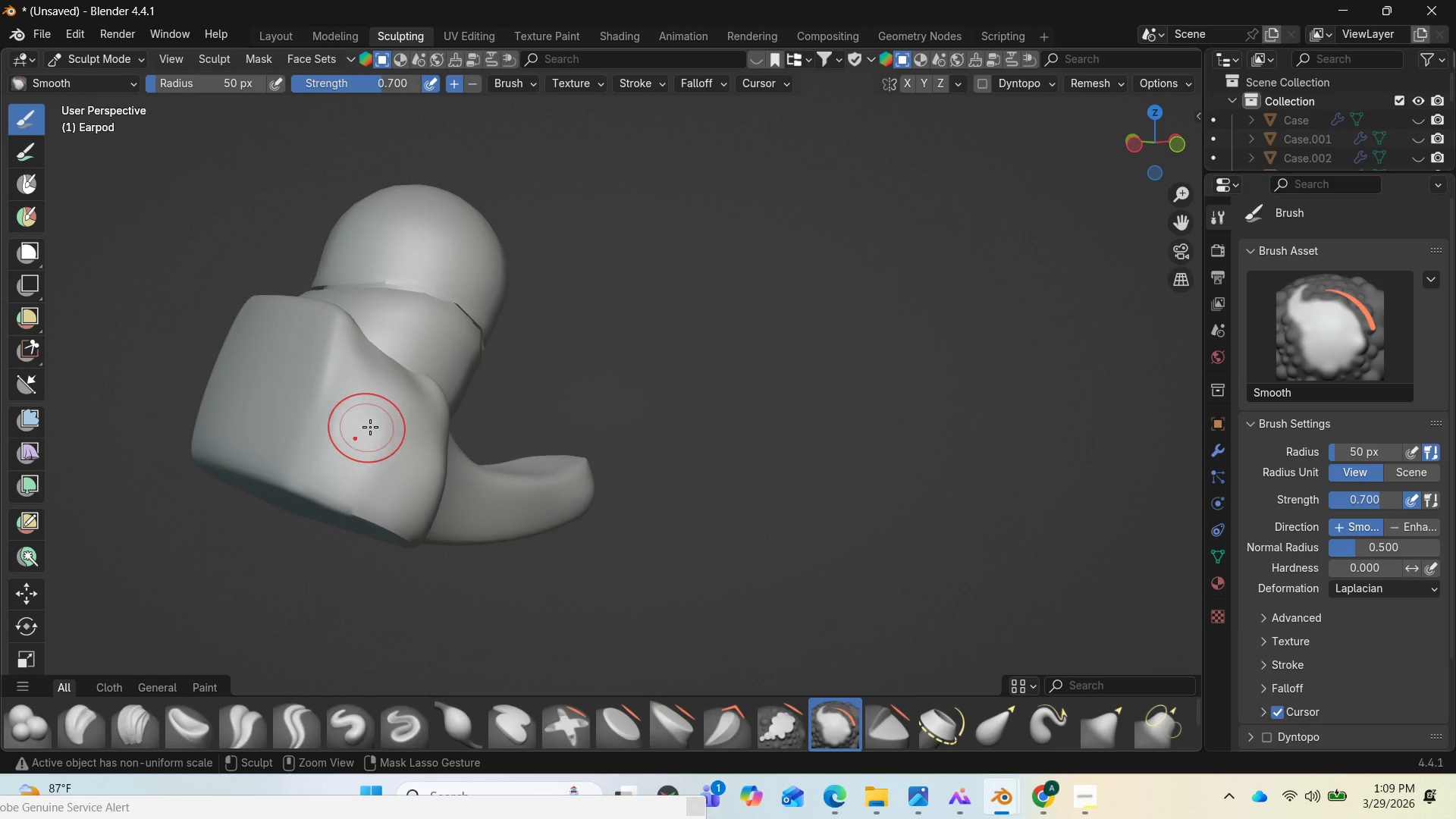 
key(Control+Z)
 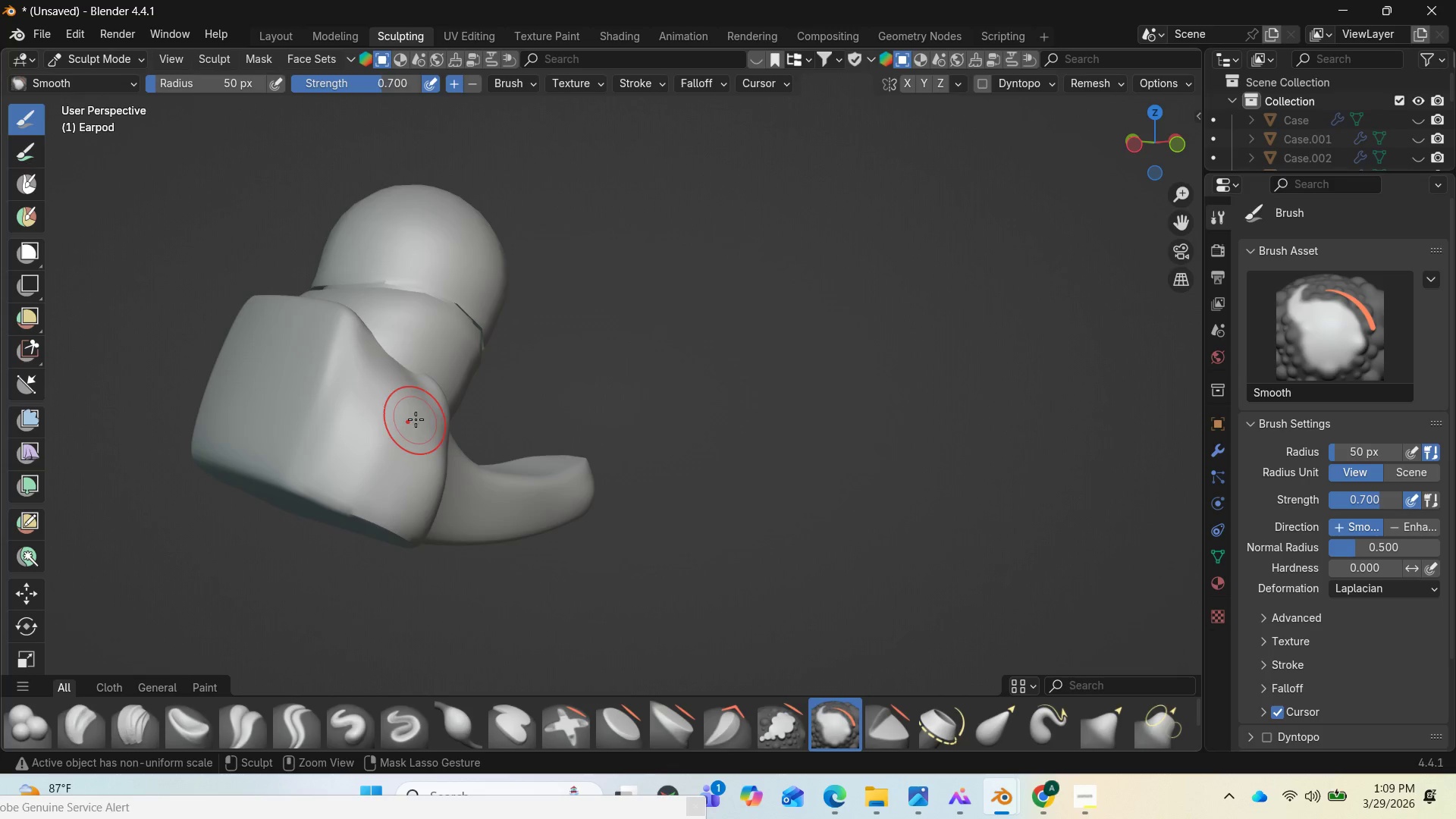 
key(Control+Z)
 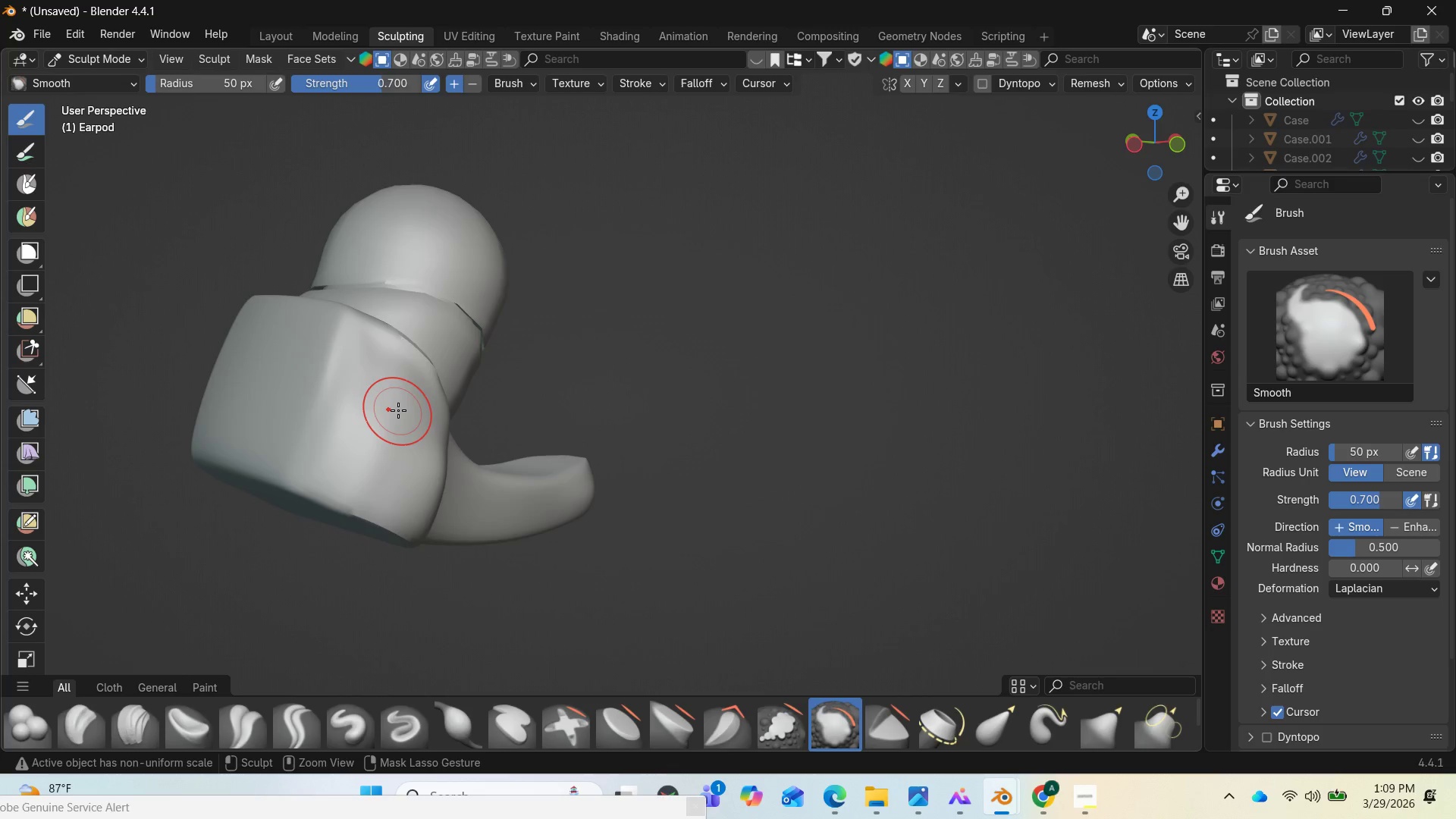 
key(Control+Z)
 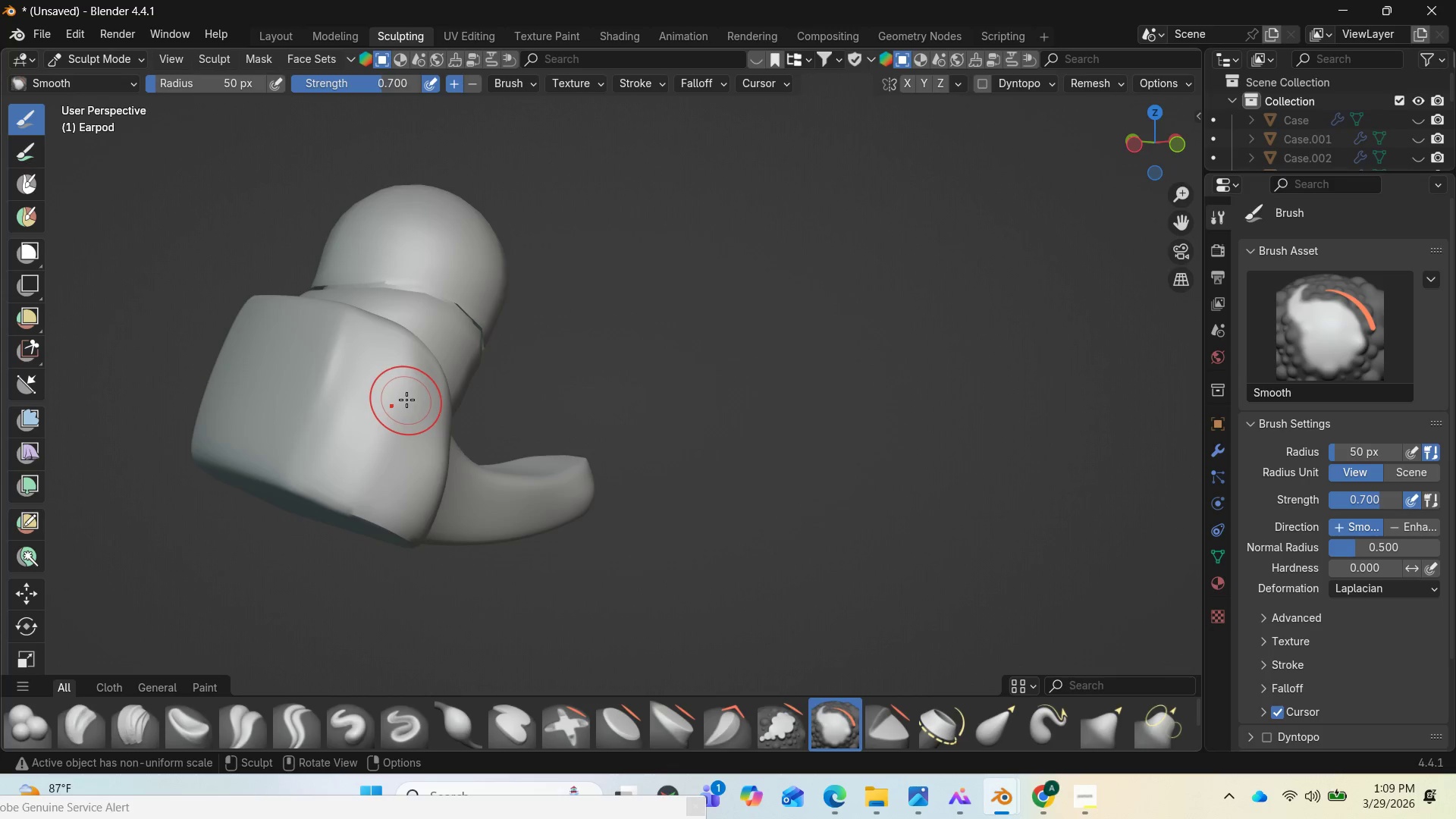 
key(Control+Z)
 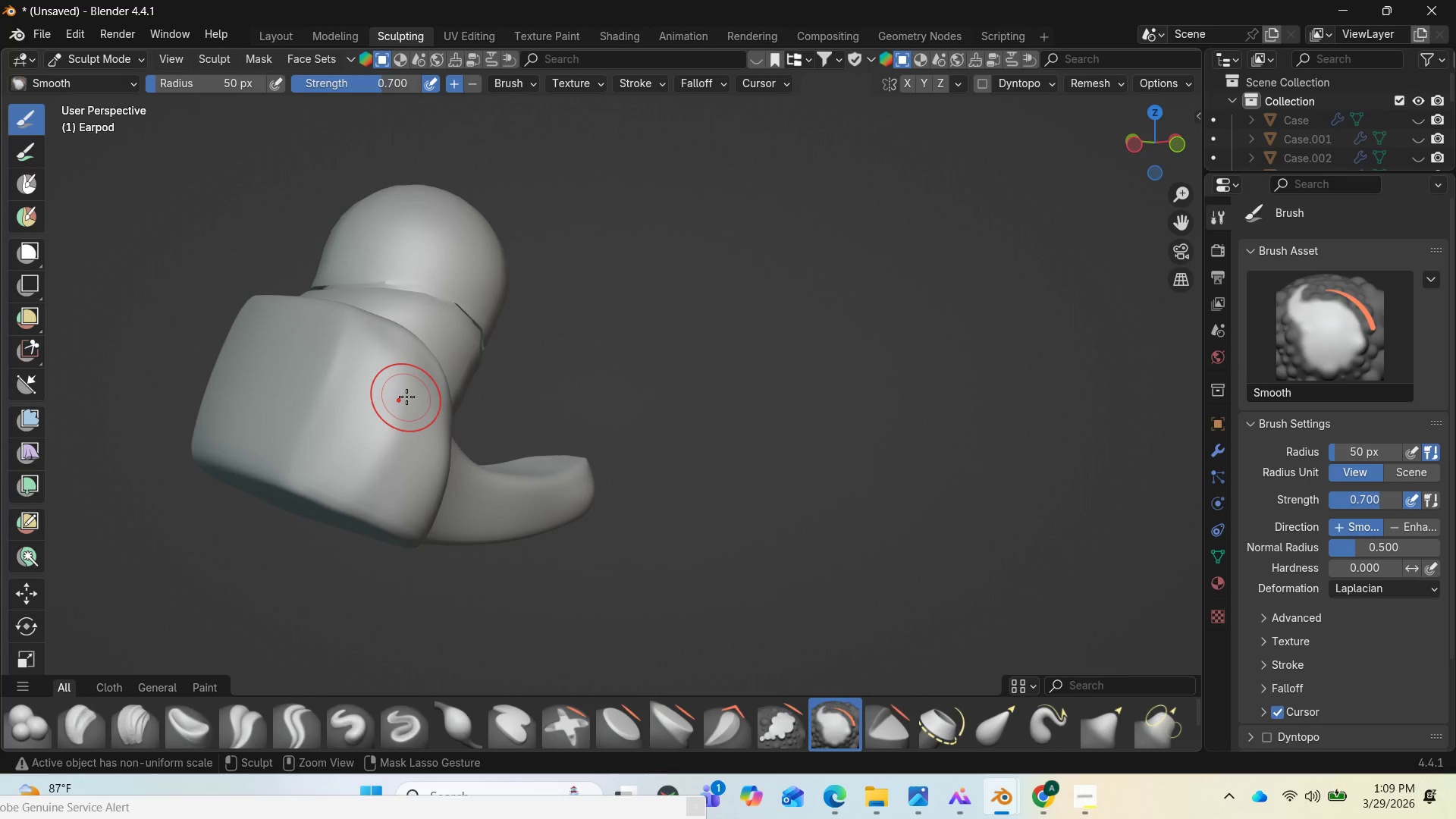 
key(Control+Z)
 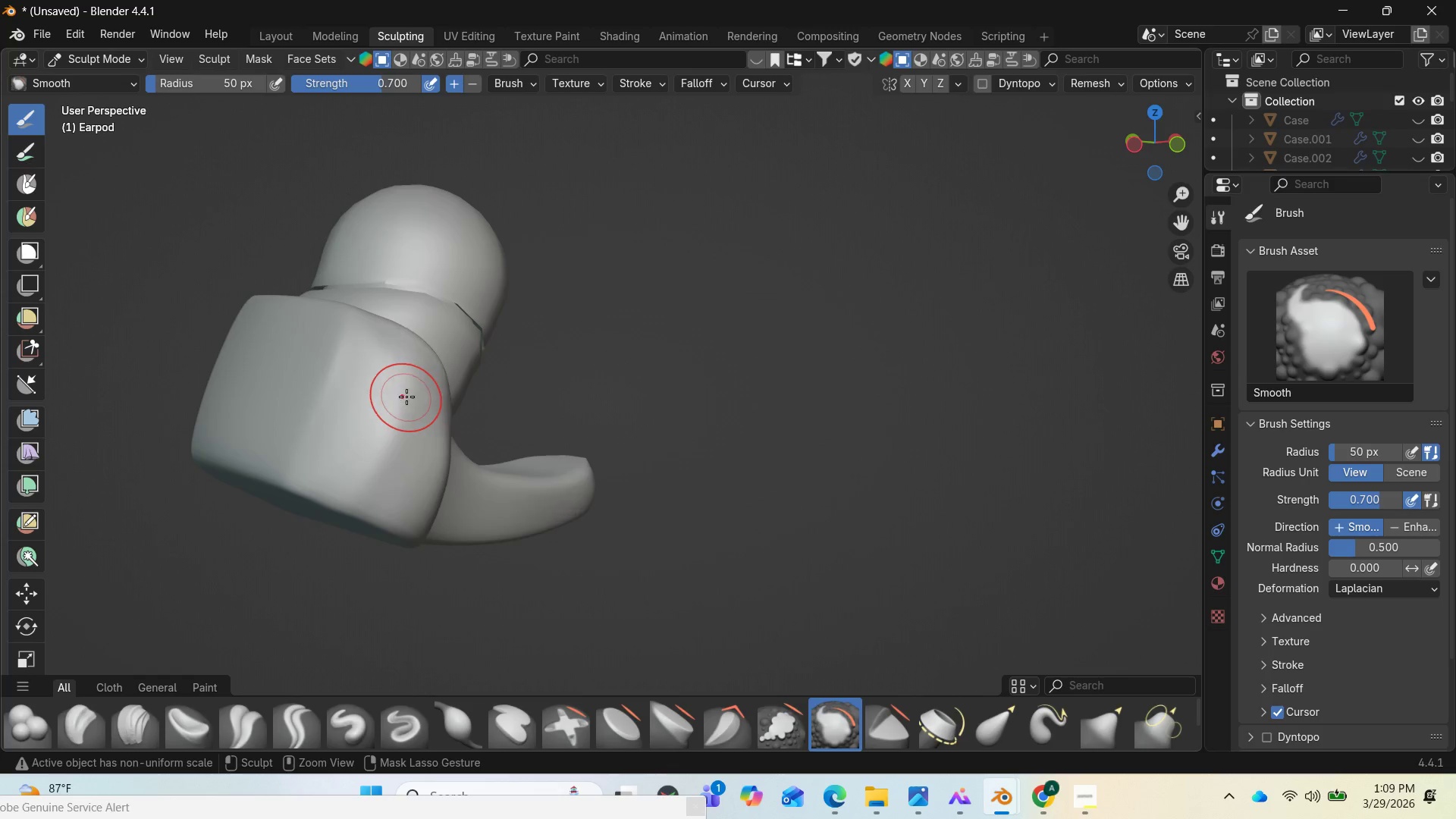 
key(Control+Z)
 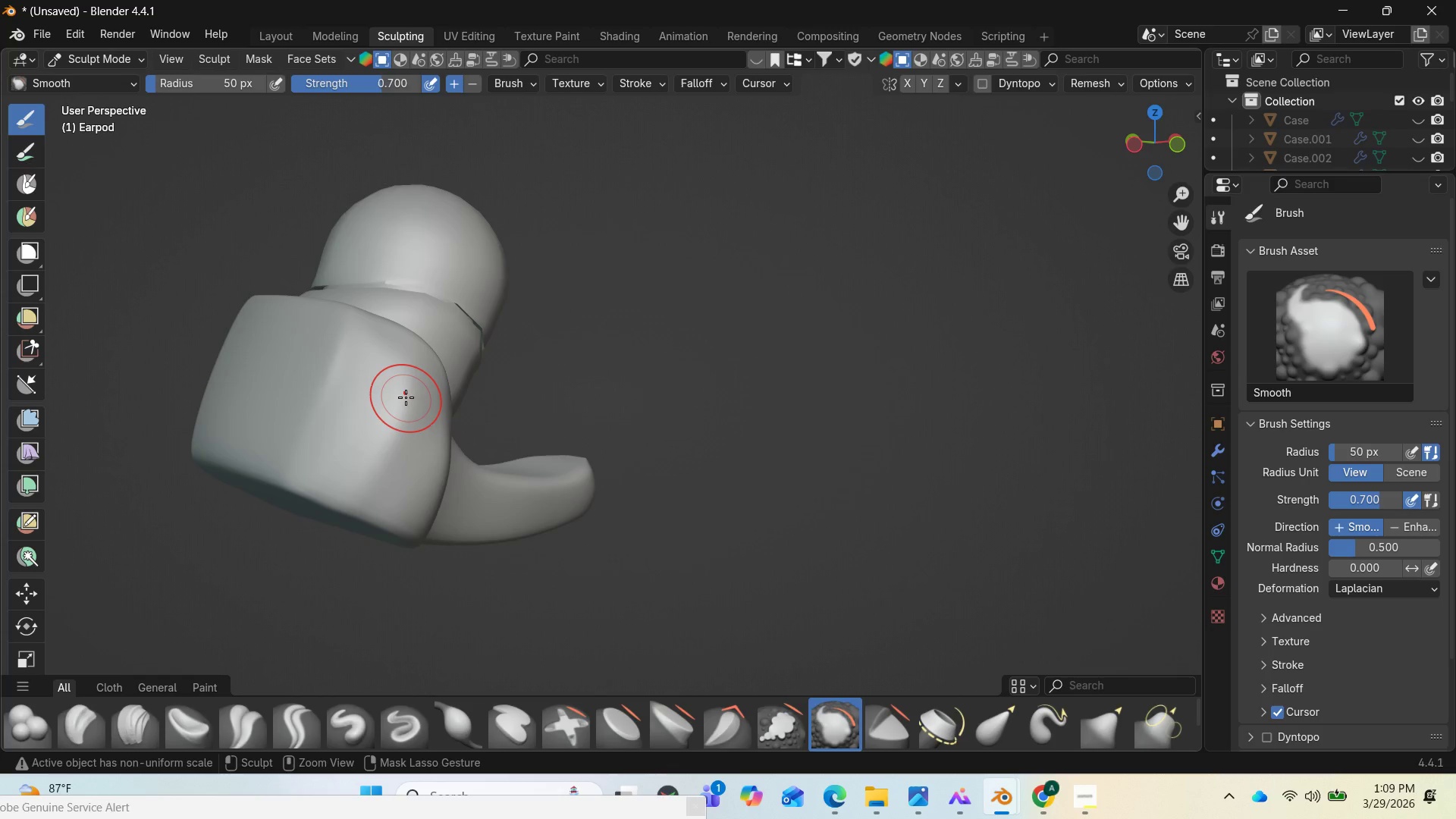 
key(Control+Z)
 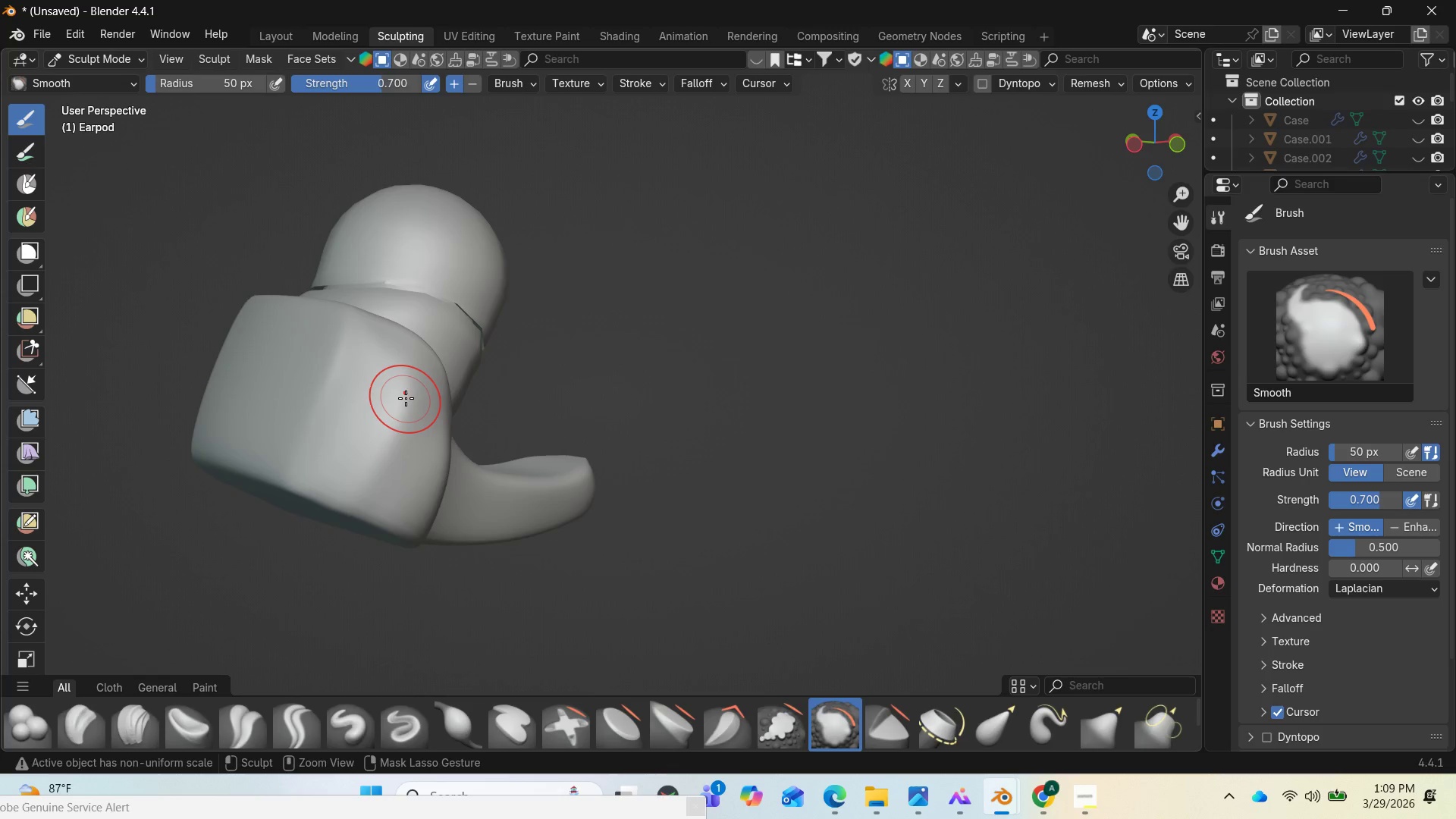 
key(Control+Z)
 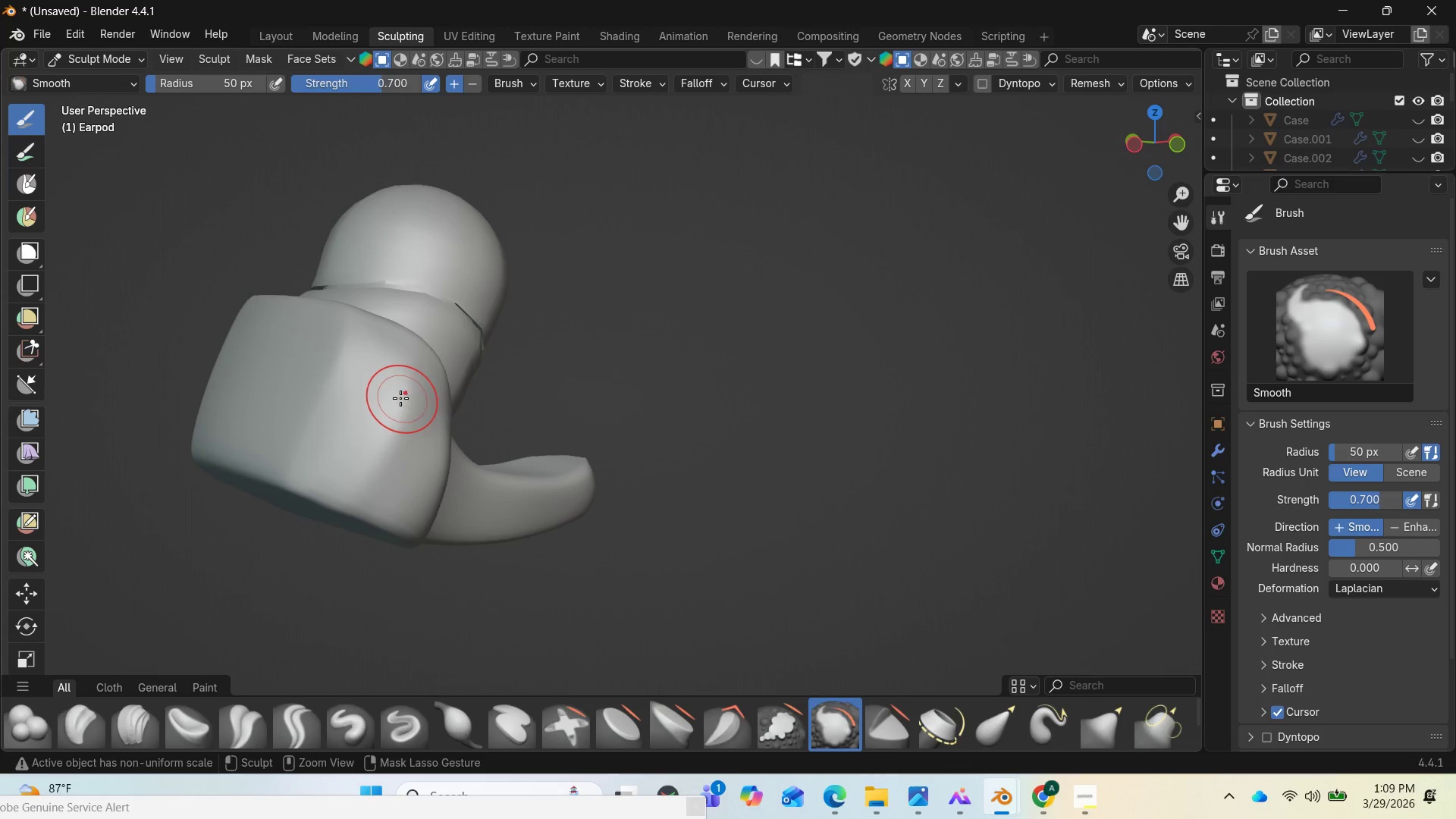 
key(Control+Z)
 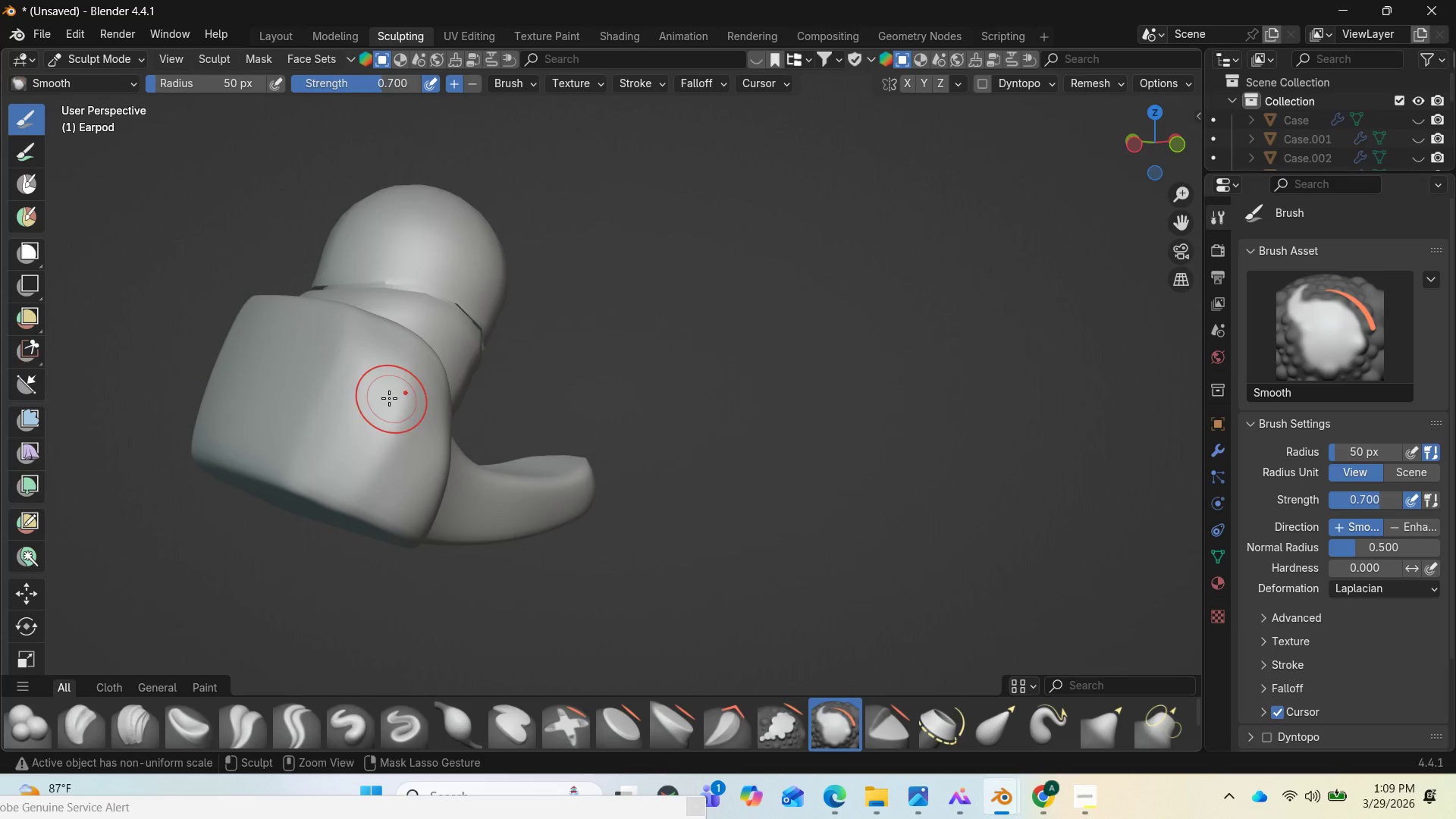 
key(Control+Z)
 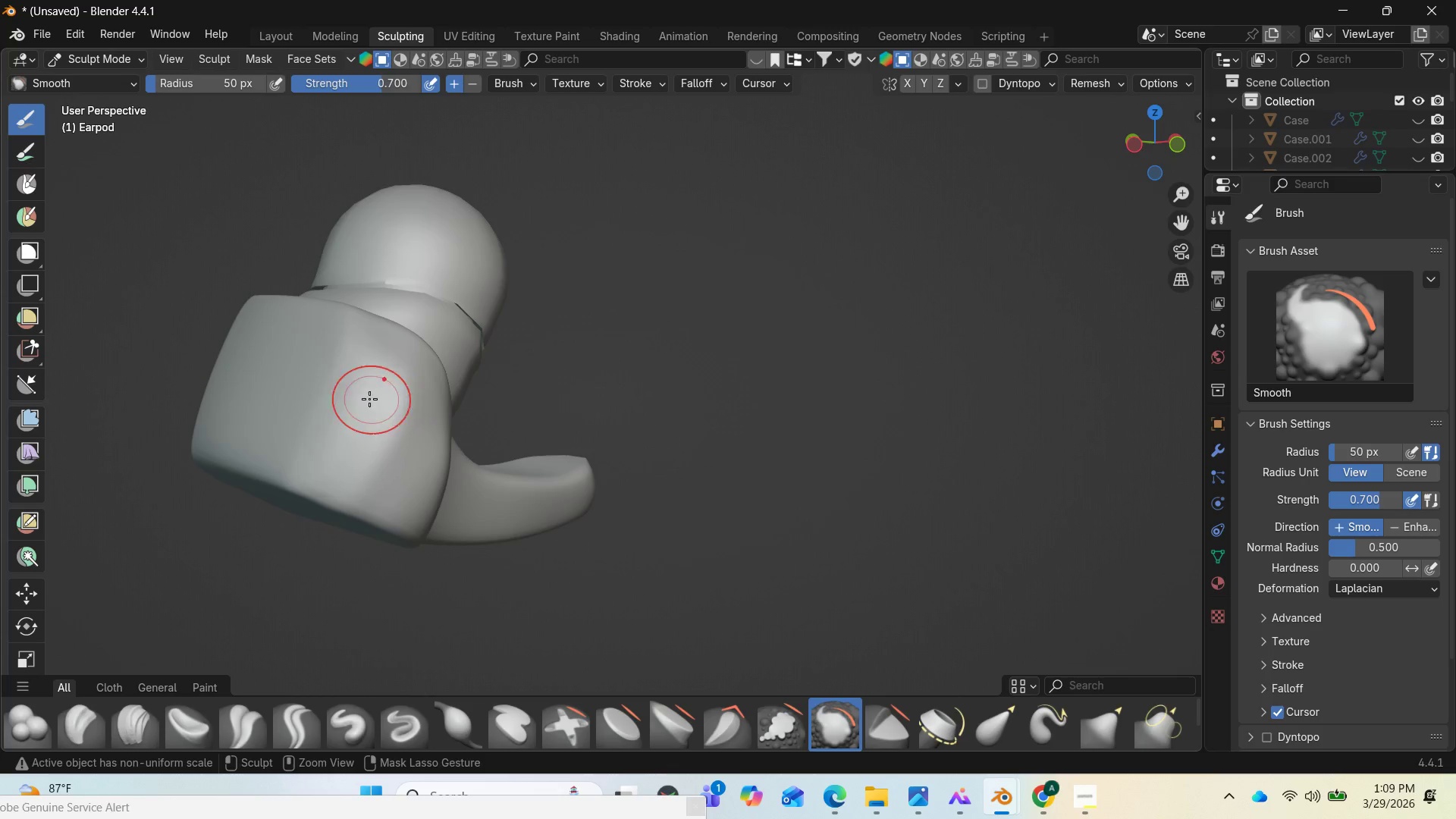 
key(Control+Z)
 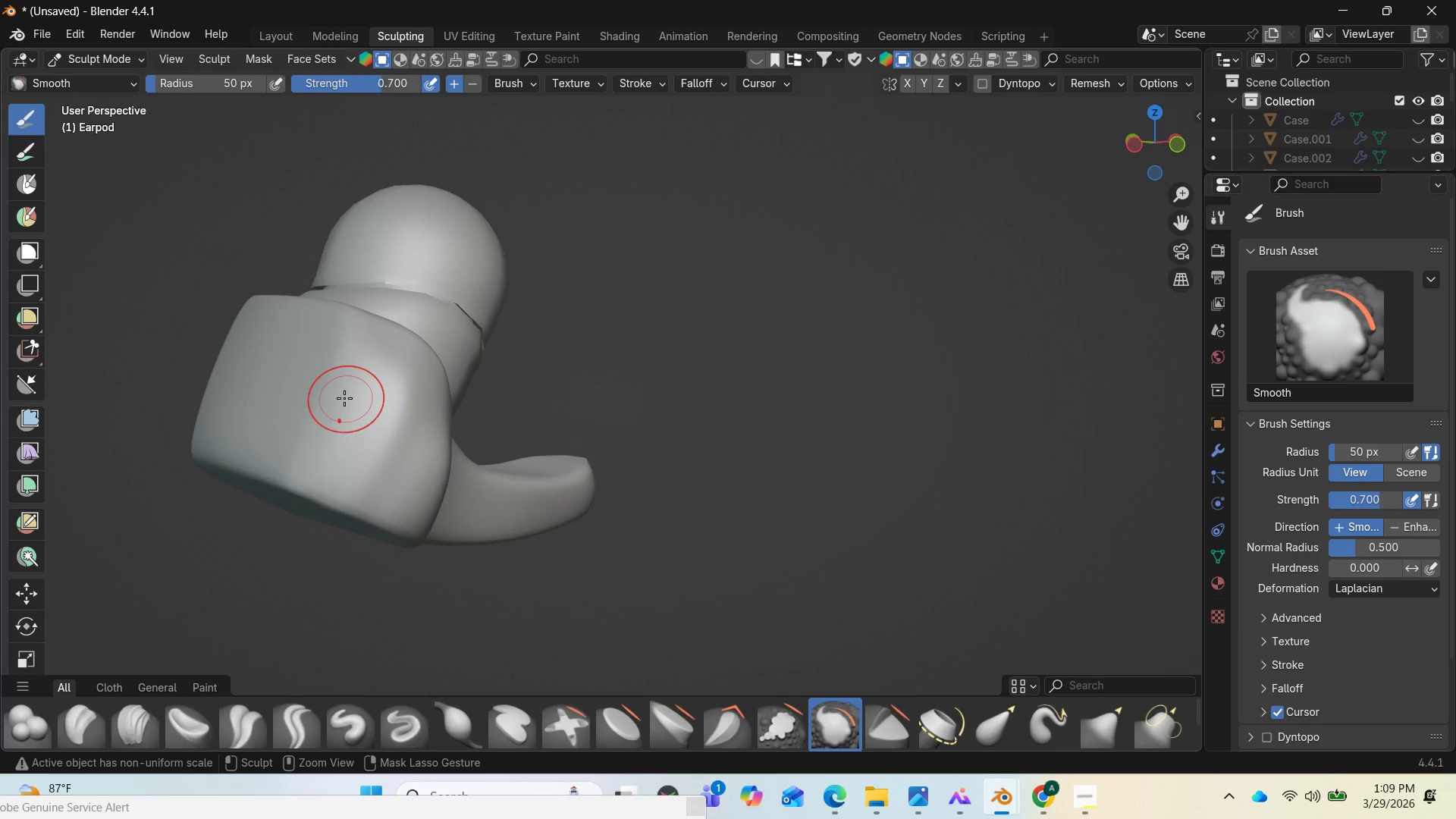 
key(Control+Z)
 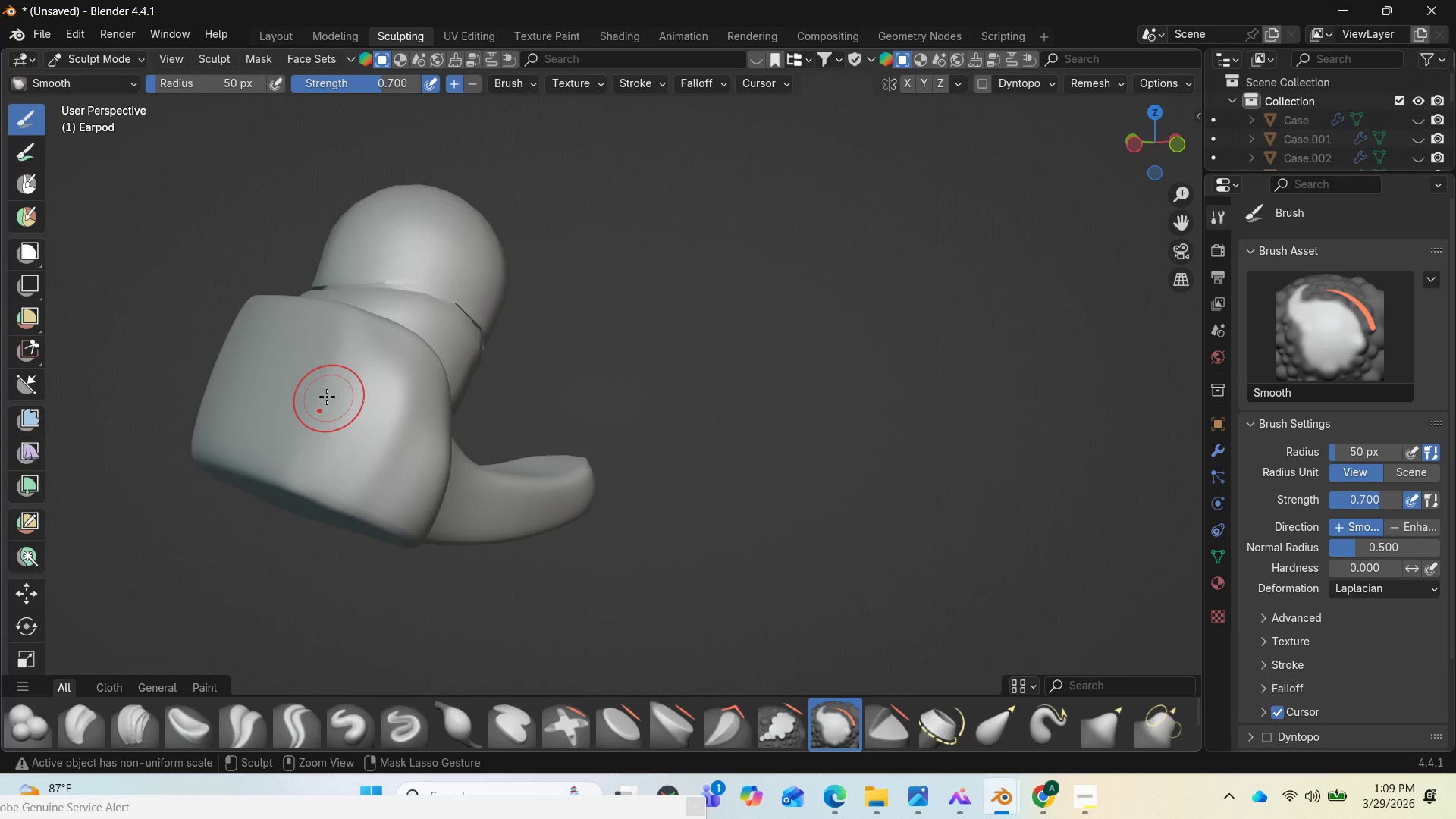 
key(Control+Z)
 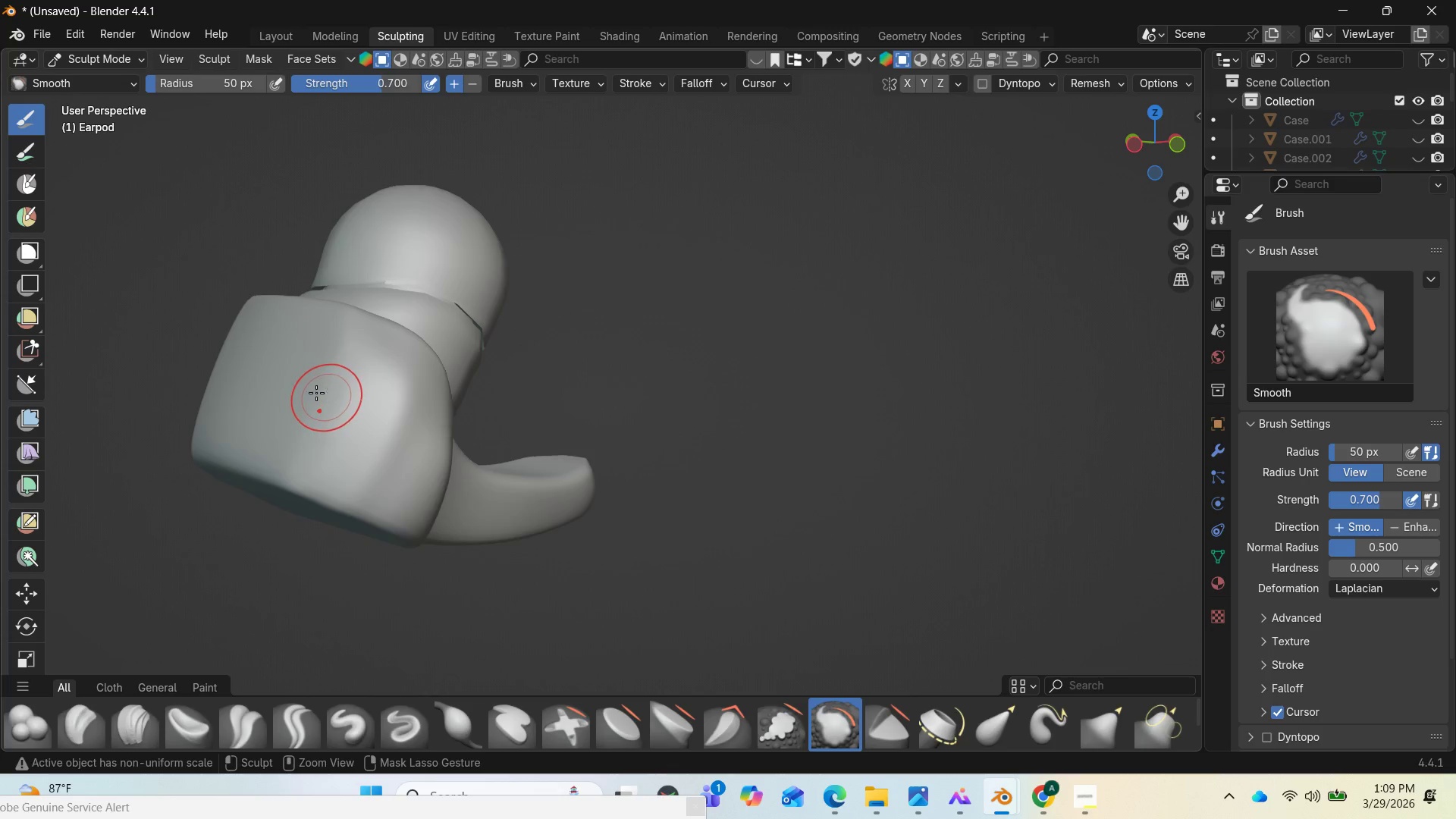 
key(Control+Z)
 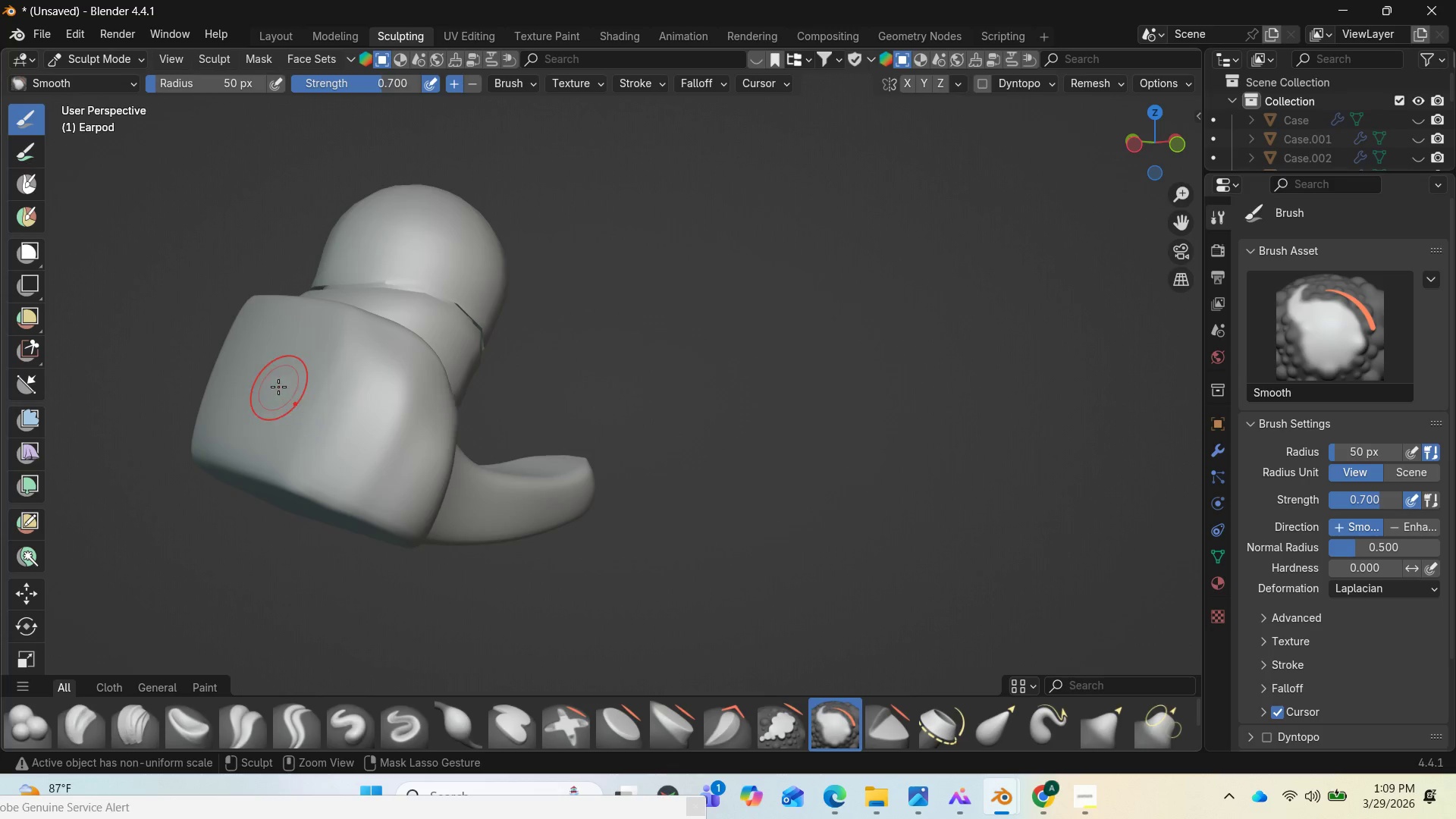 
key(Control+Z)
 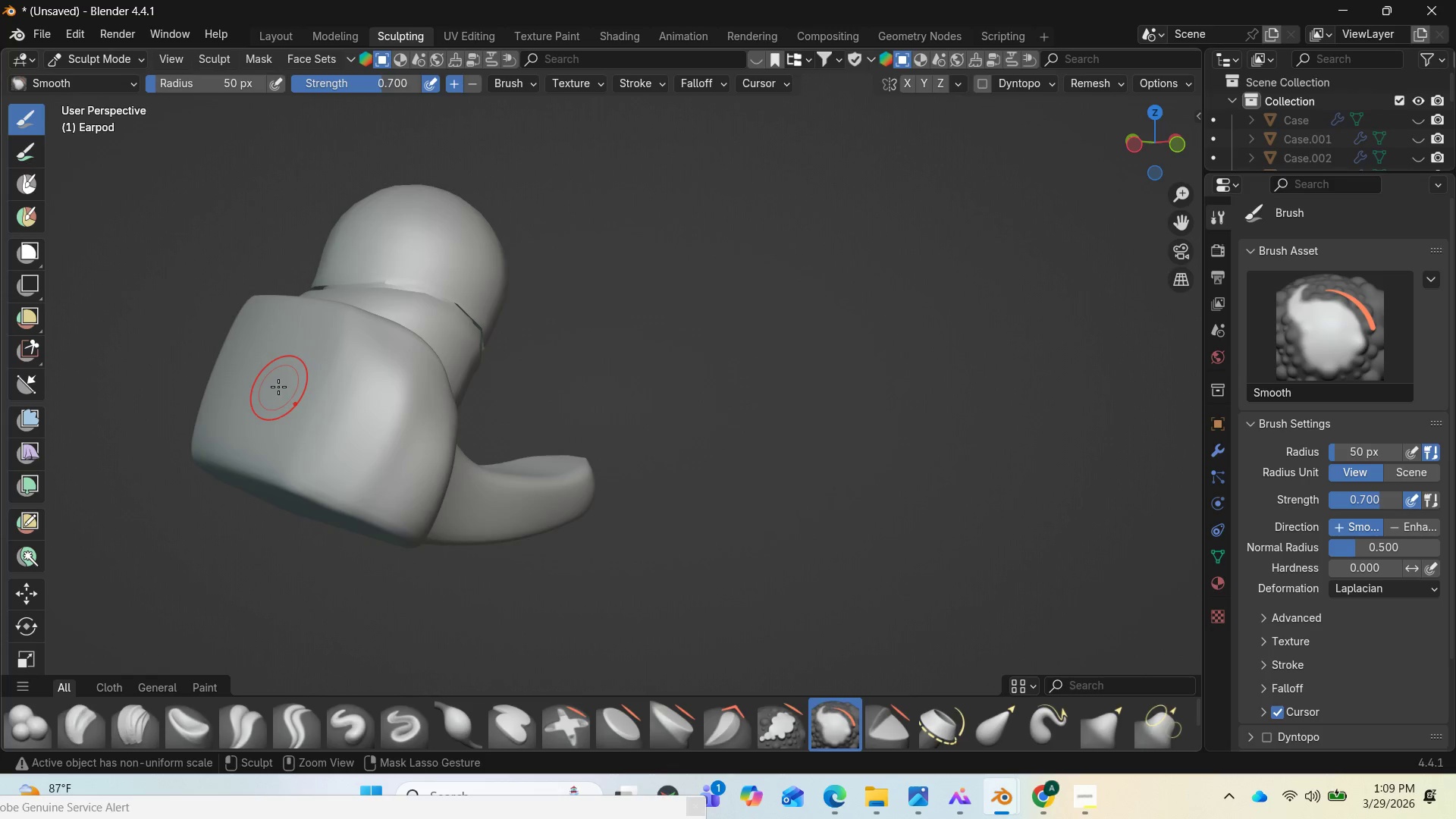 
key(Control+Z)
 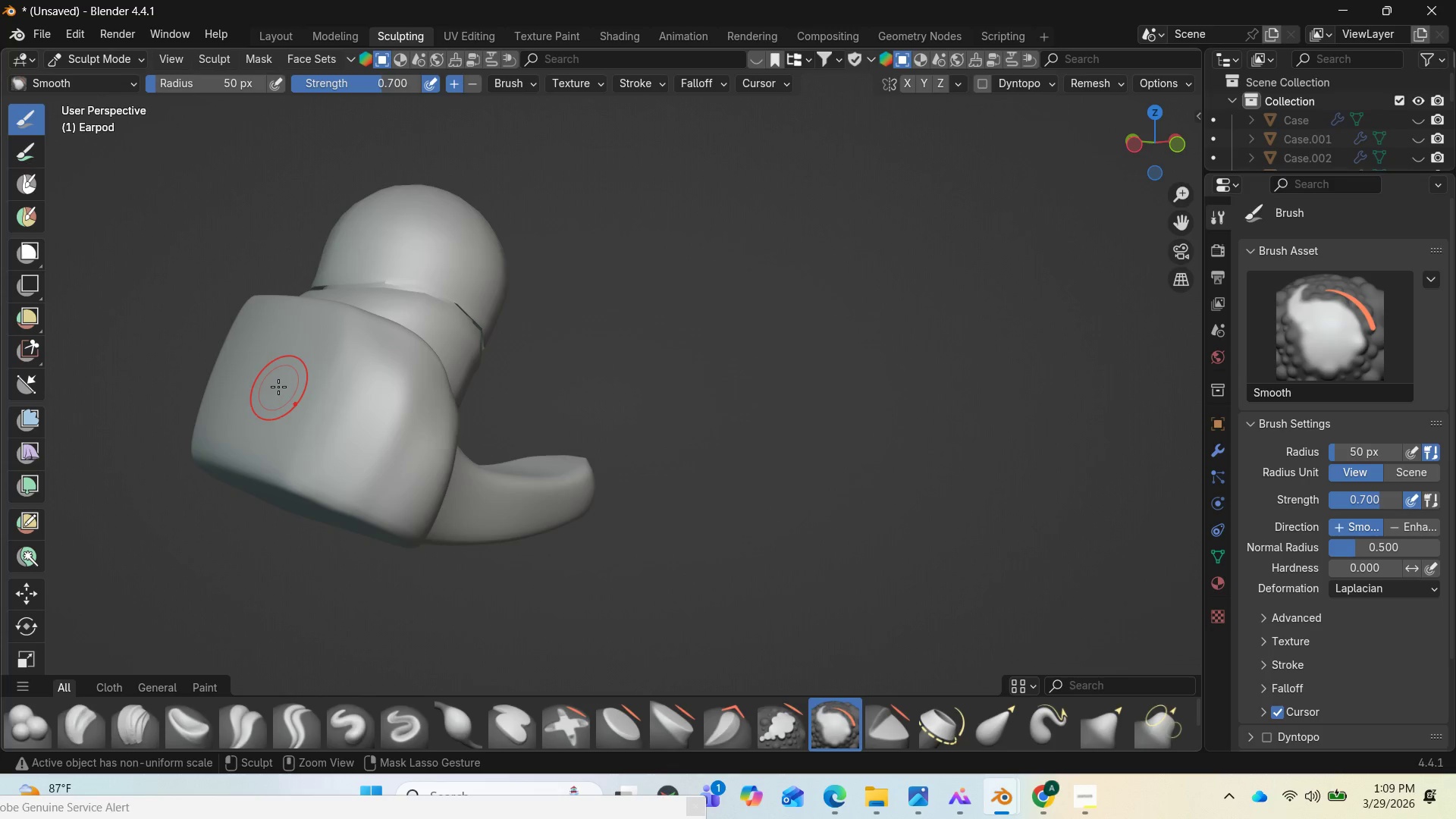 
key(Control+Z)
 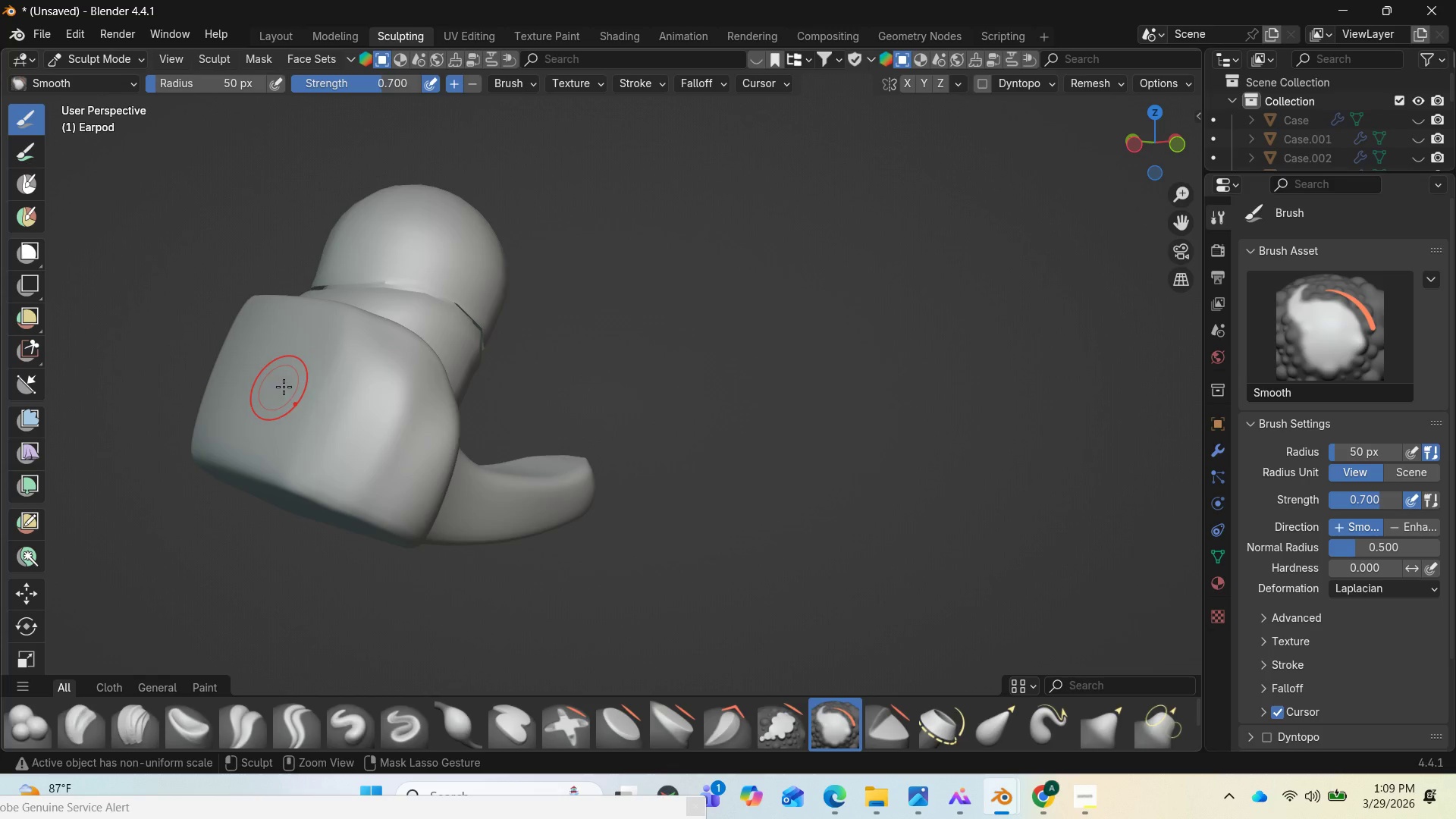 
key(Control+Z)
 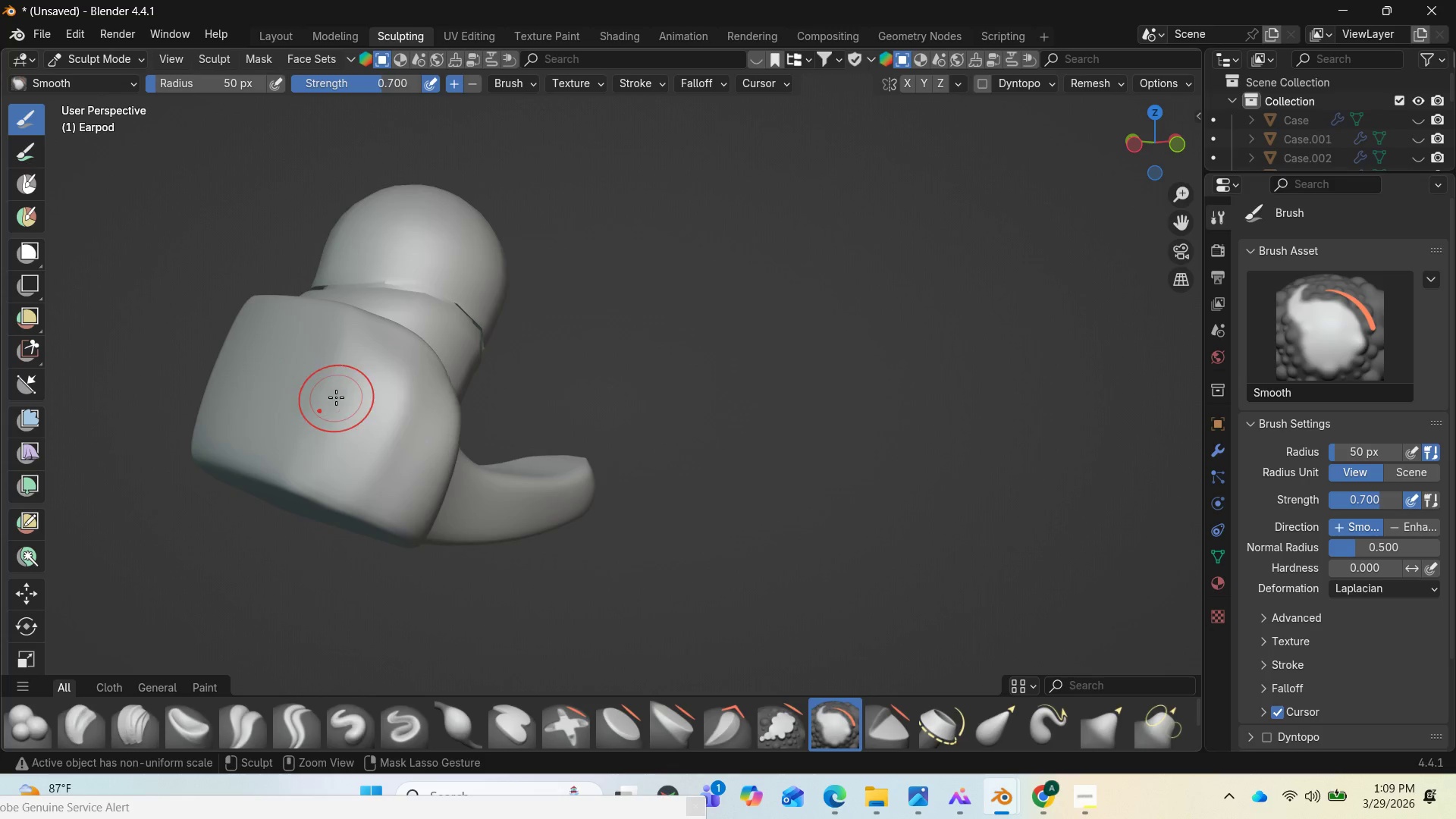 
key(Control+Z)
 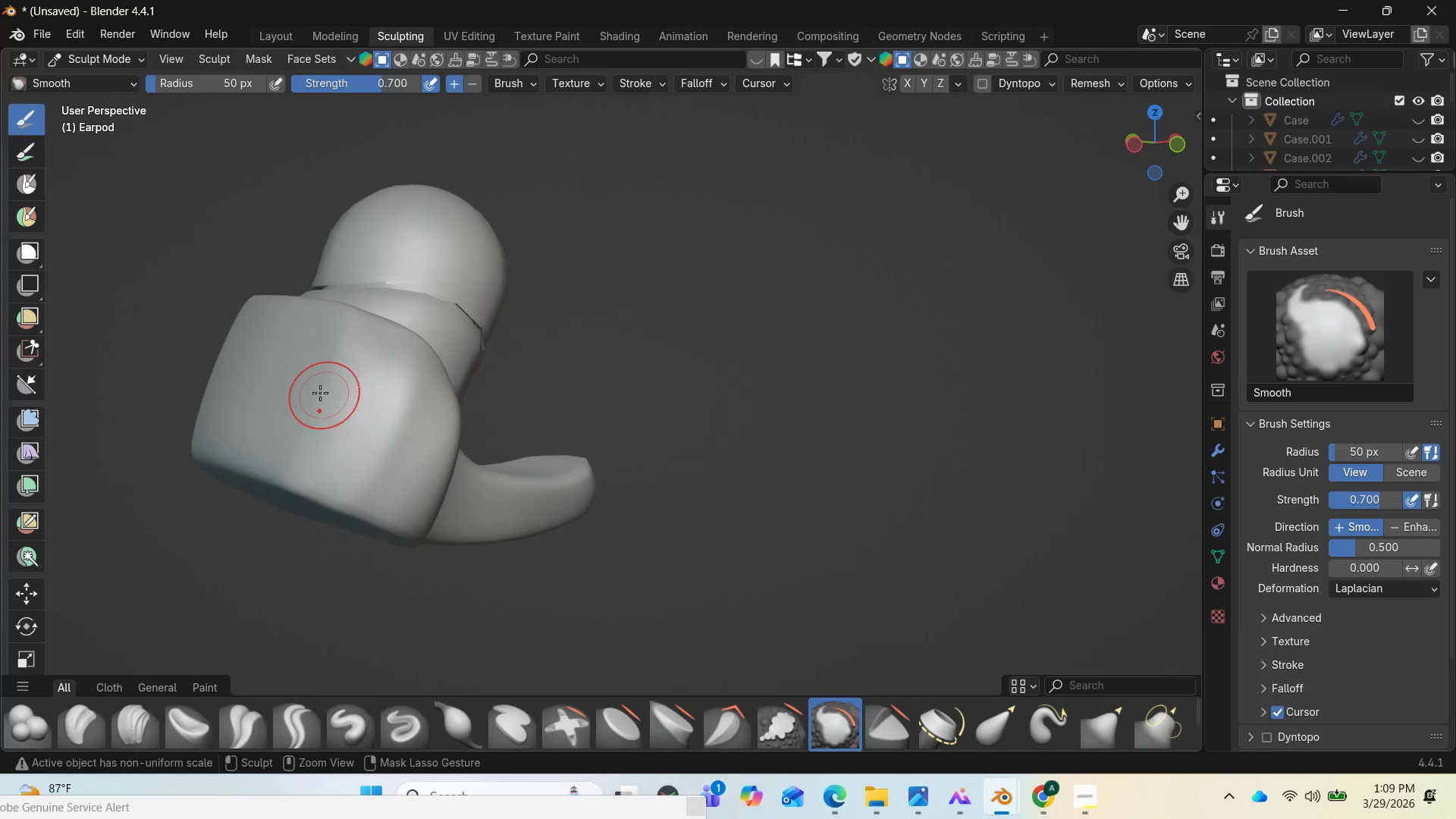 
key(Control+Z)
 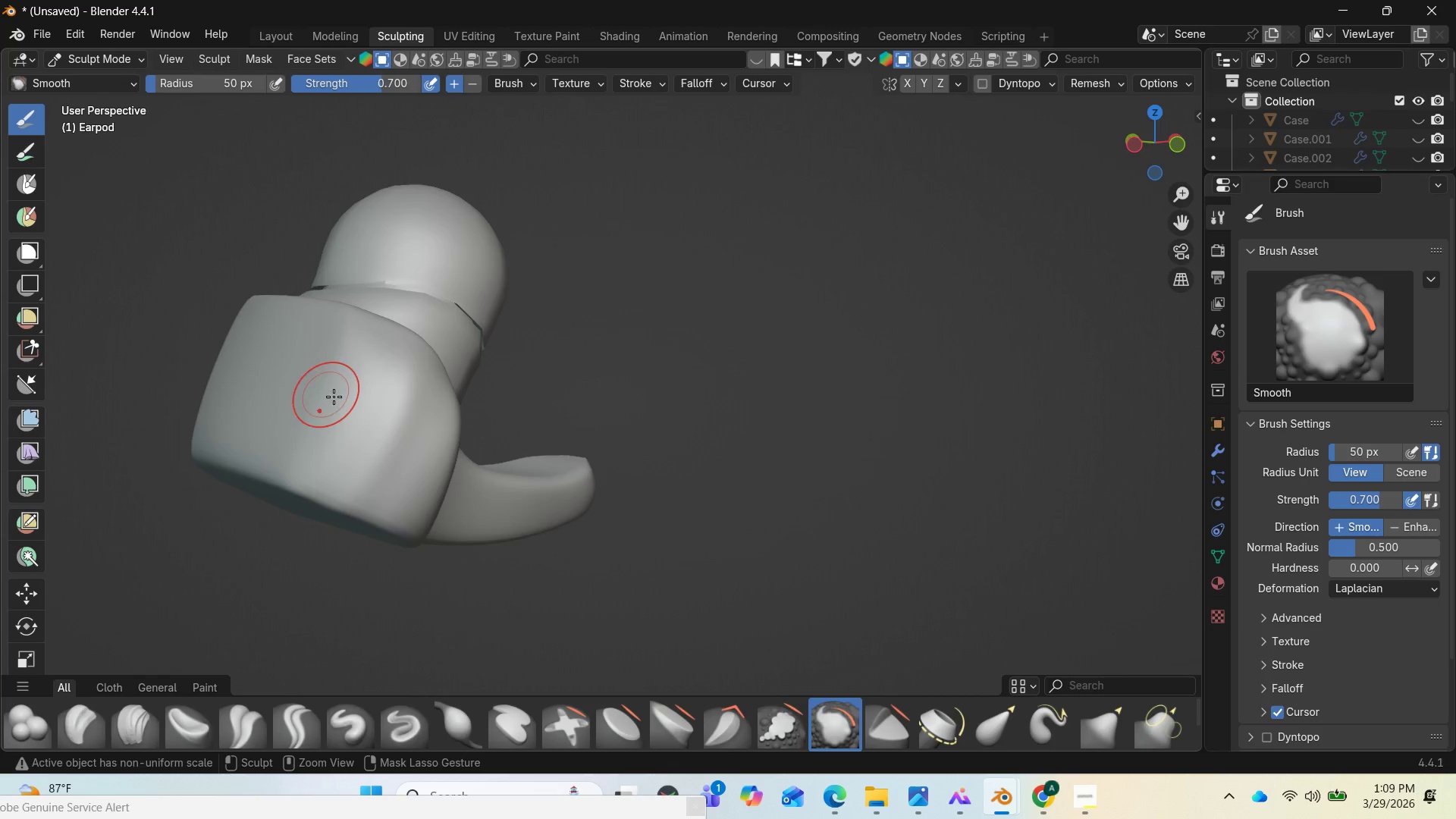 
key(Control+Z)
 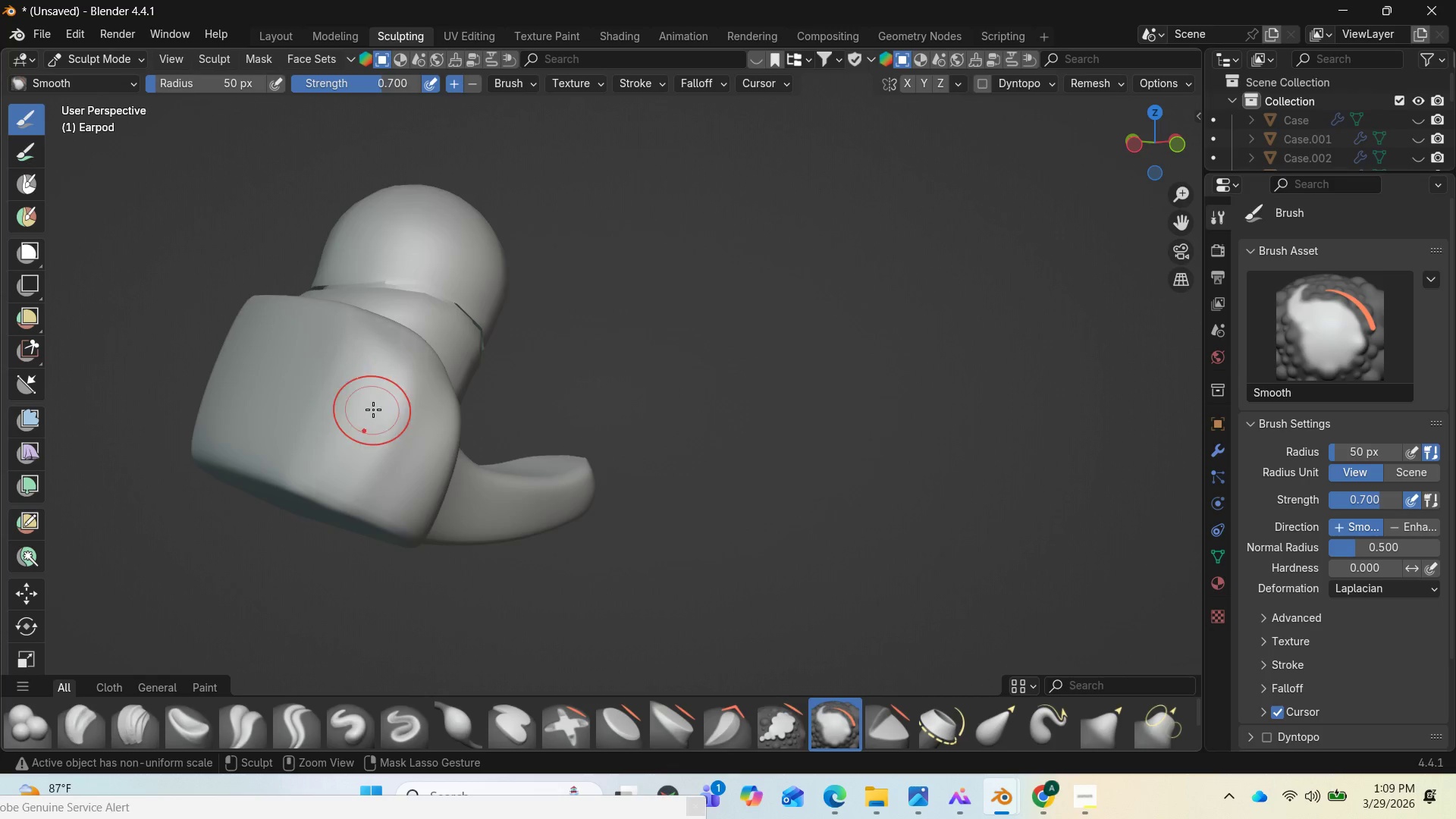 
key(Control+Z)
 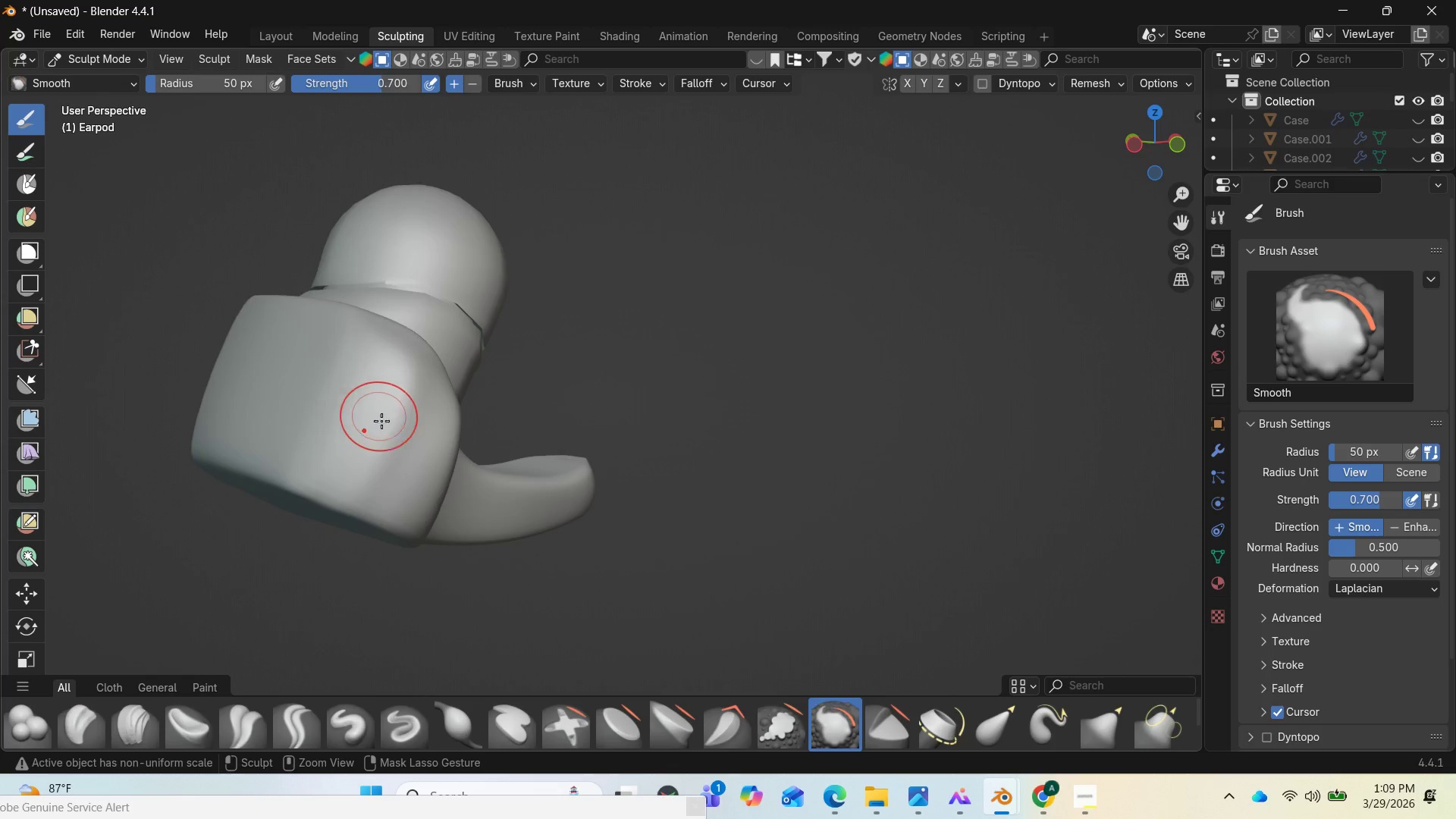 
key(Control+Z)
 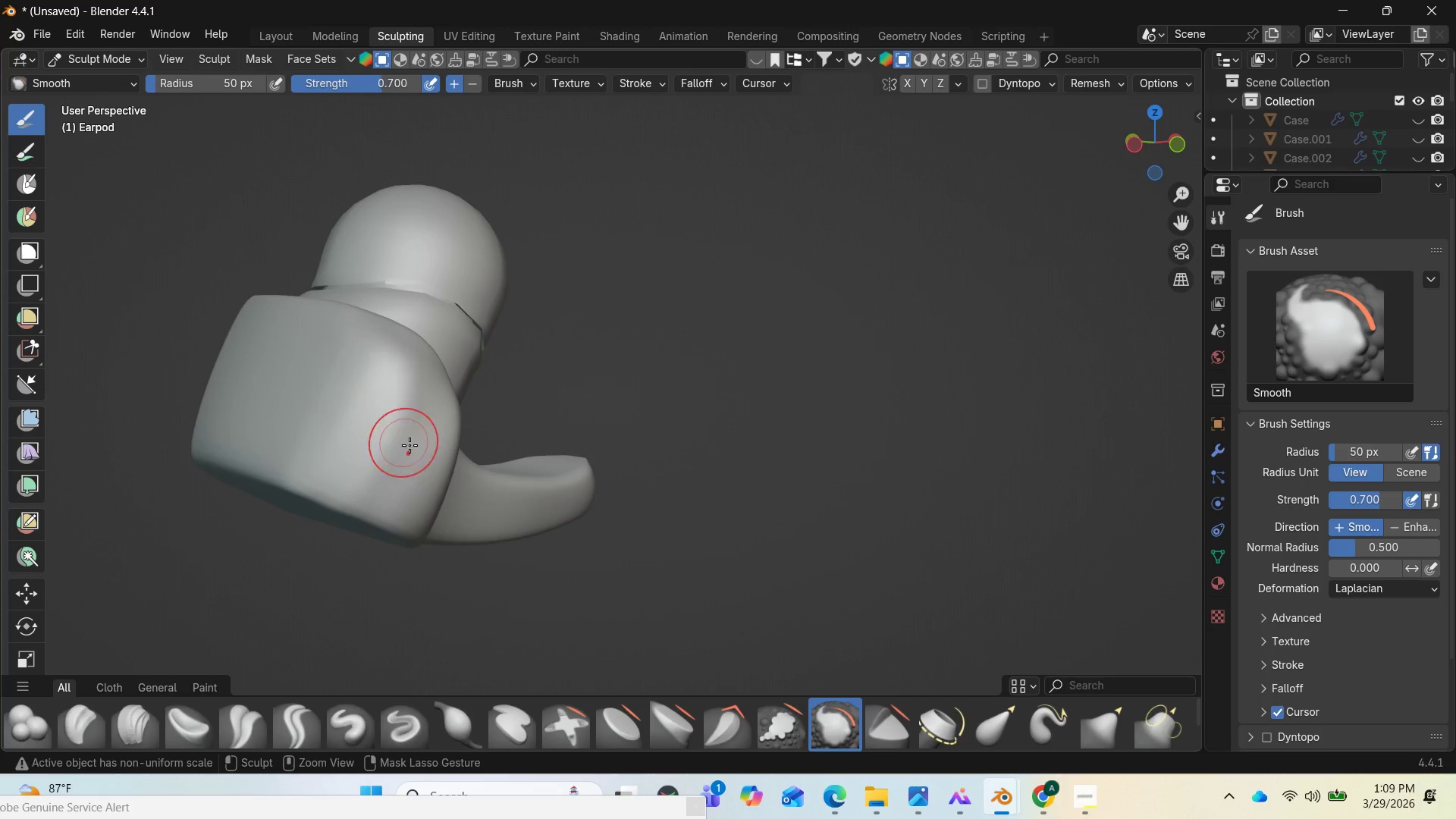 
key(Control+Z)
 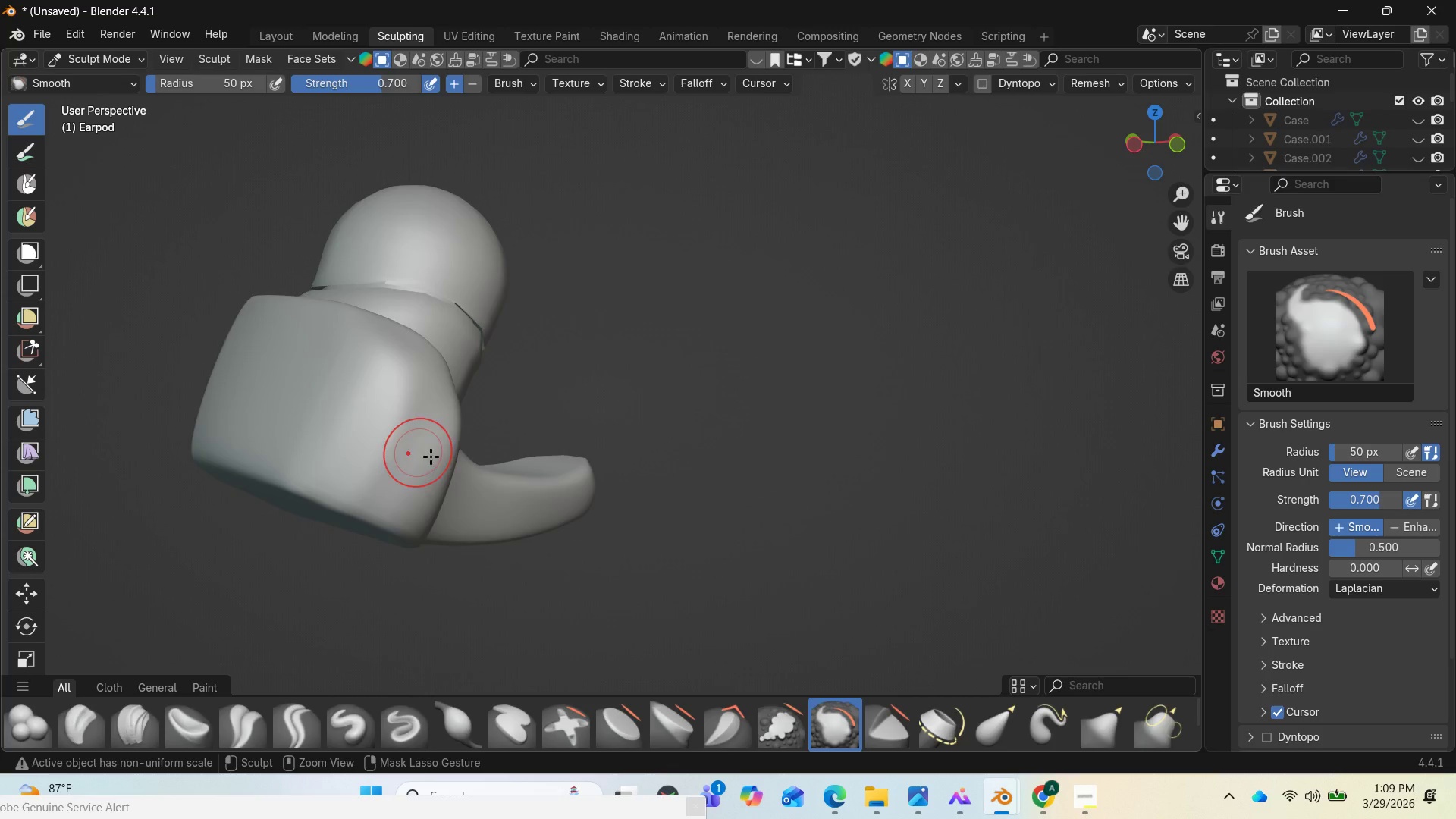 
key(Control+Z)
 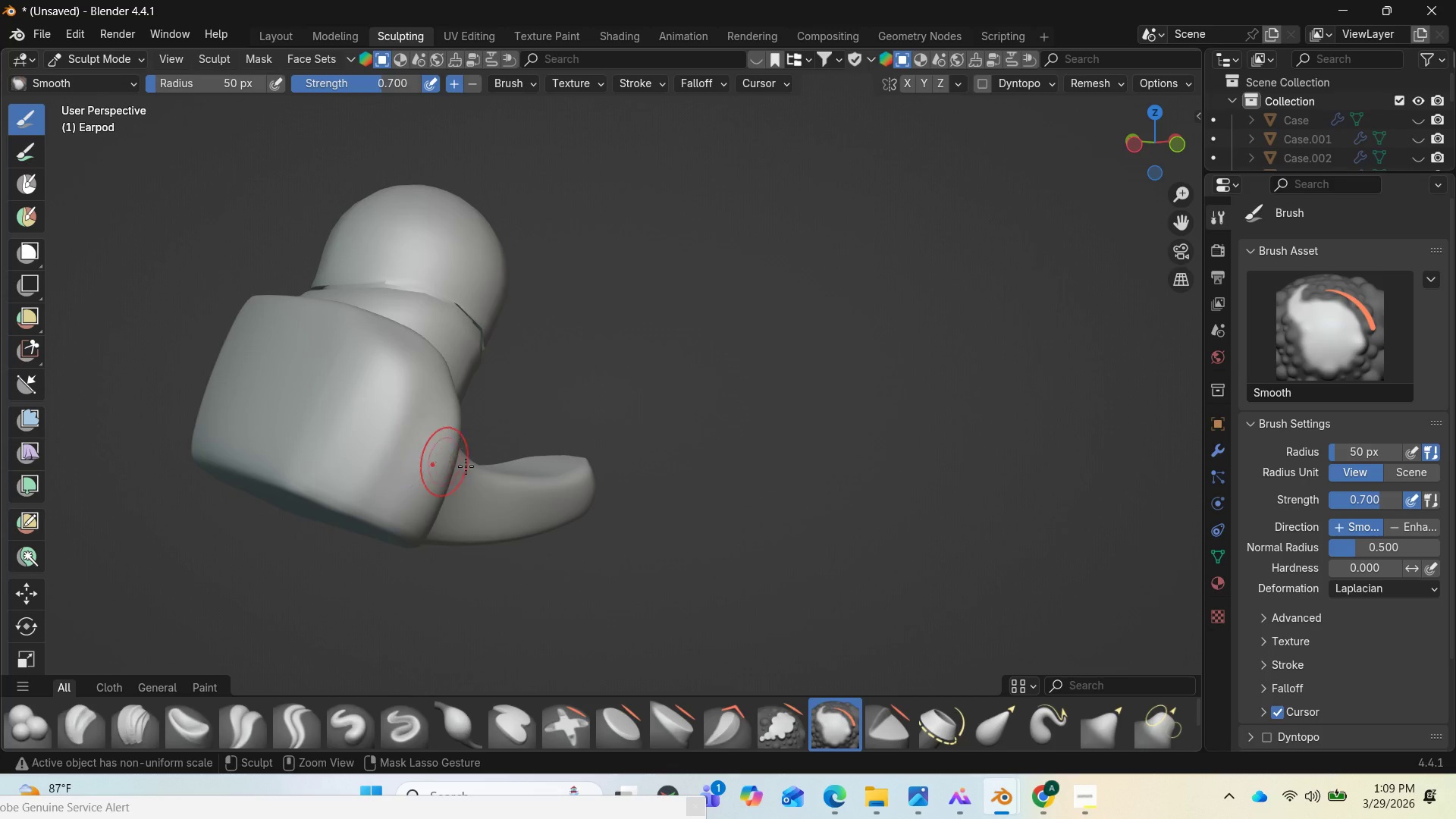 
key(Control+Z)
 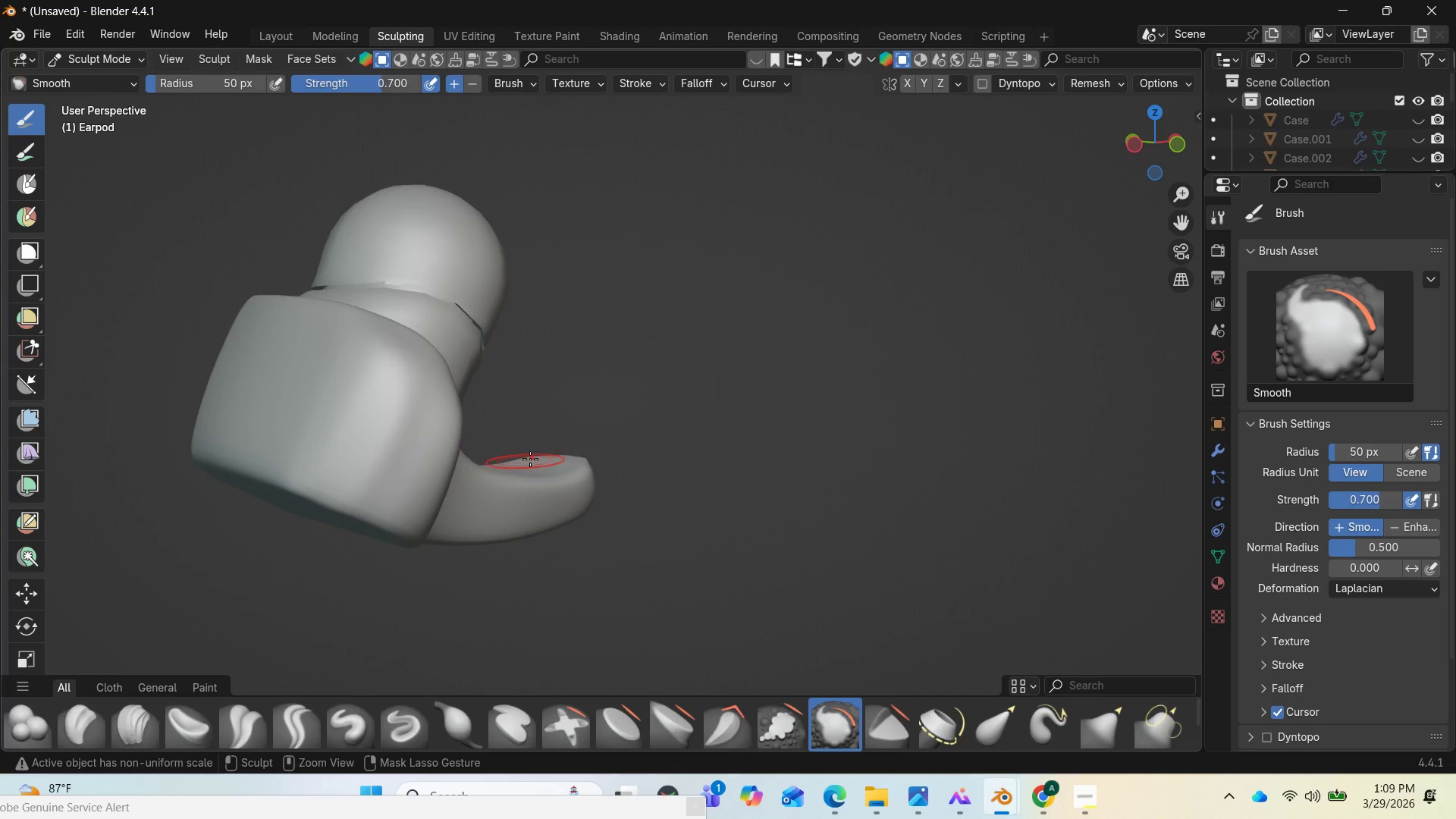 
key(Control+Z)
 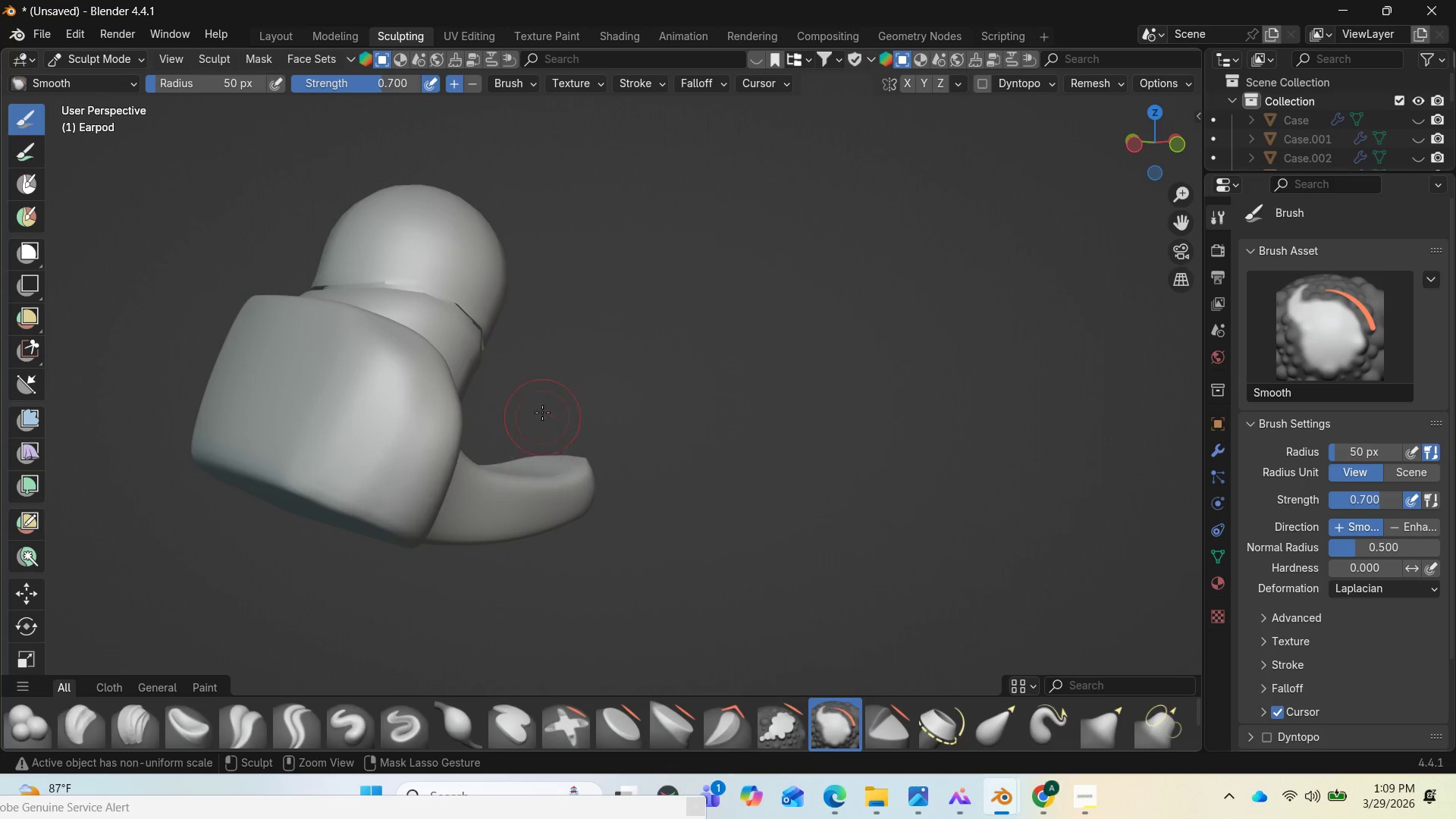 
key(Control+Z)
 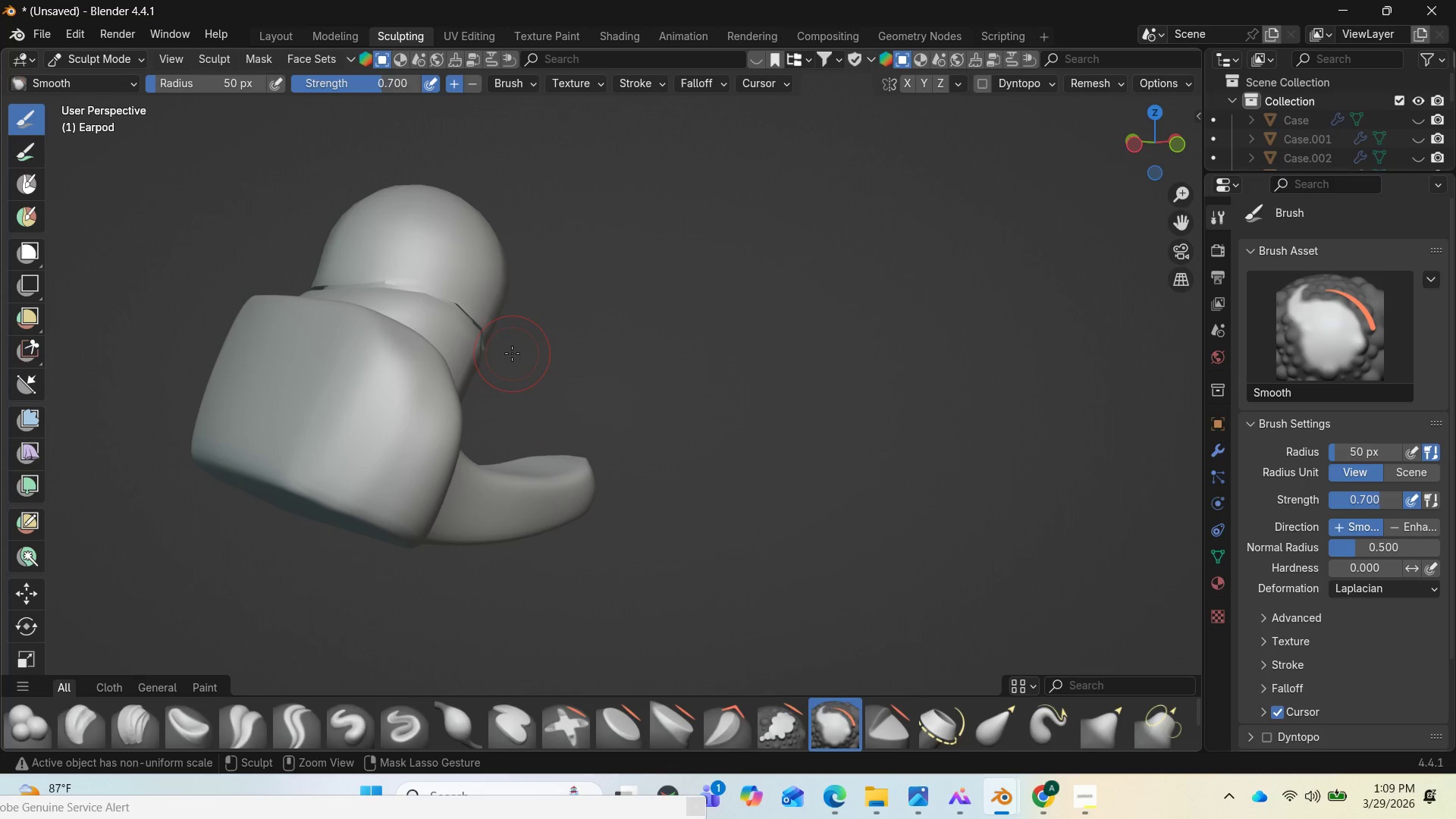 
key(Control+Z)
 